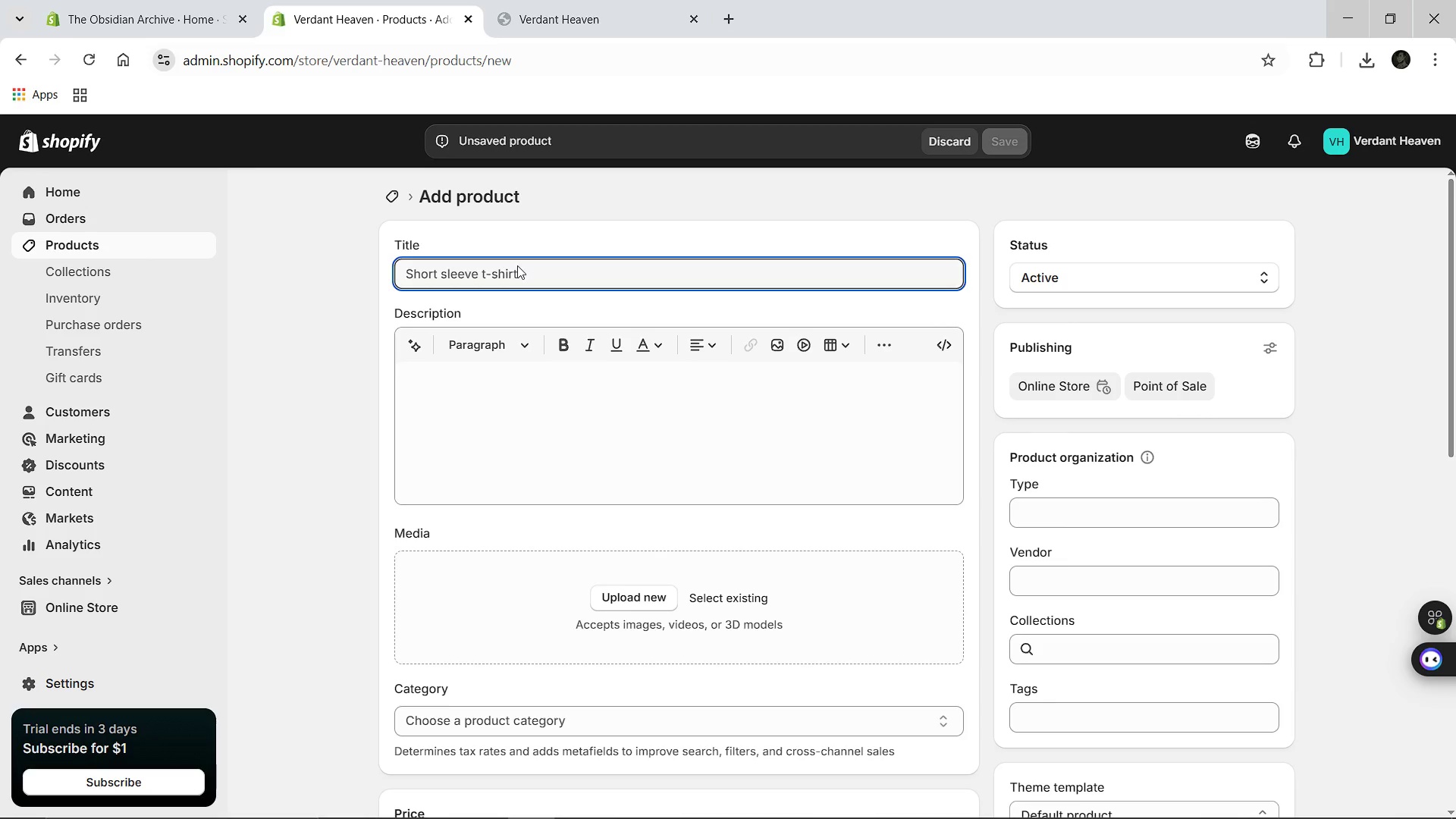 
type(Waxed Canvas GArden Apron)
 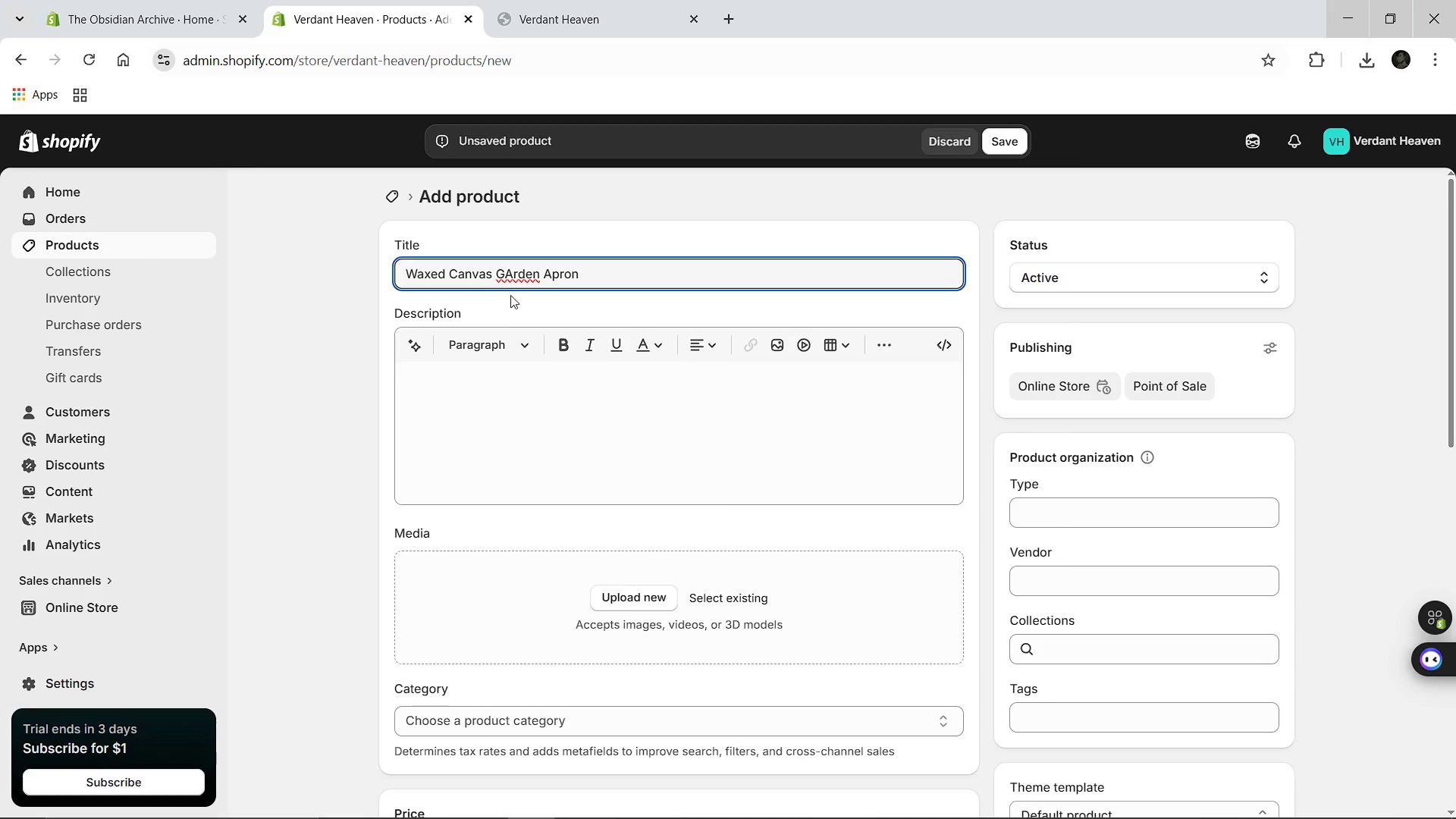 
left_click([510, 272])
 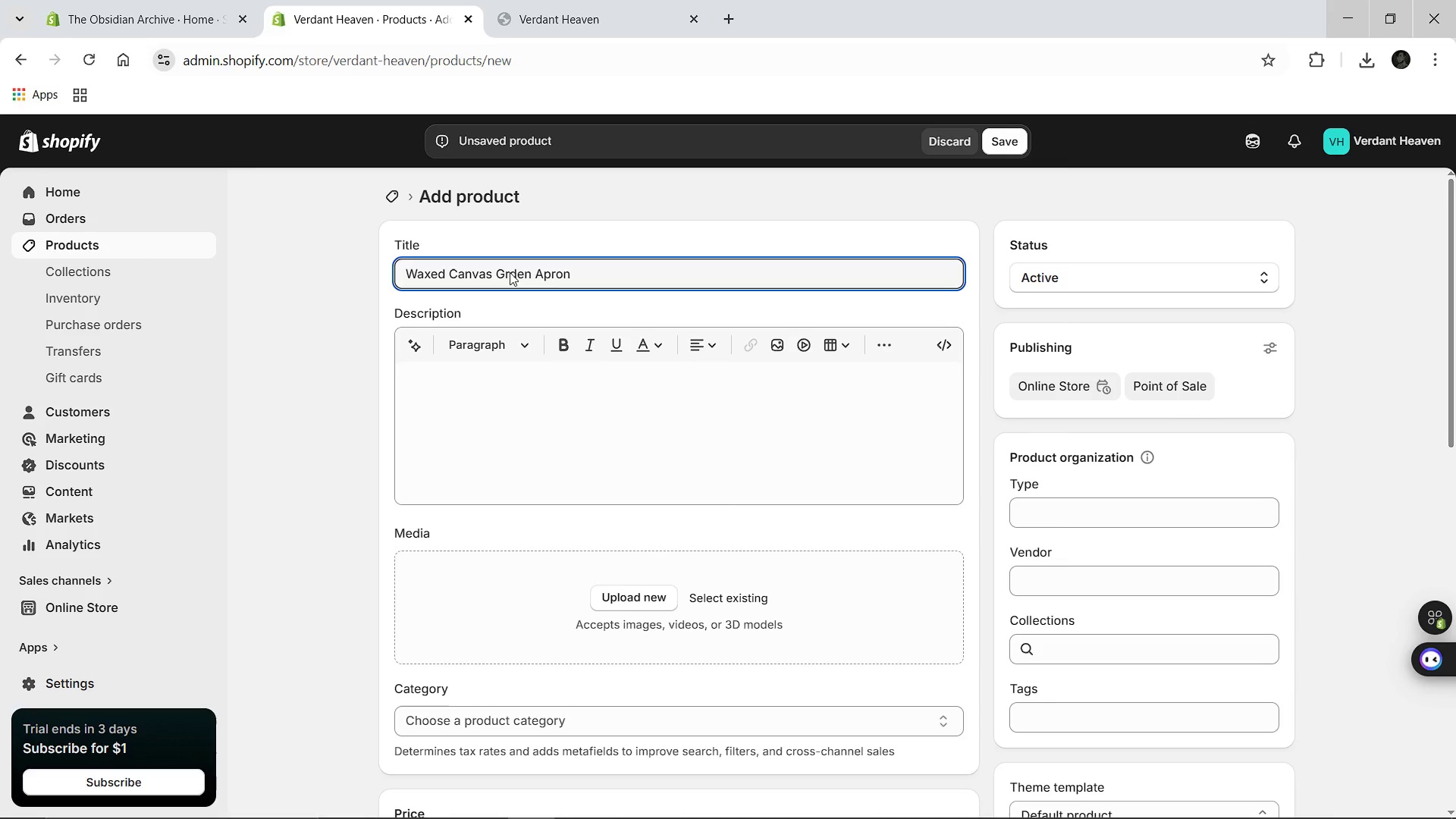 
key(Backspace)
 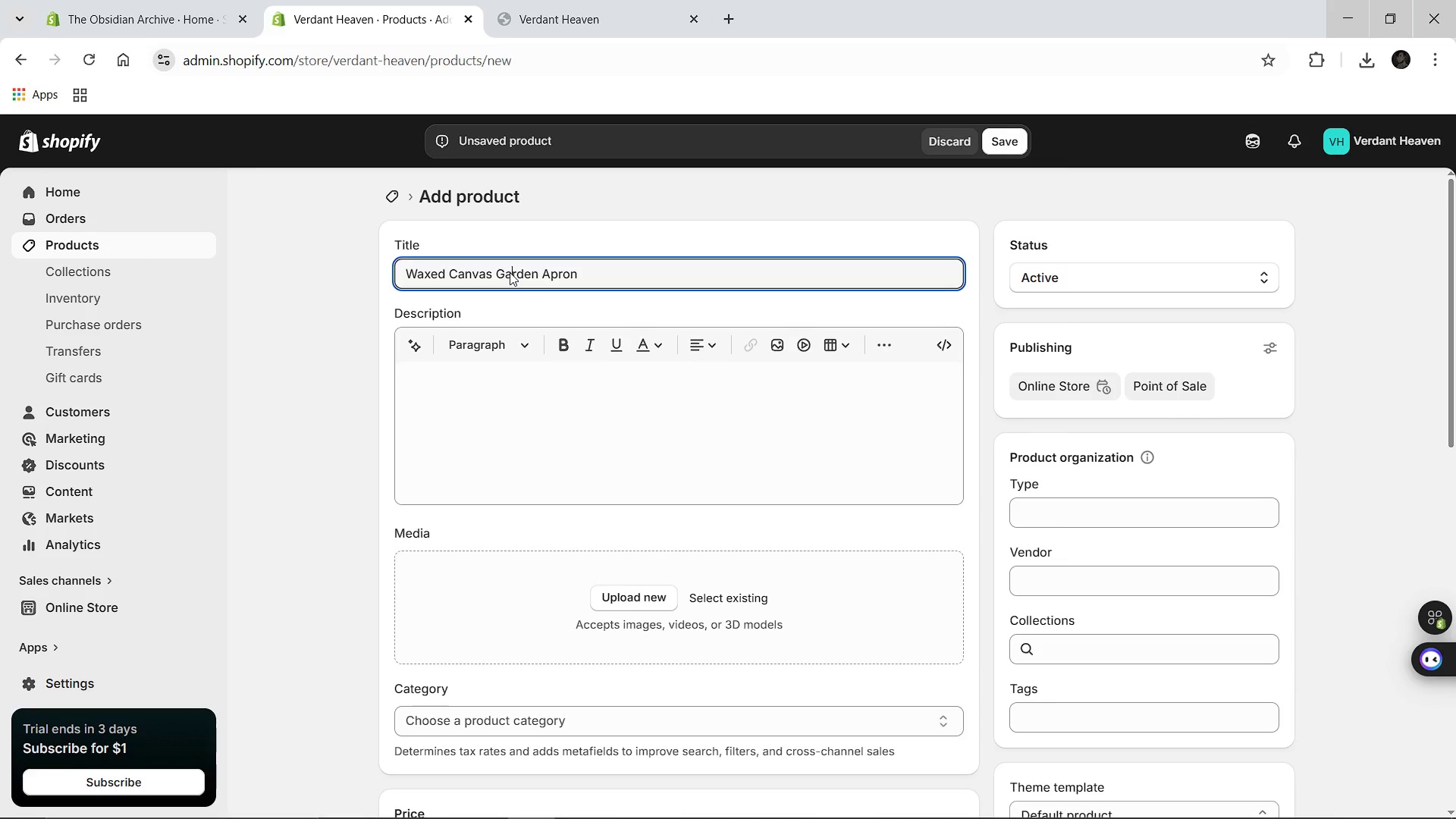 
key(A)
 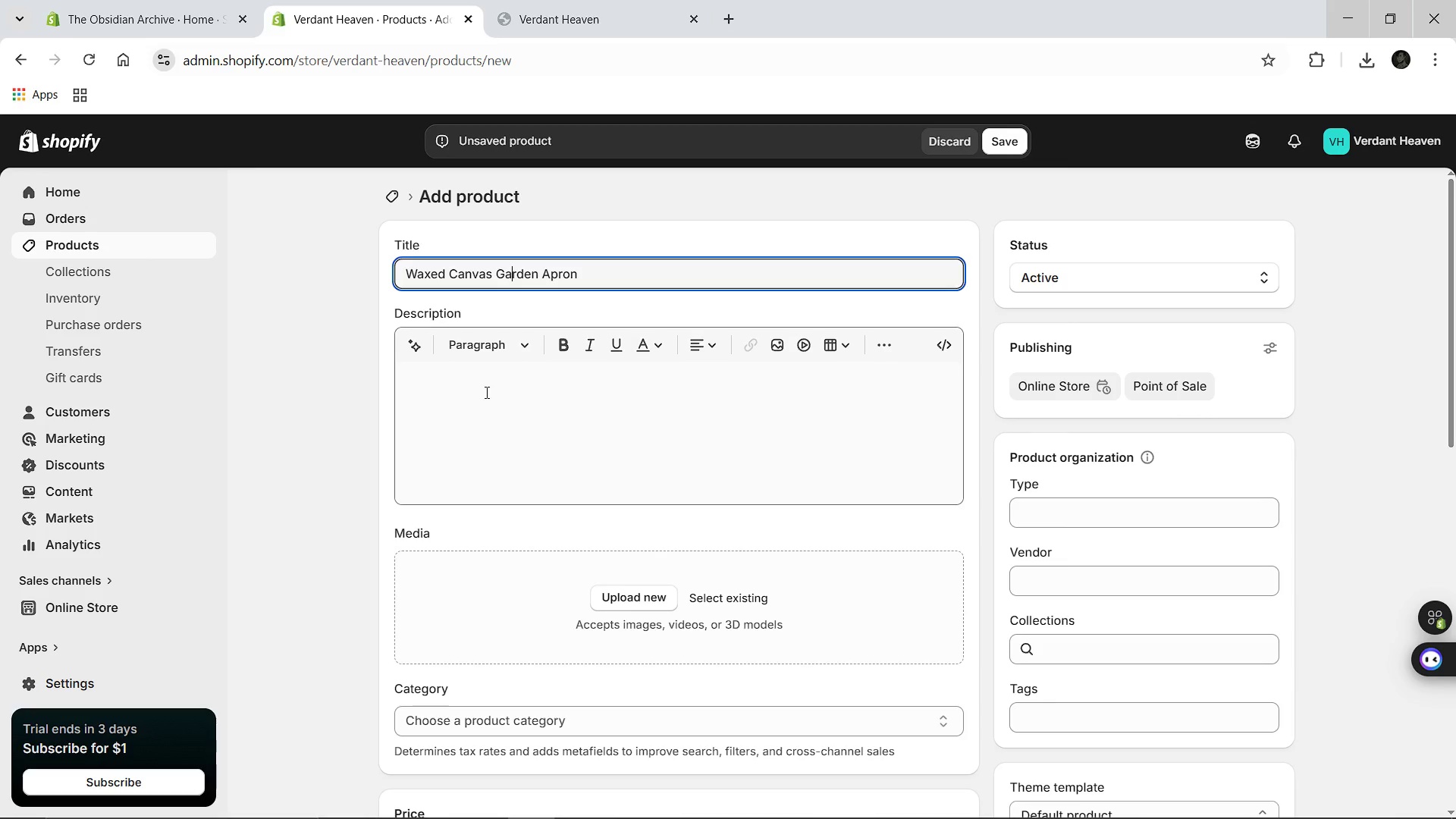 
left_click([485, 392])
 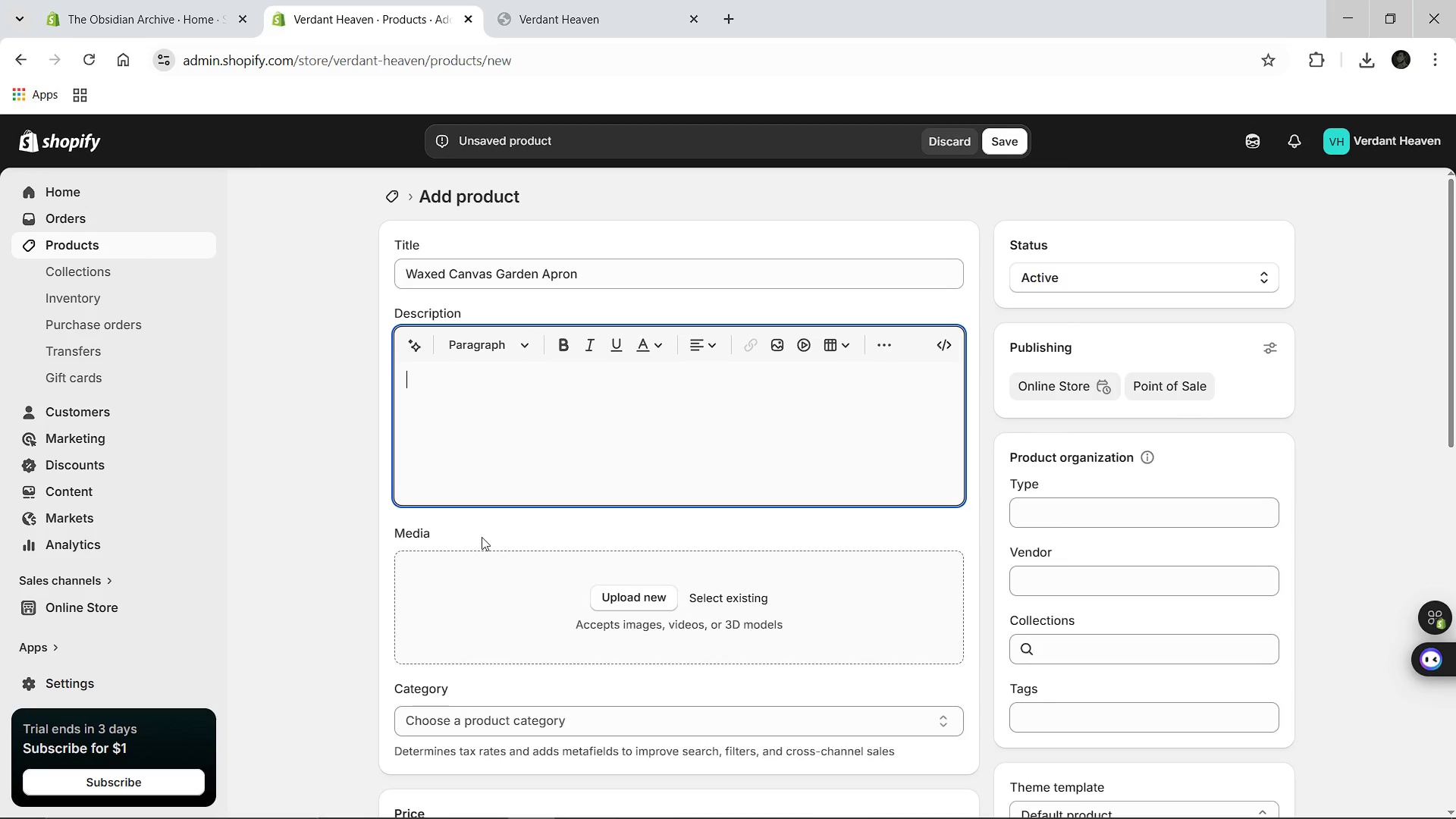 
wait(5.01)
 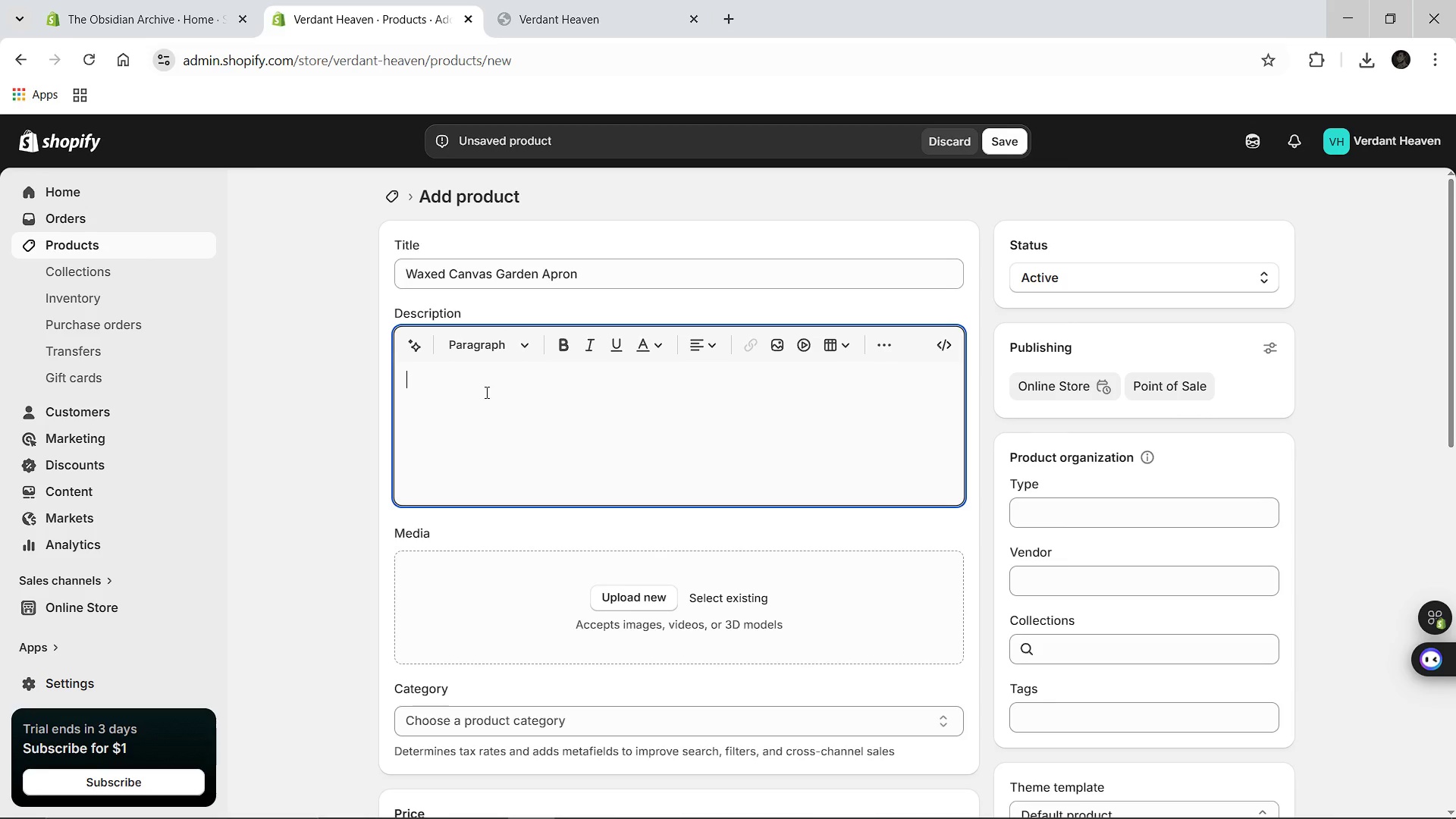 
type(Engineered for proffe)
key(Backspace)
key(Backspace)
type(essional gardener, this apron is constructed from 15oz ha)
key(Backspace)
type(eavy duty)
key(Backspace)
key(Backspace)
key(Backspace)
key(Backspace)
key(Backspace)
type(-duty waxed canvas and reinforced with solid brass hardware. Designed for resilience, the fabric develops a unique patina over decades of use. Featuring five specialized pocke)
 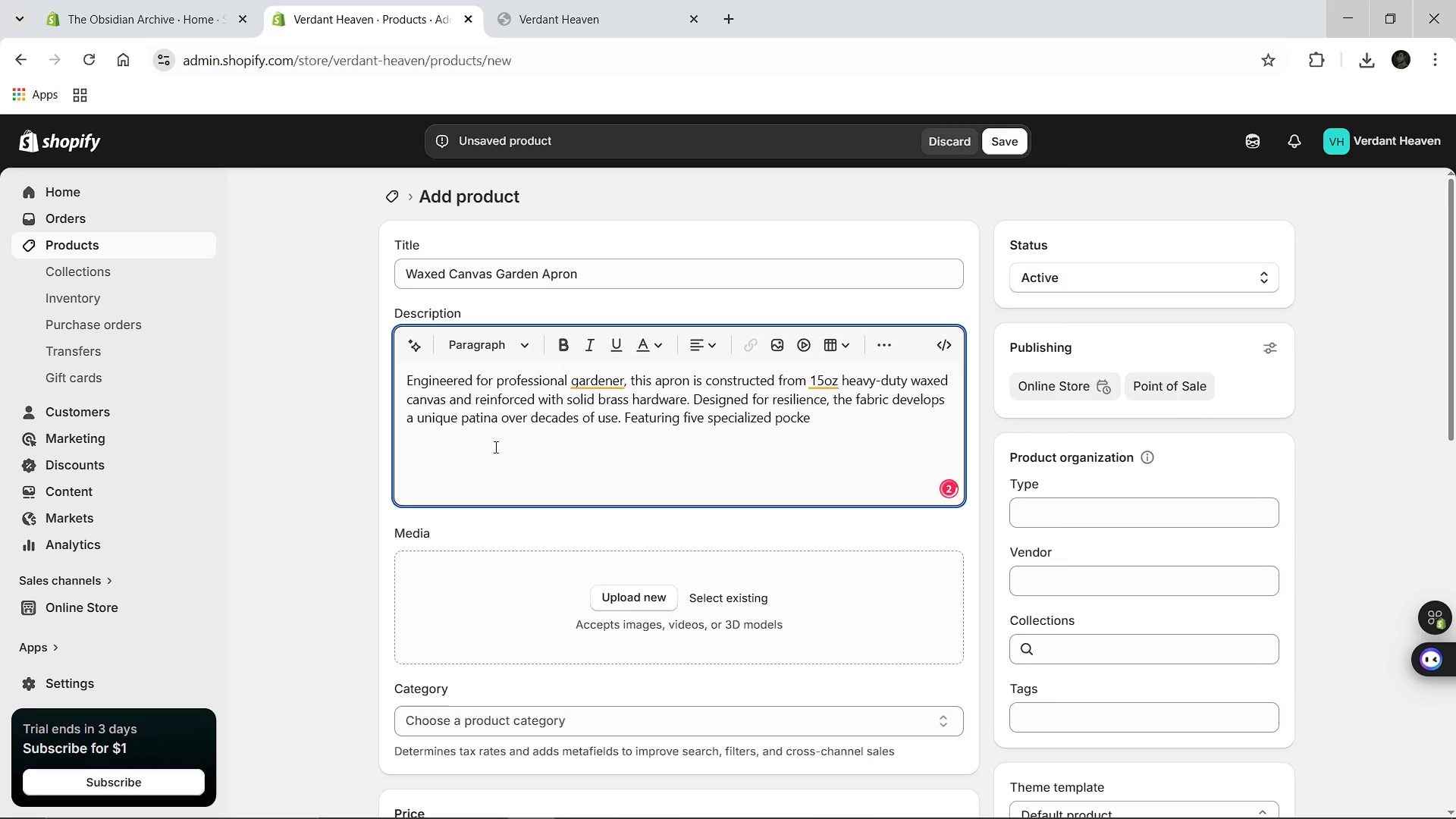 
type(ts, it provides a functional, minimalist shield for the modern botanist.)
 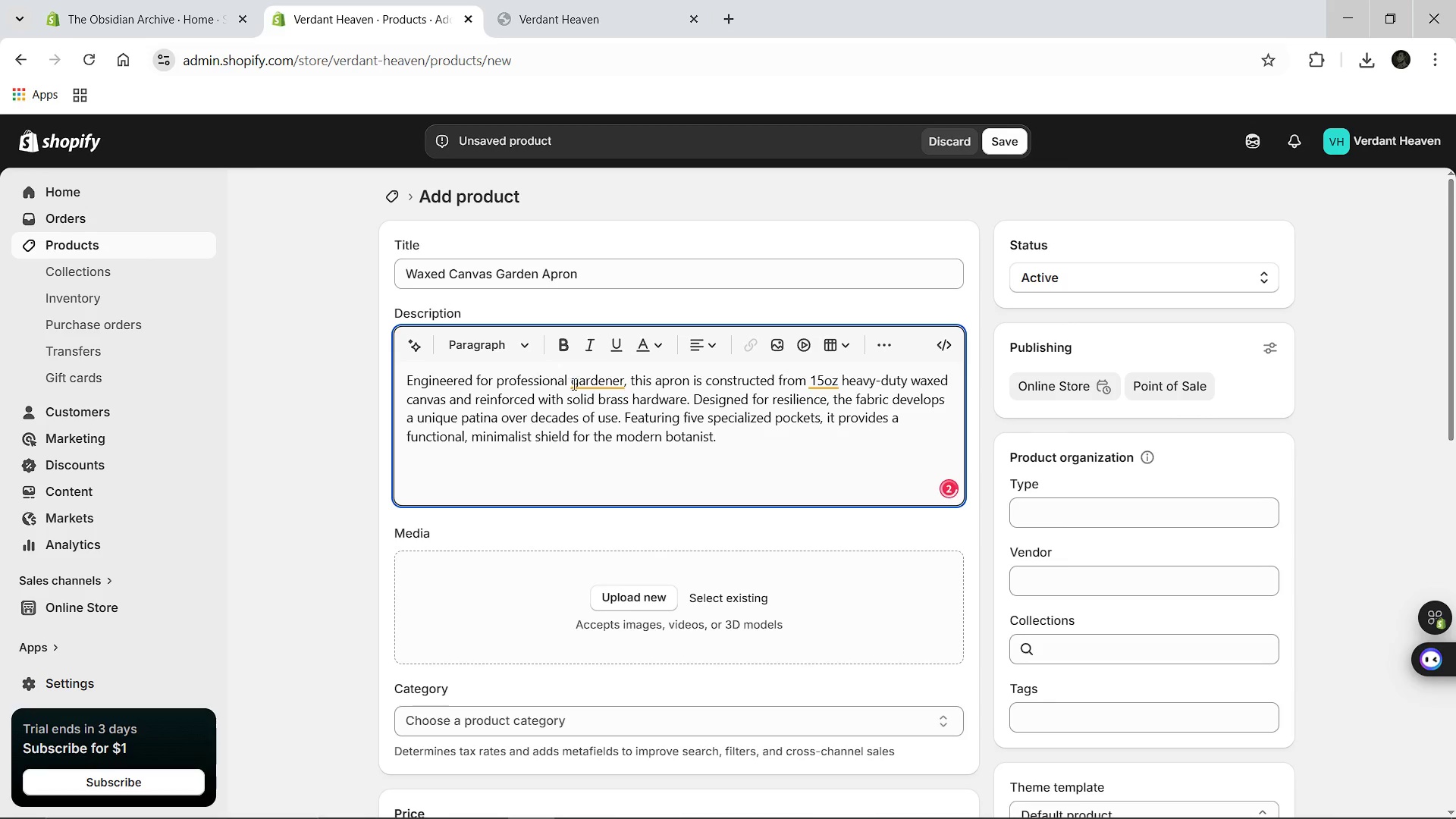 
left_click([576, 383])
 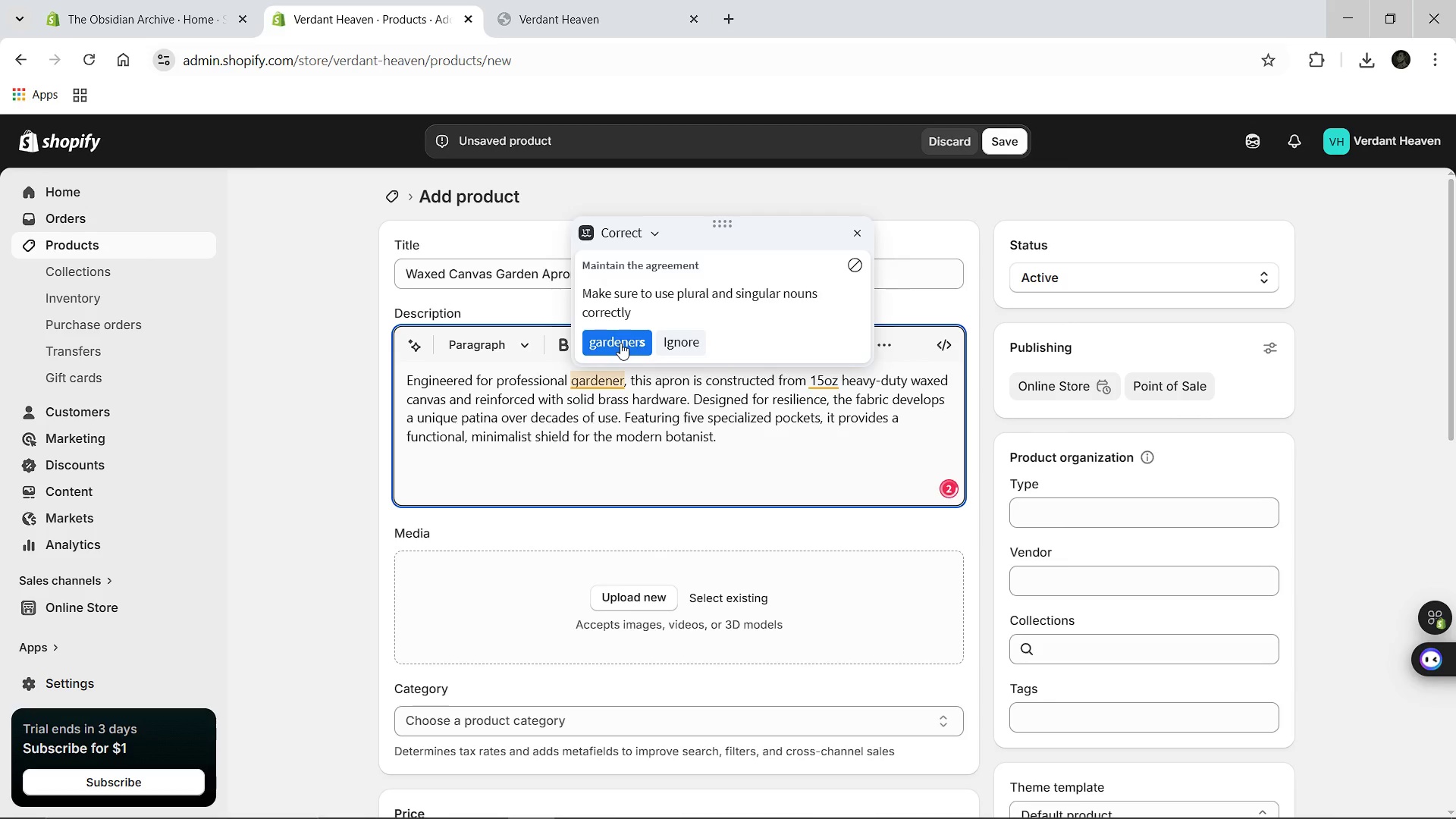 
left_click([620, 343])
 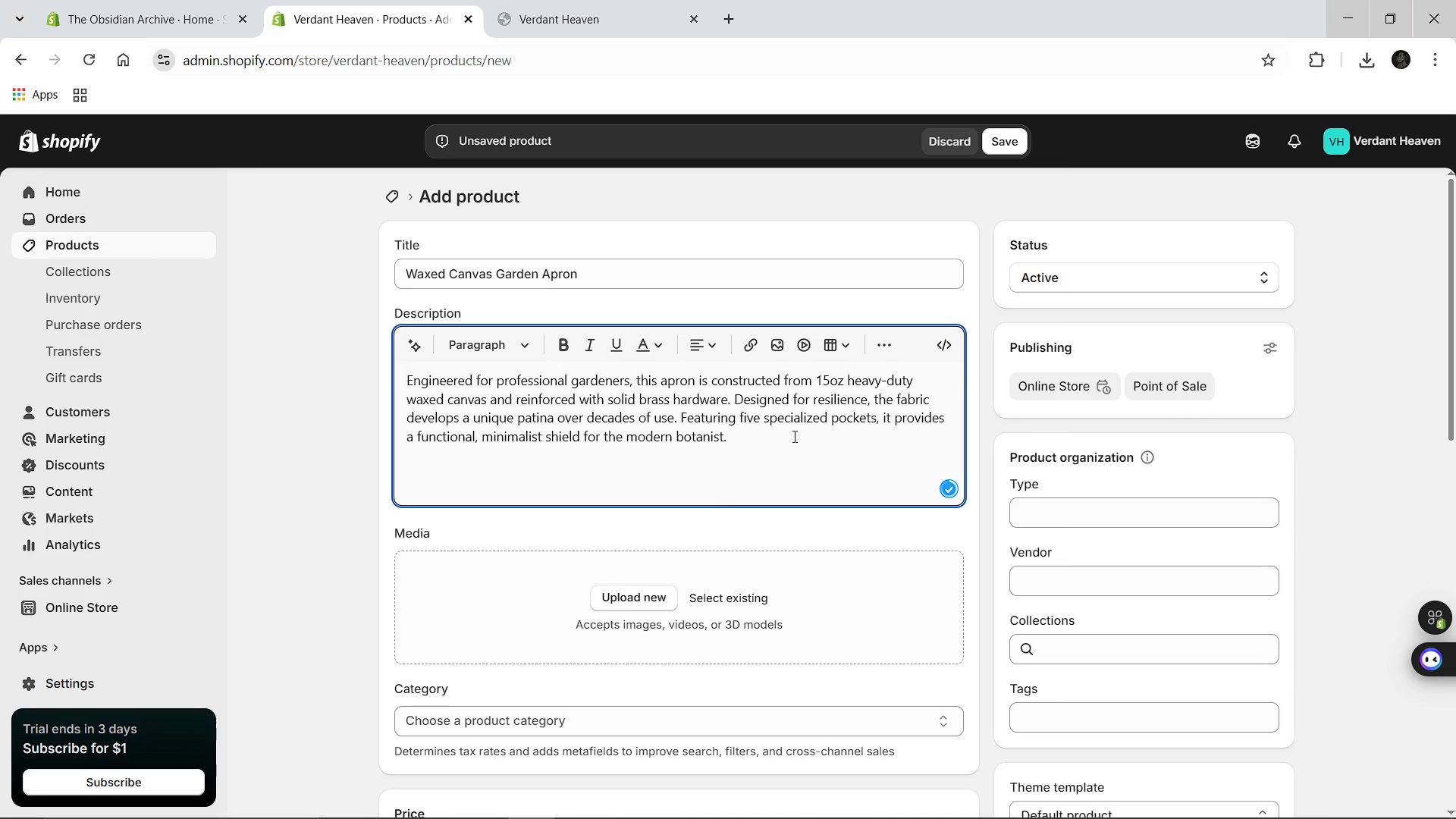 
left_click([788, 443])
 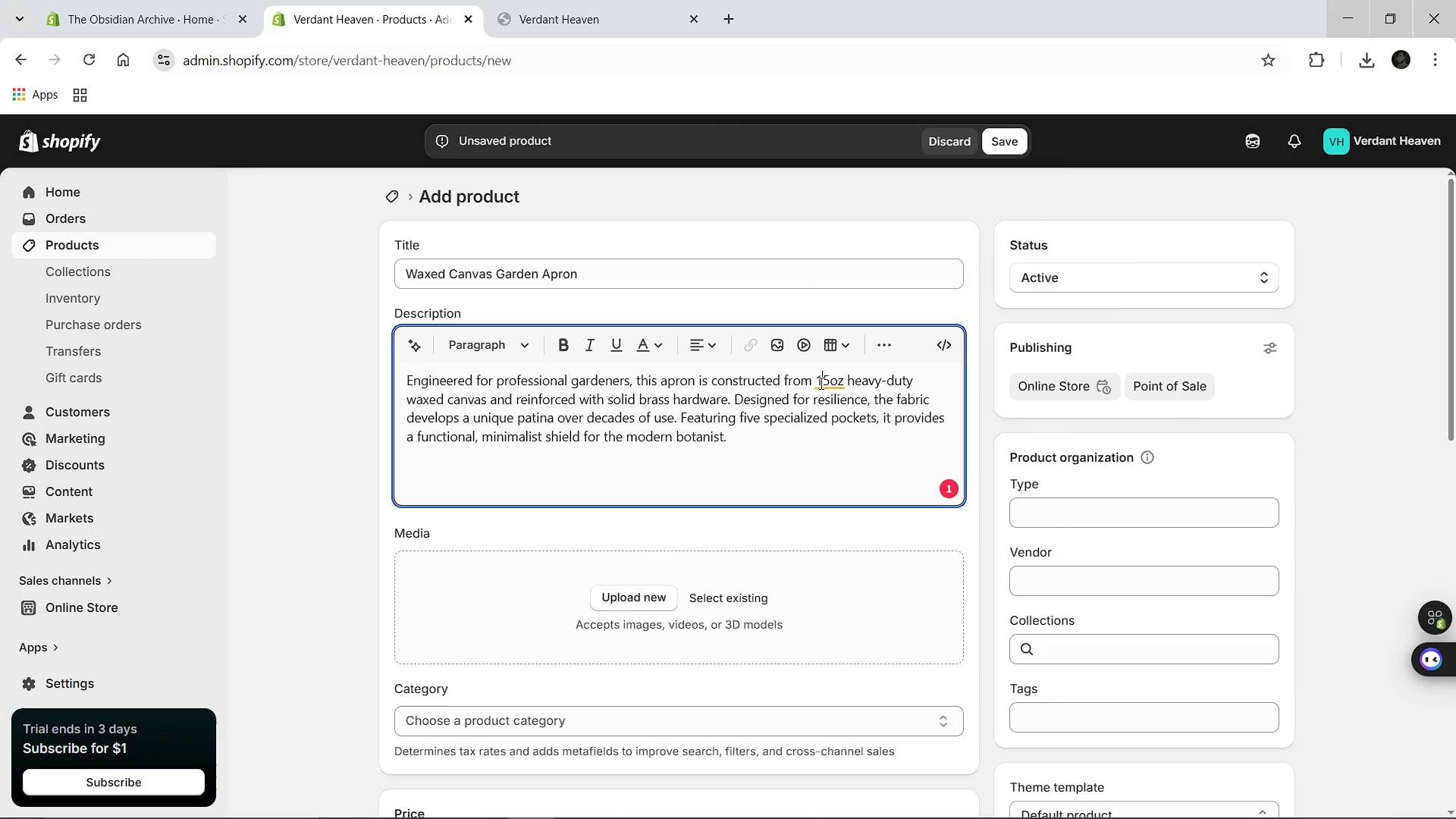 
left_click([820, 383])
 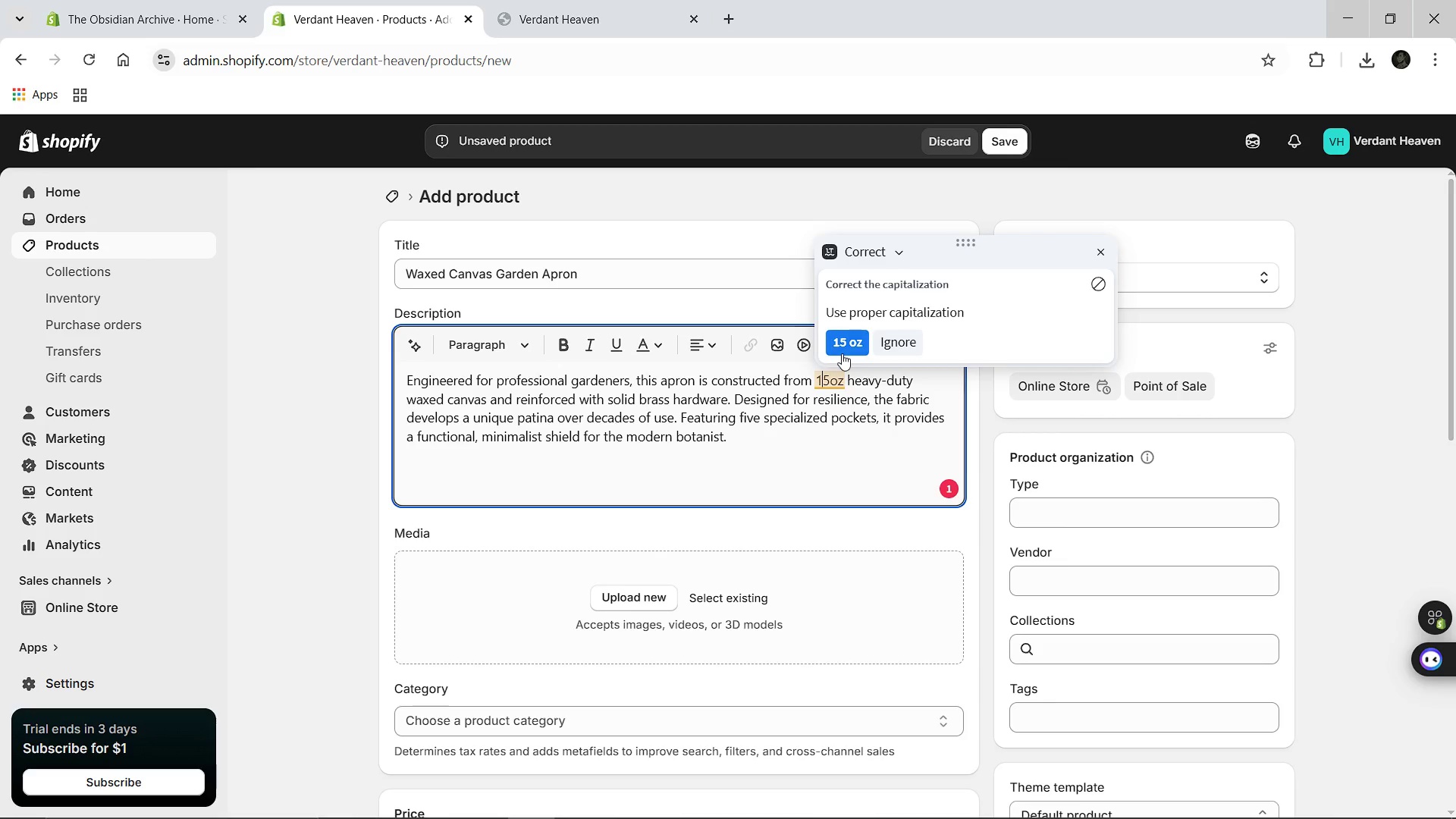 
left_click([842, 353])
 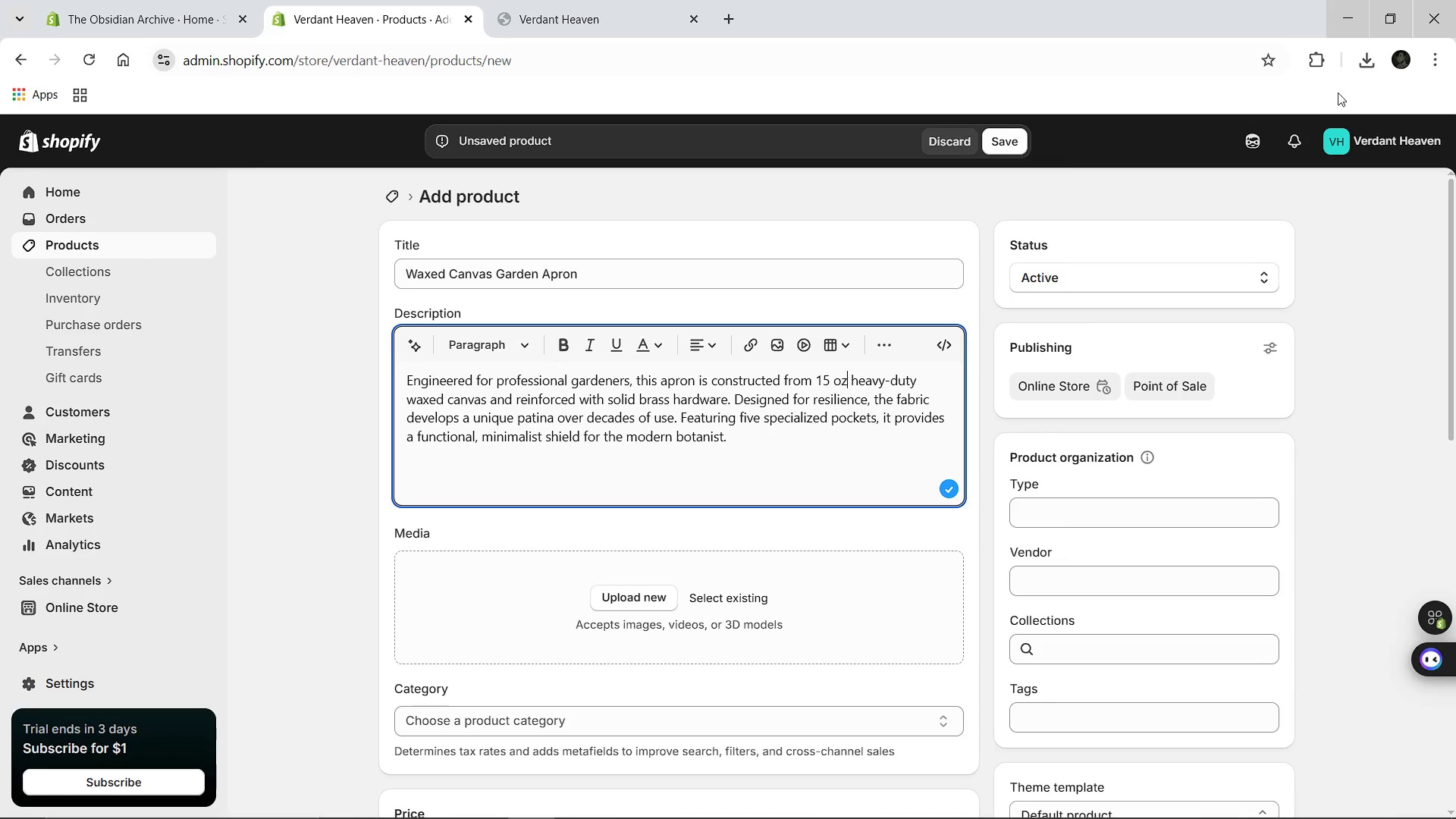 
left_click([1357, 71])
 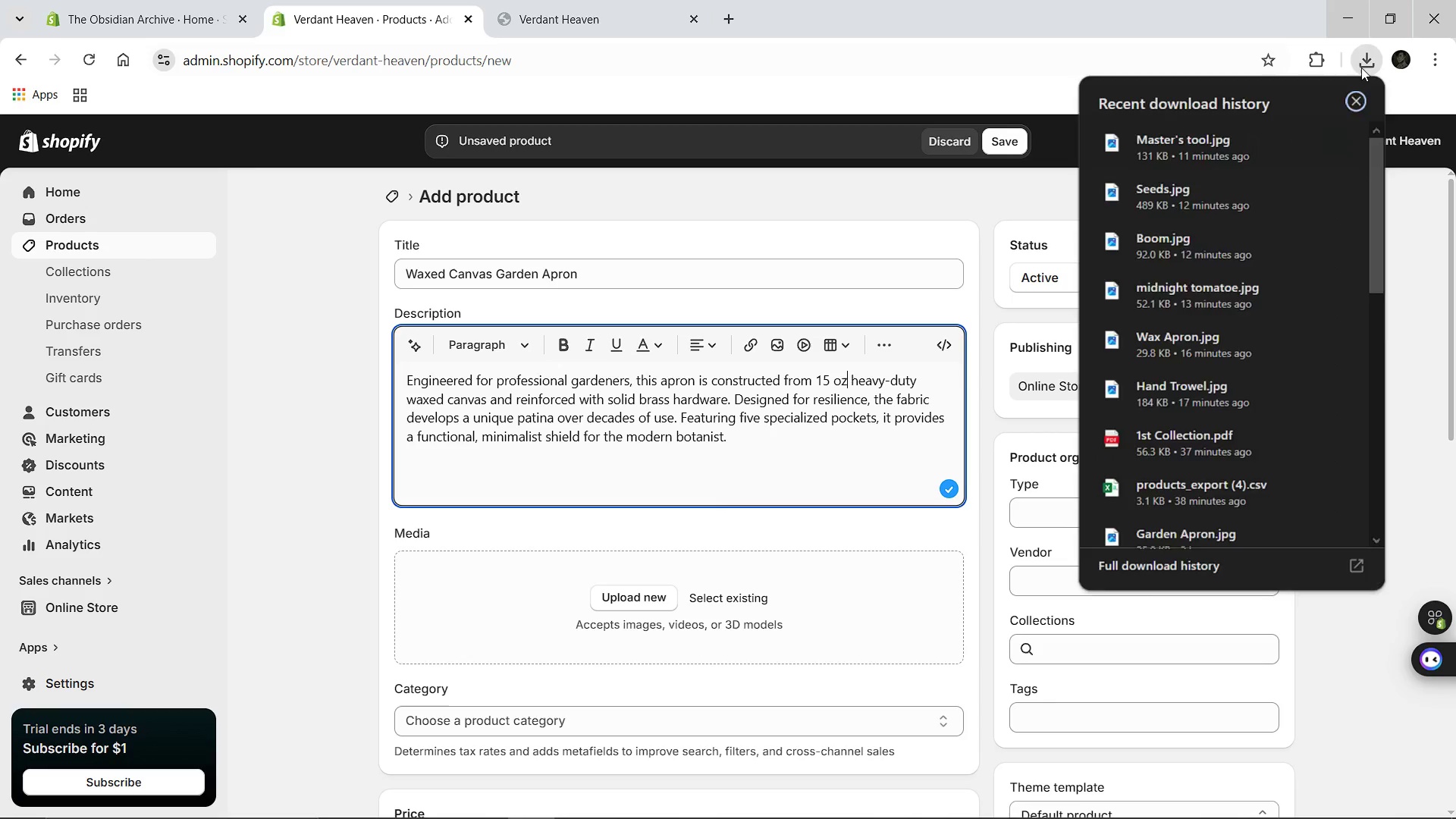 
left_click([1361, 68])
 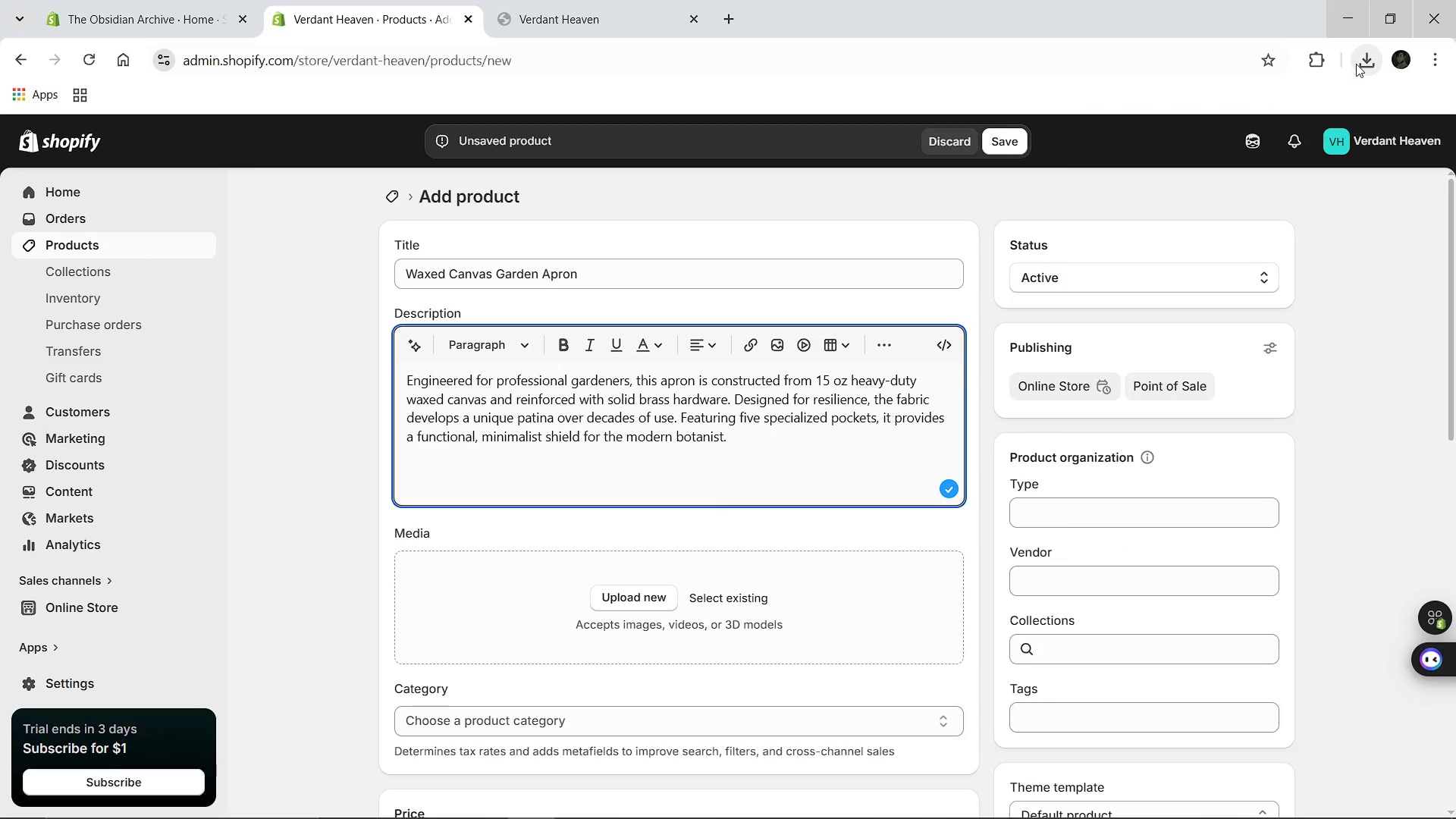 
left_click([1356, 64])
 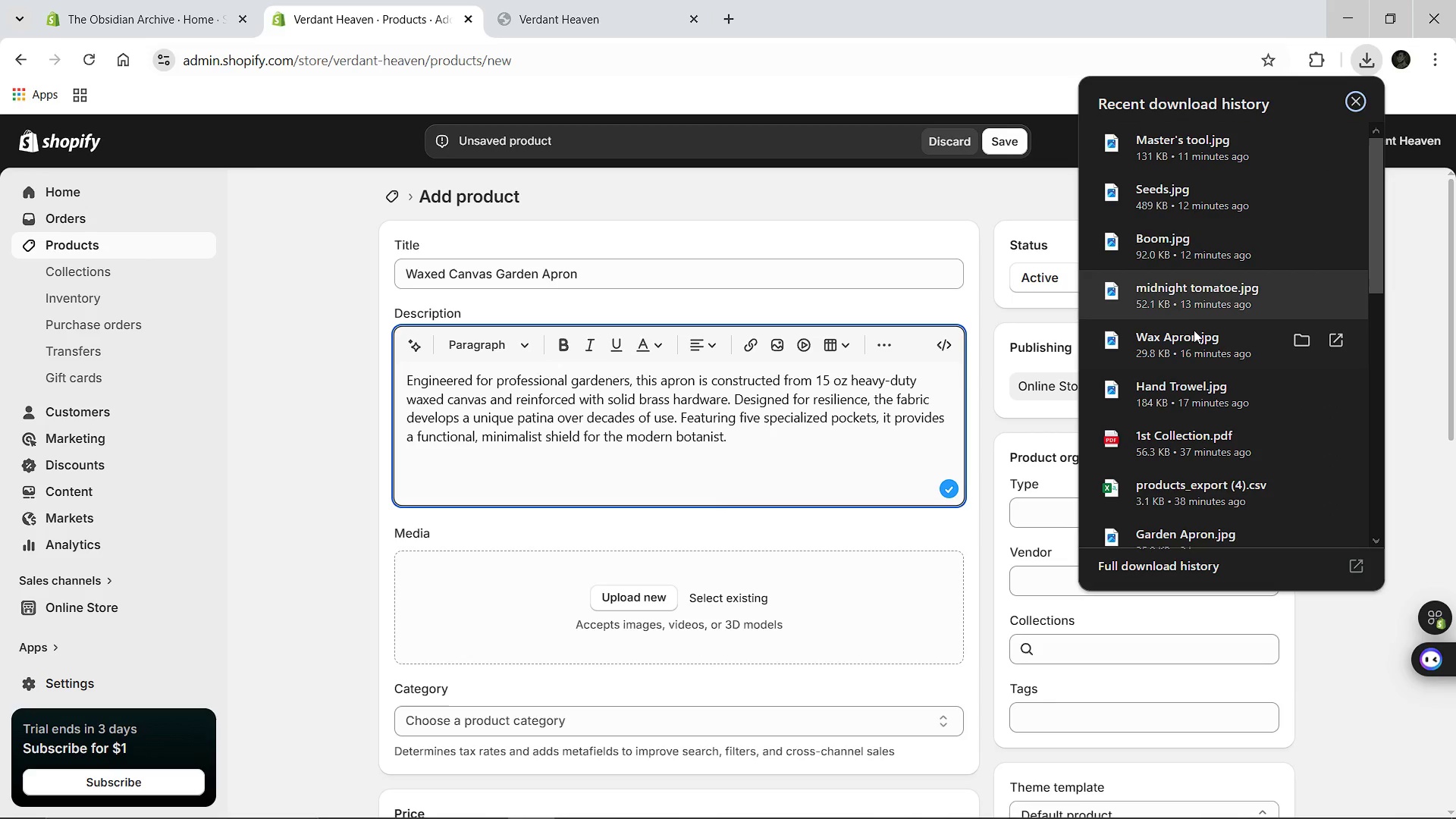 
left_click_drag(start_coordinate=[1191, 332], to_coordinate=[673, 611])
 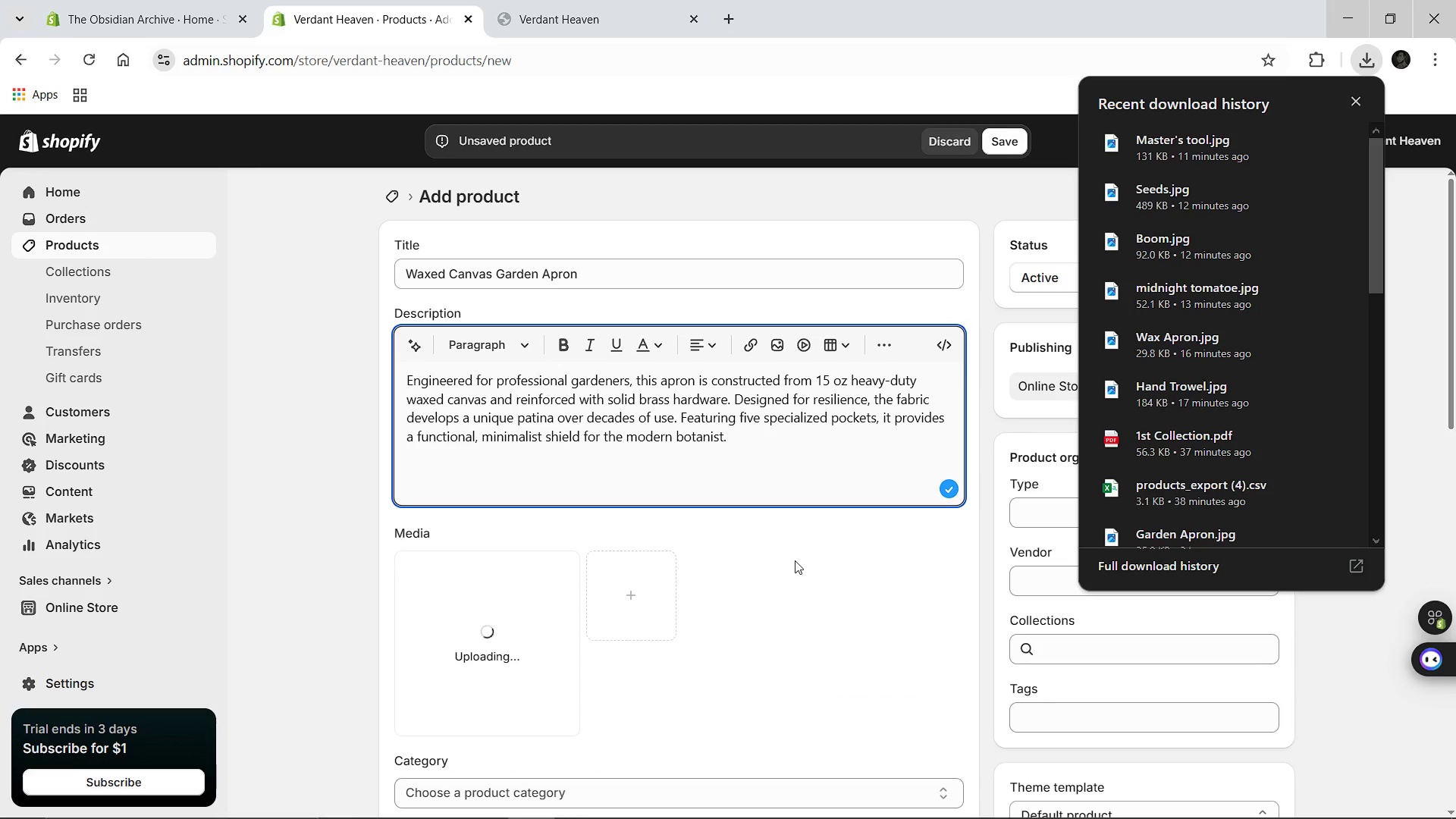 
left_click([795, 552])
 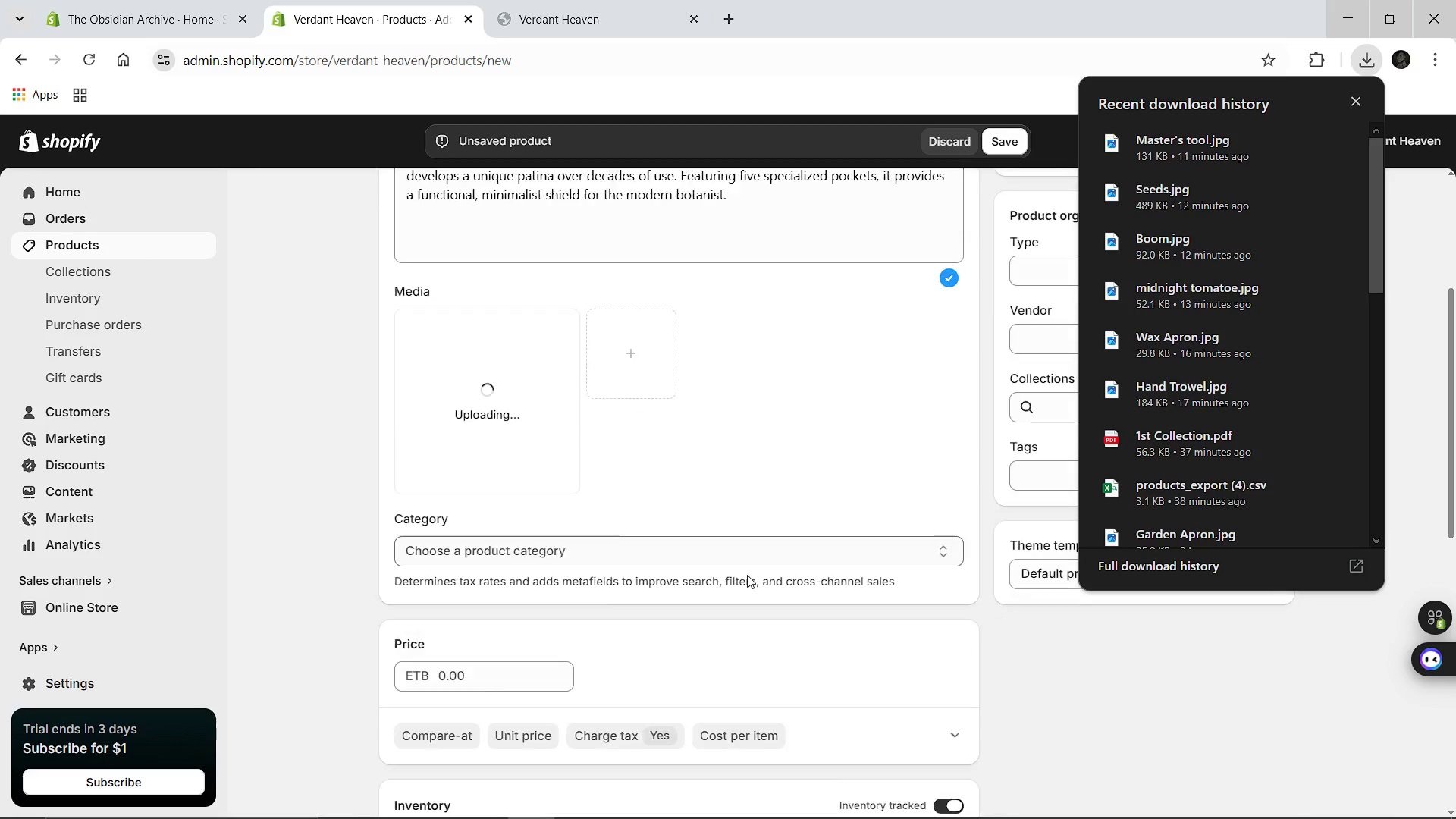 
scroll: coordinate [795, 552], scroll_direction: down, amount: 3.0
 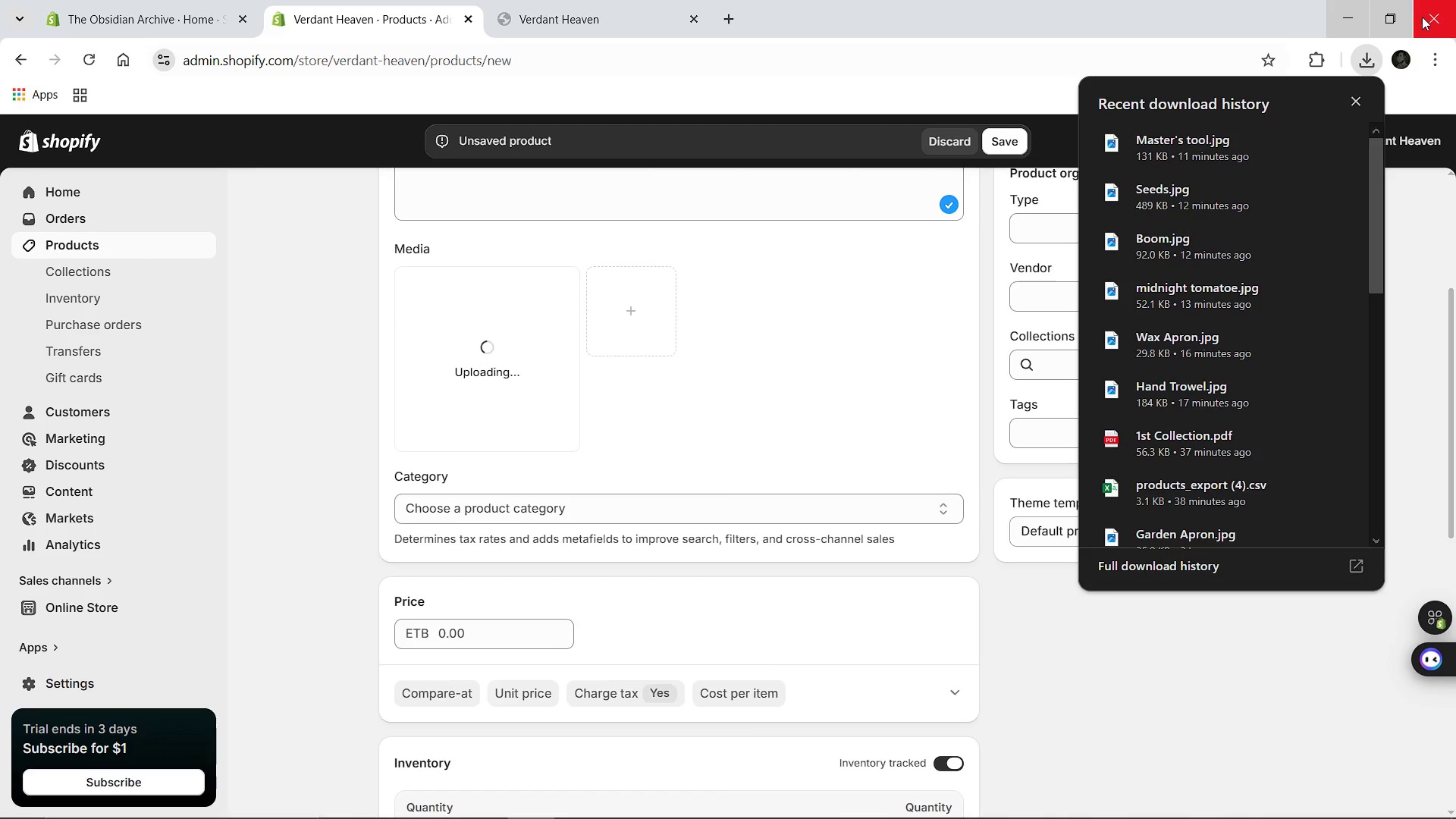 
left_click([1352, 108])
 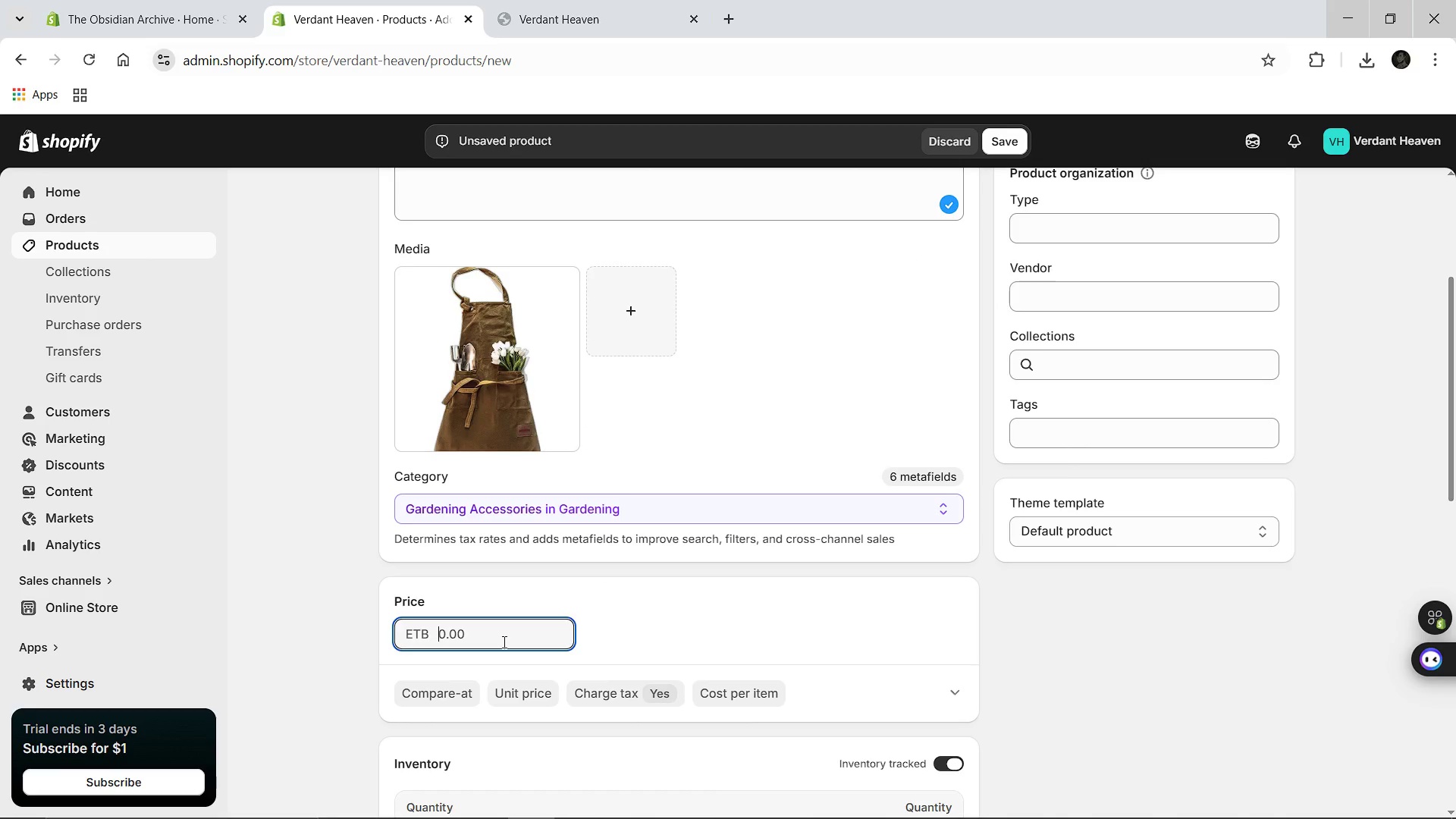 
type(96)
key(Backspace)
type(5.00)
 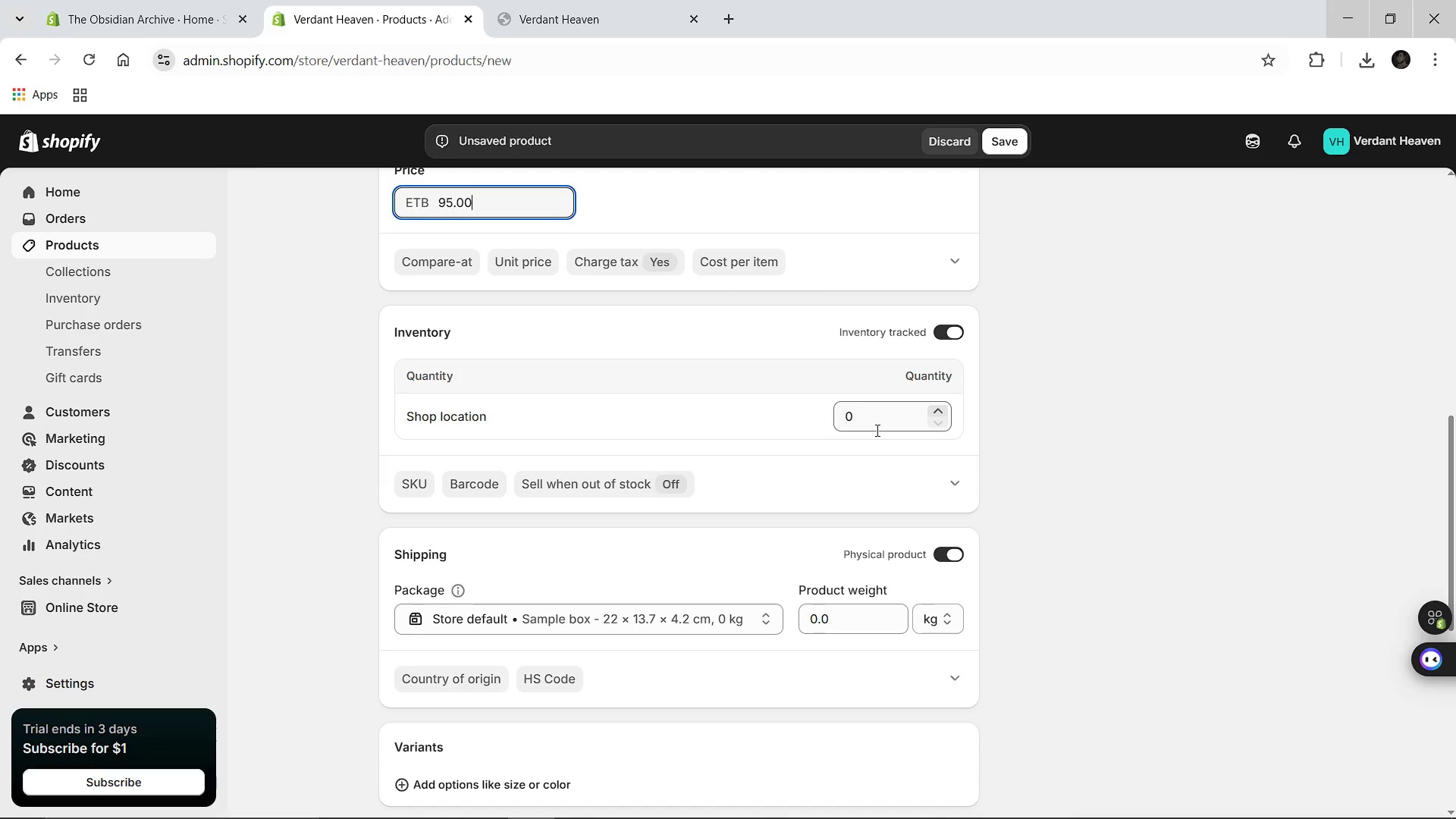 
left_click([877, 425])
 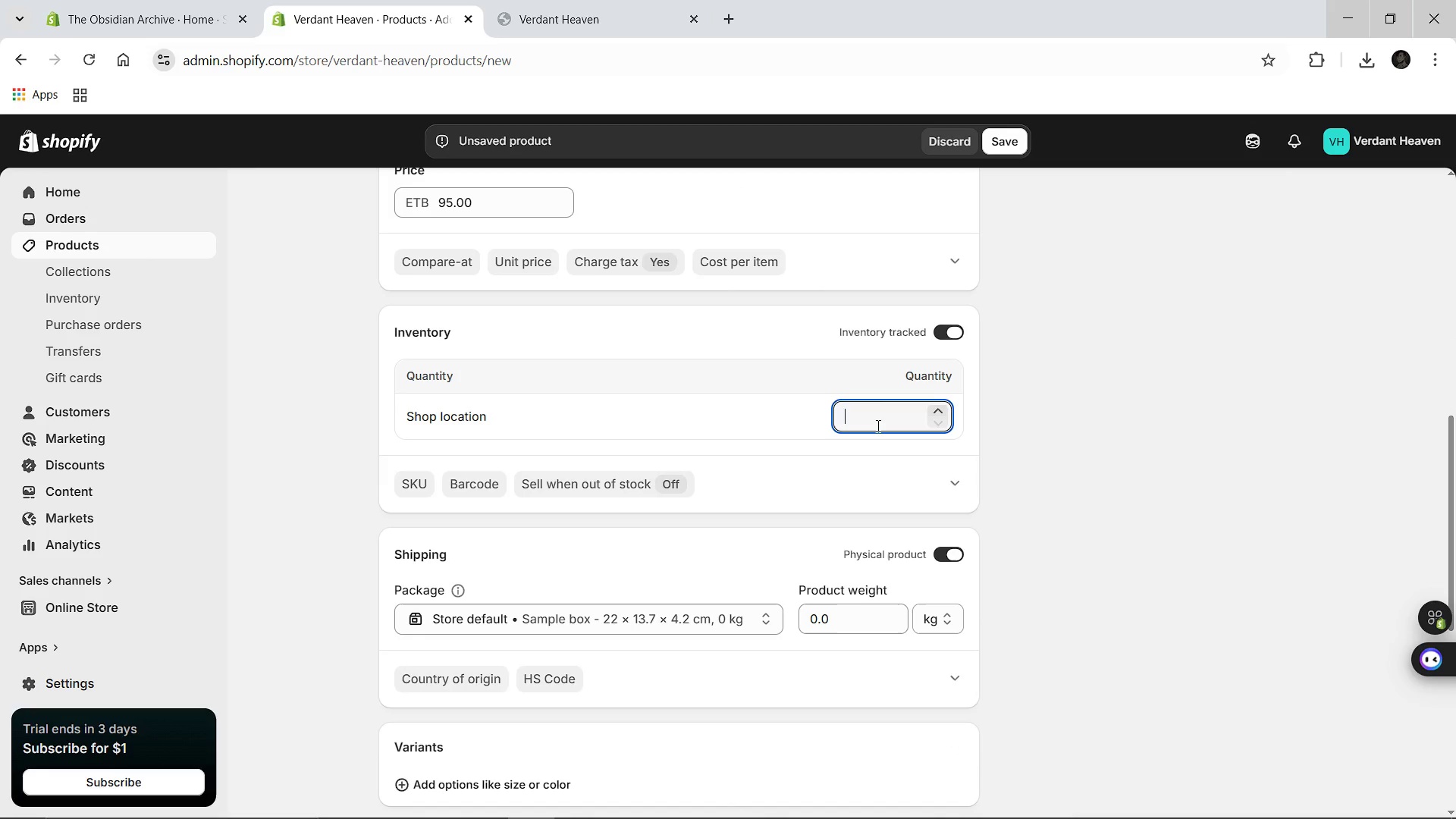 
key(Backspace)
type(11)
 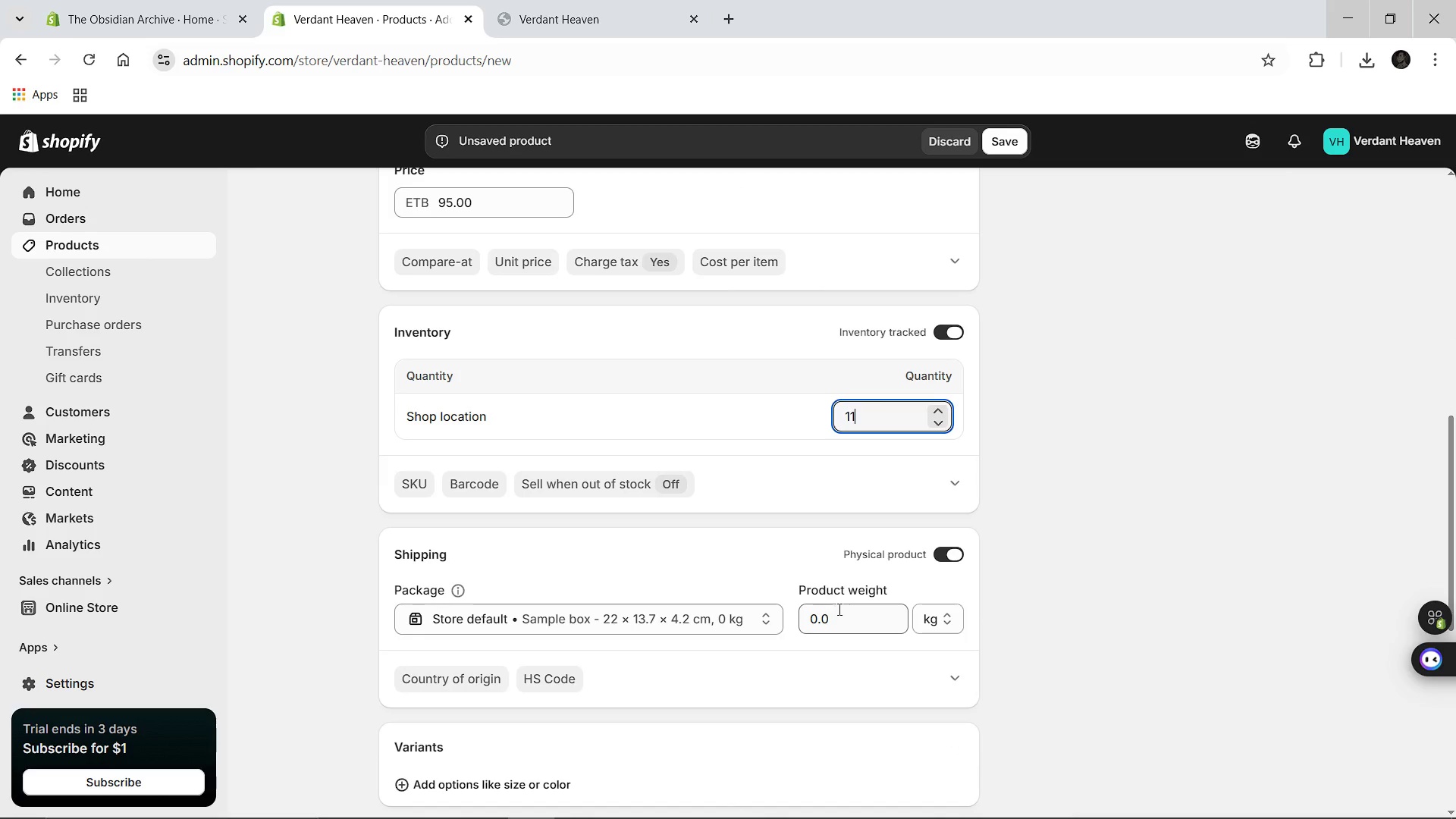 
left_click([838, 609])
 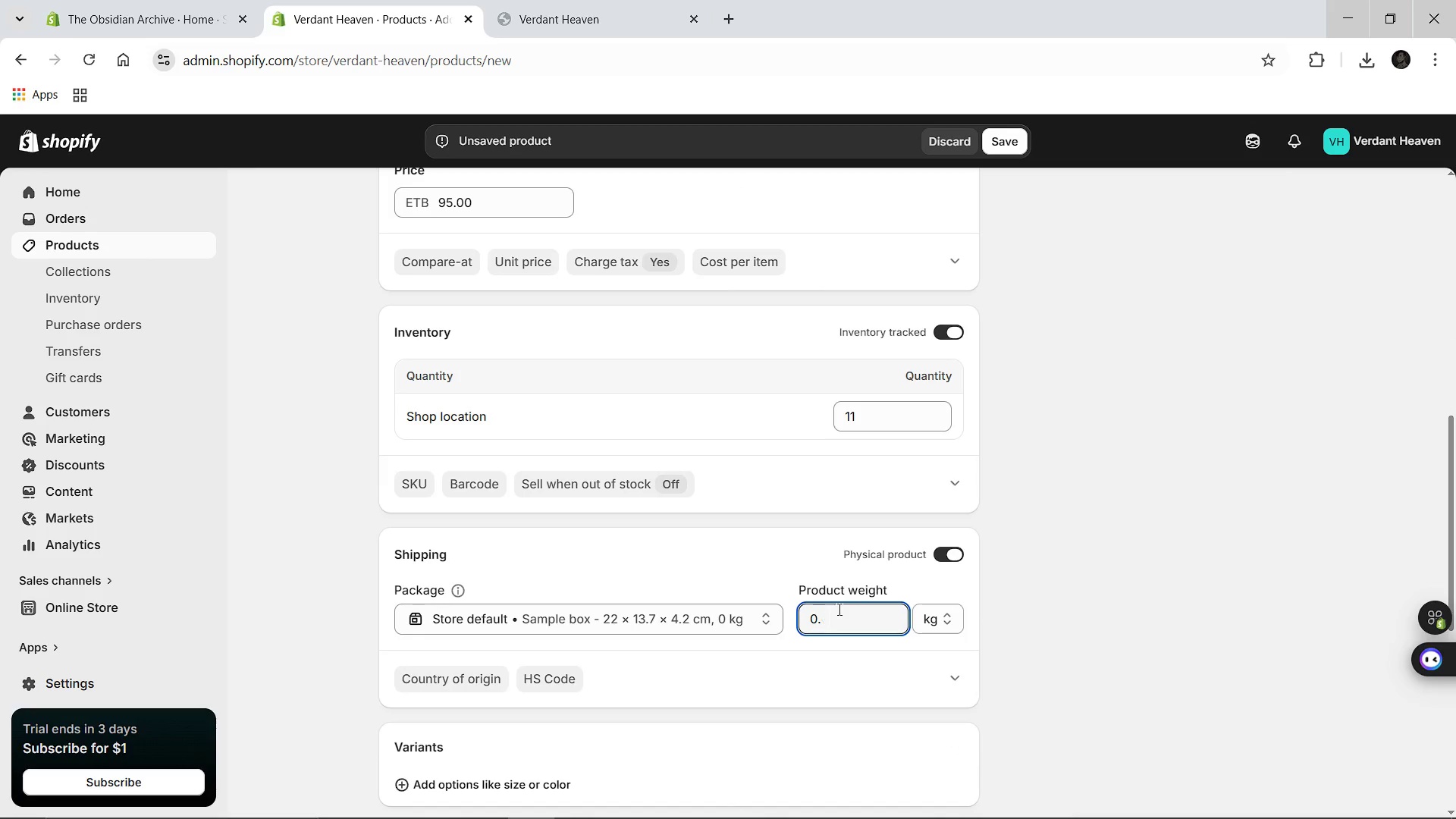 
key(Backspace)
key(Backspace)
key(Backspace)
type(1.75)
 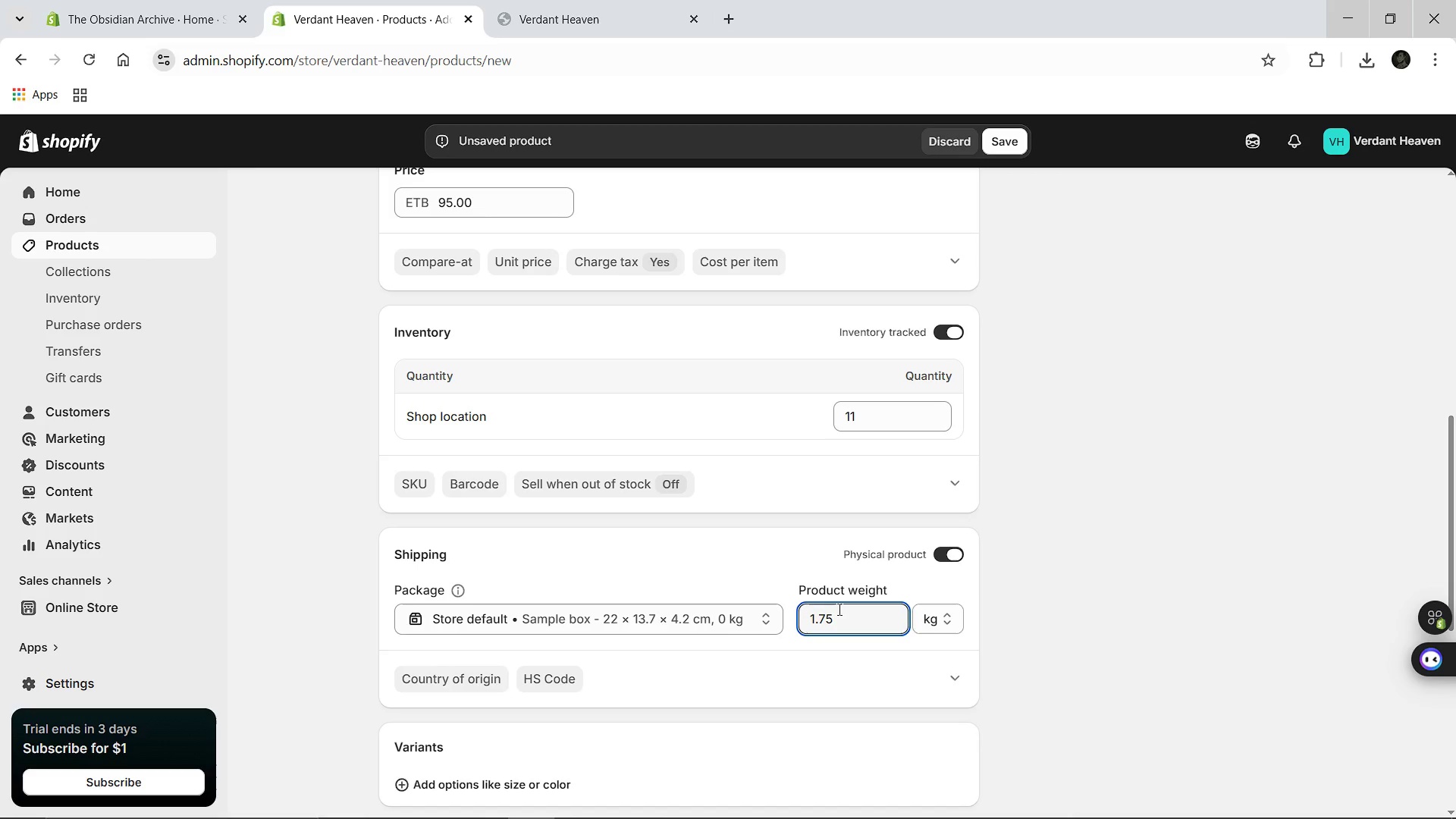 
key(Enter)
 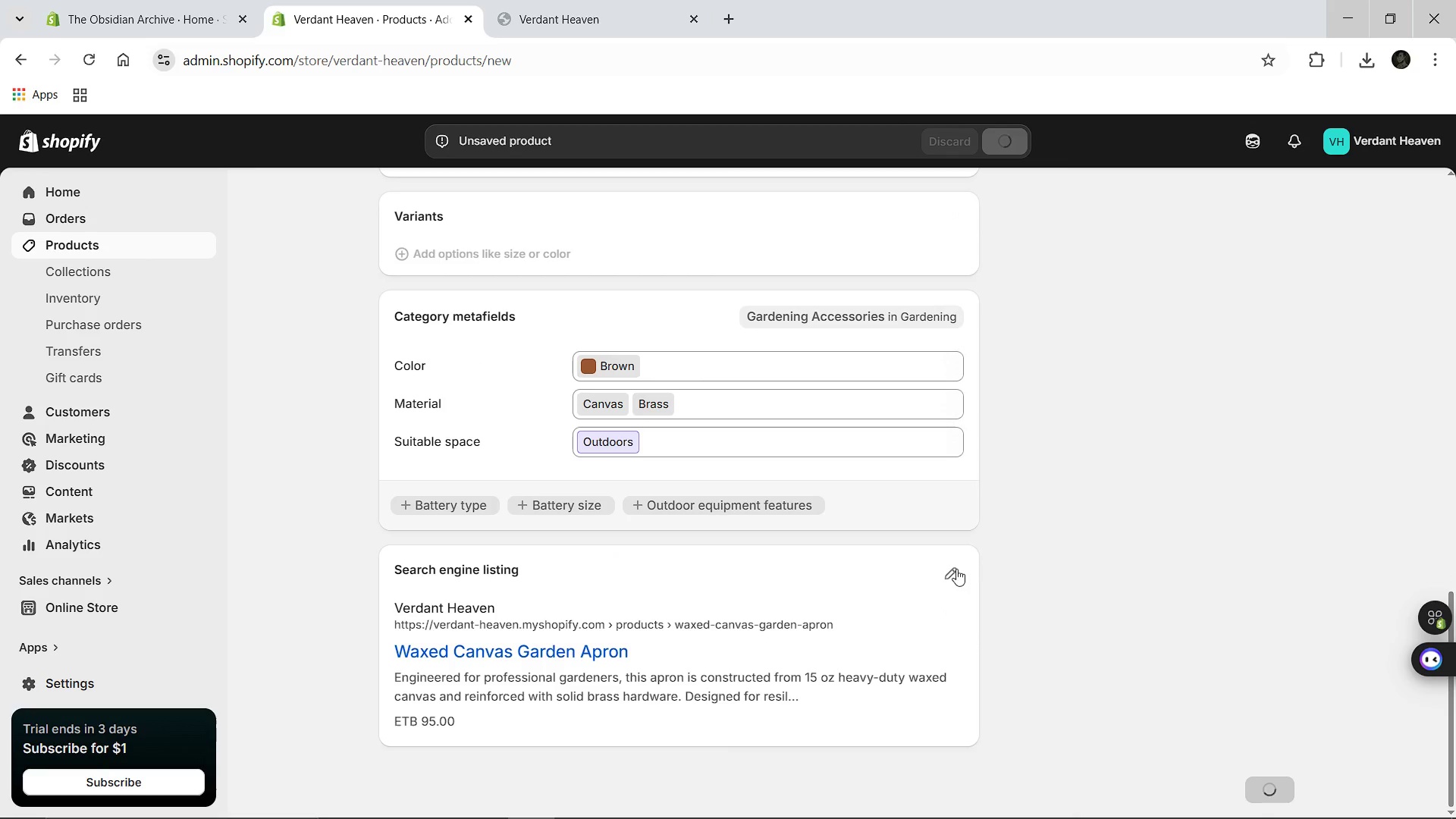 
left_click([962, 568])
 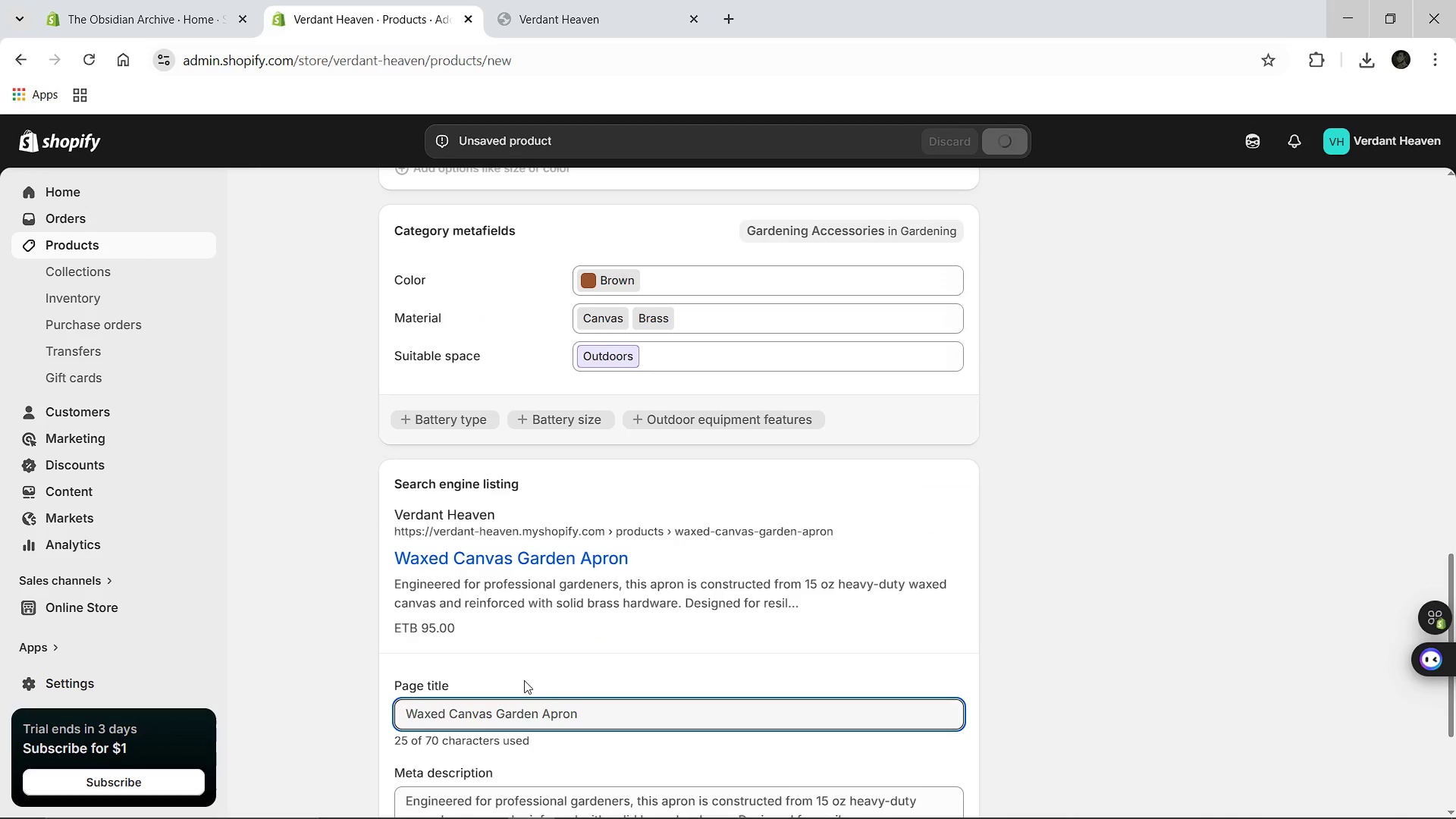 
left_click([601, 716])
 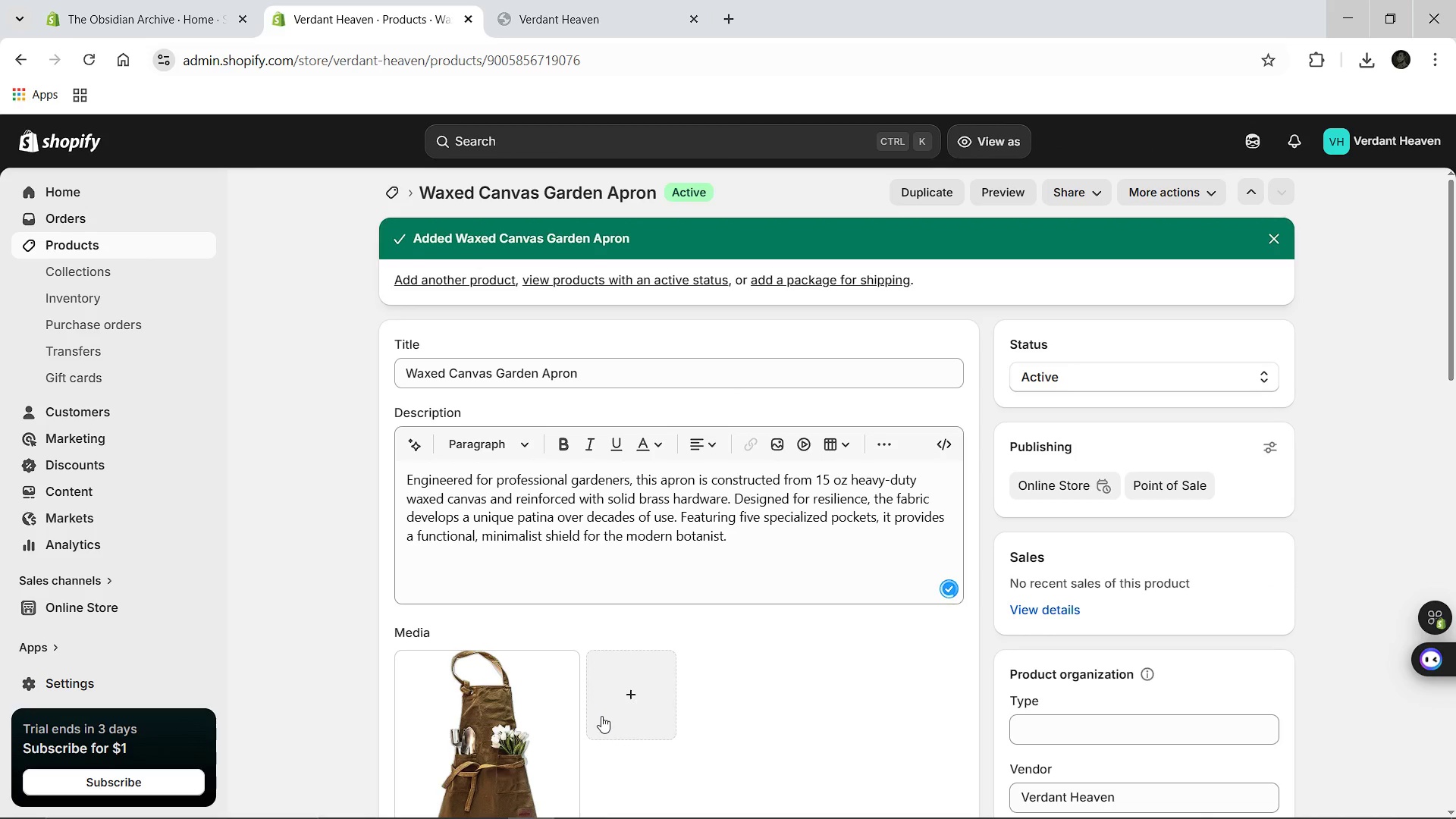 
wait(11.23)
 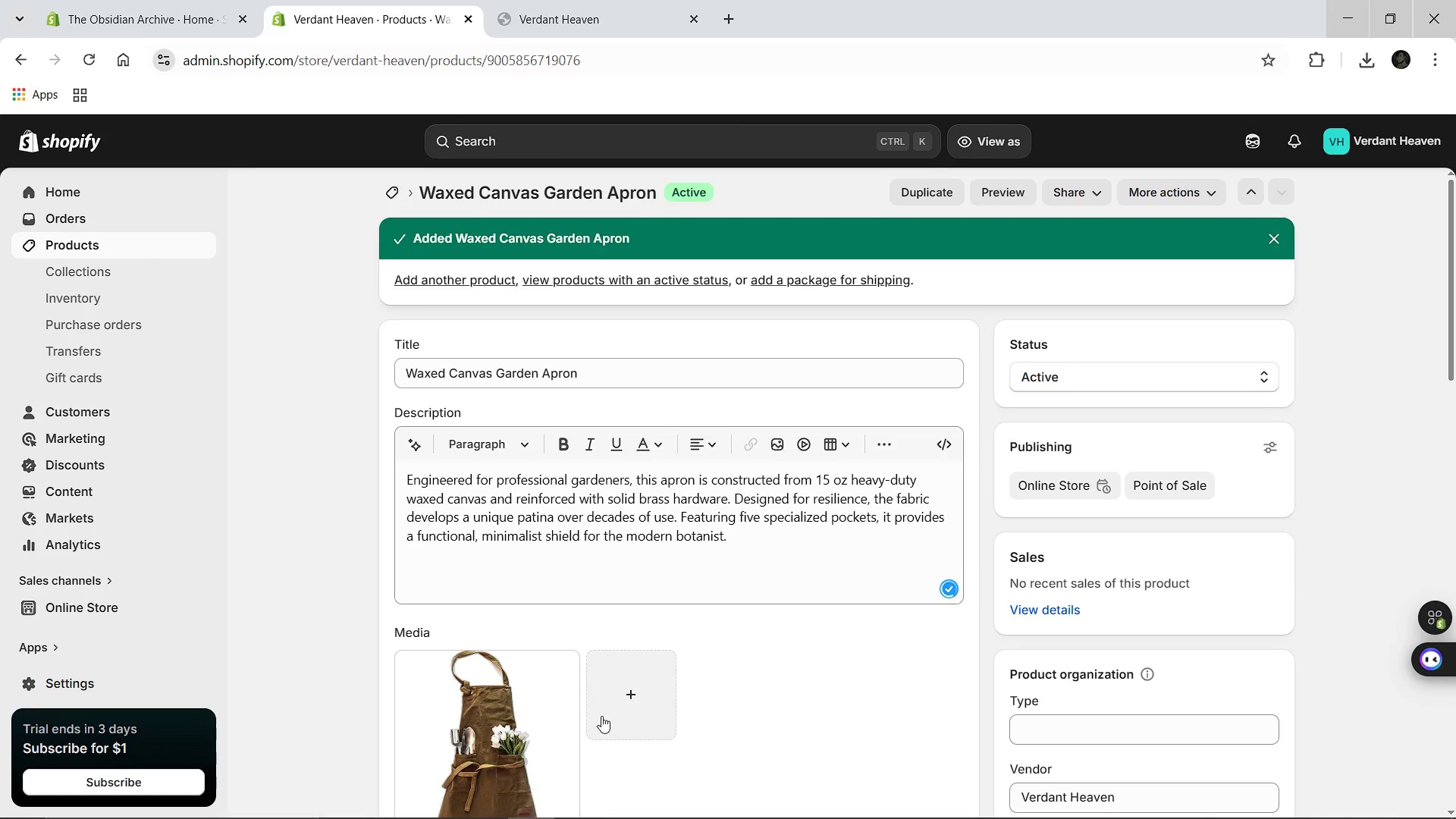 
left_click([948, 574])
 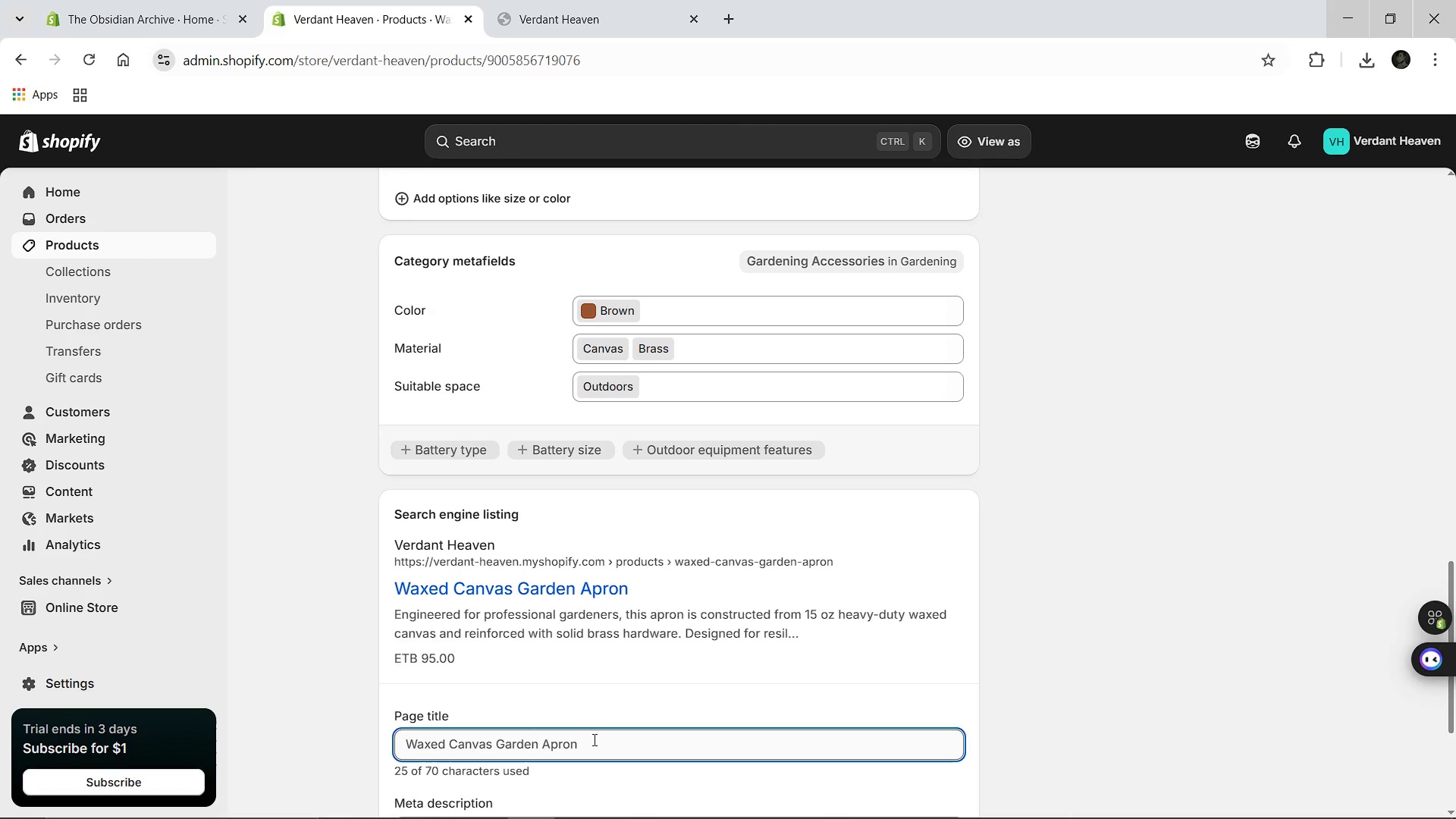 
left_click([593, 740])
 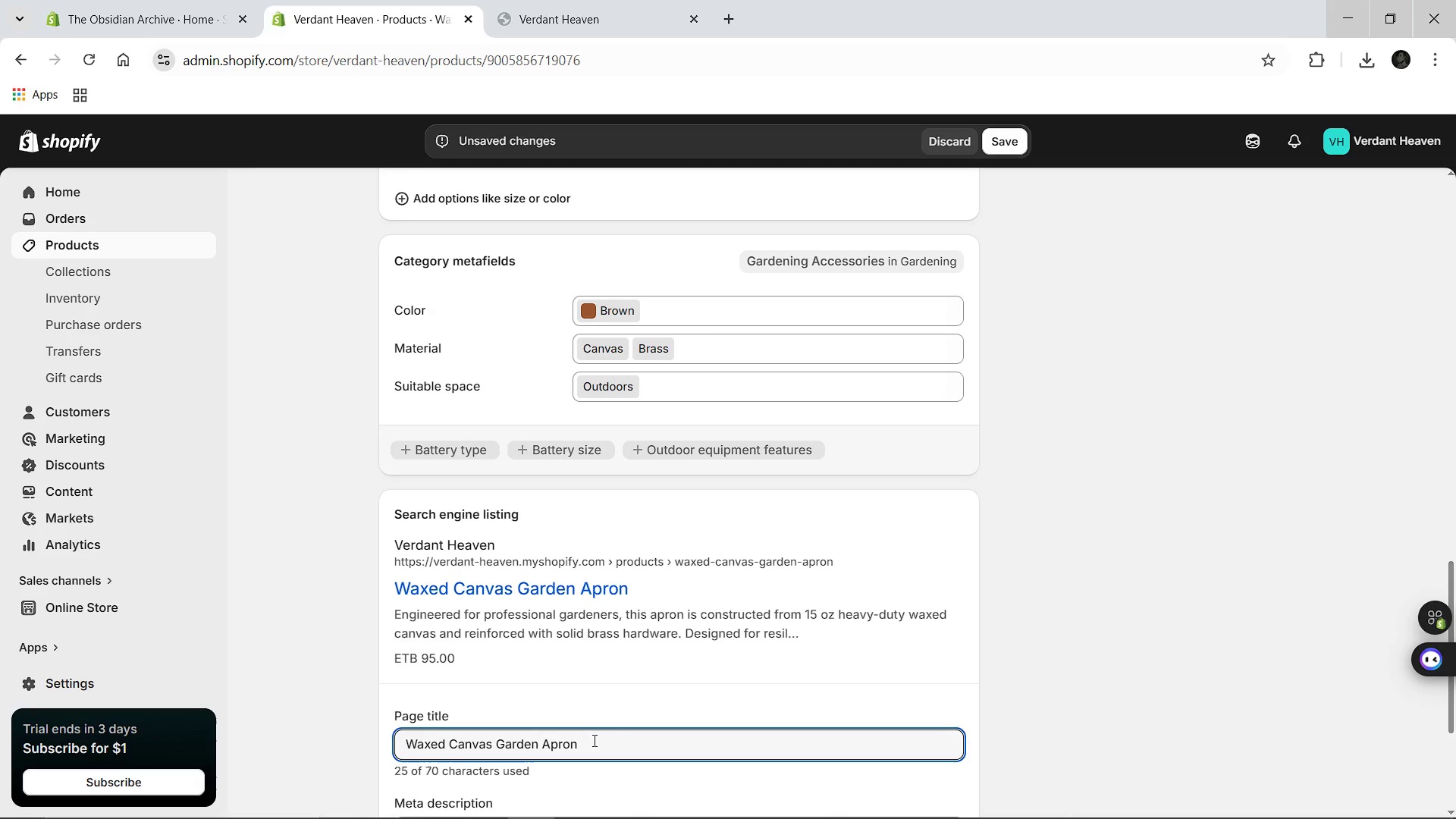 
type( Professional Botanical Gear)
 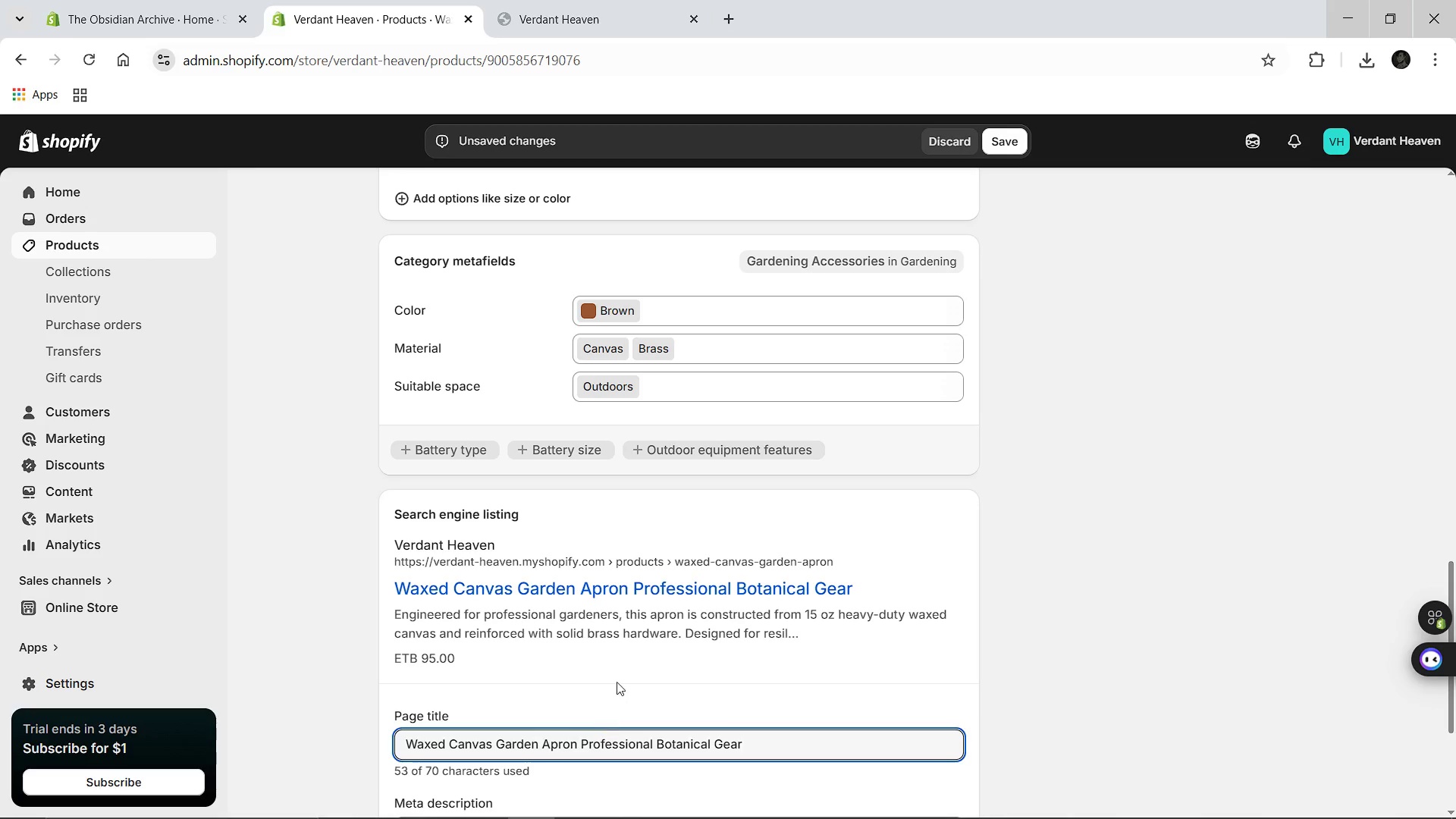 
left_click([713, 632])
 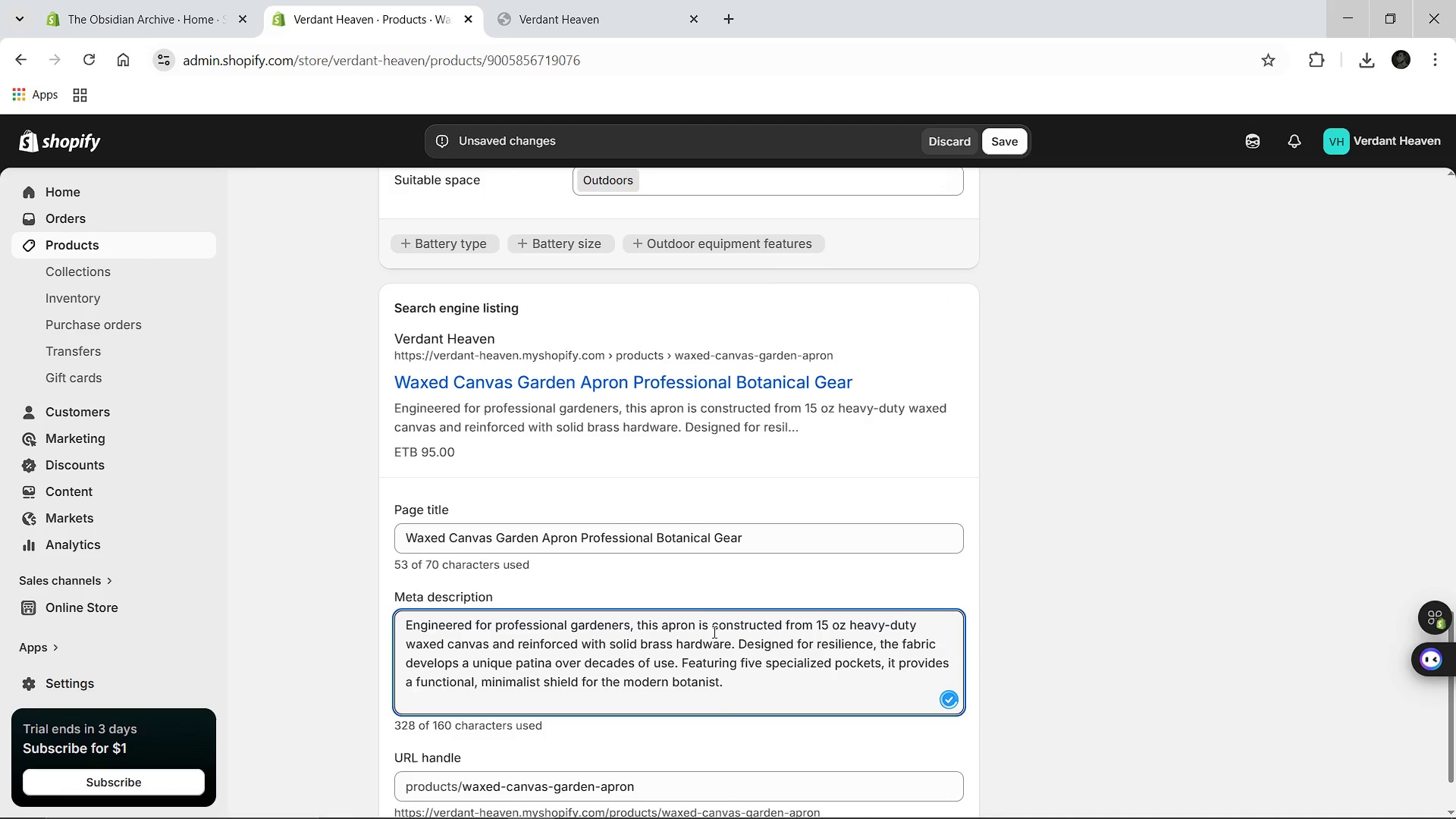 
key(Control+A)
 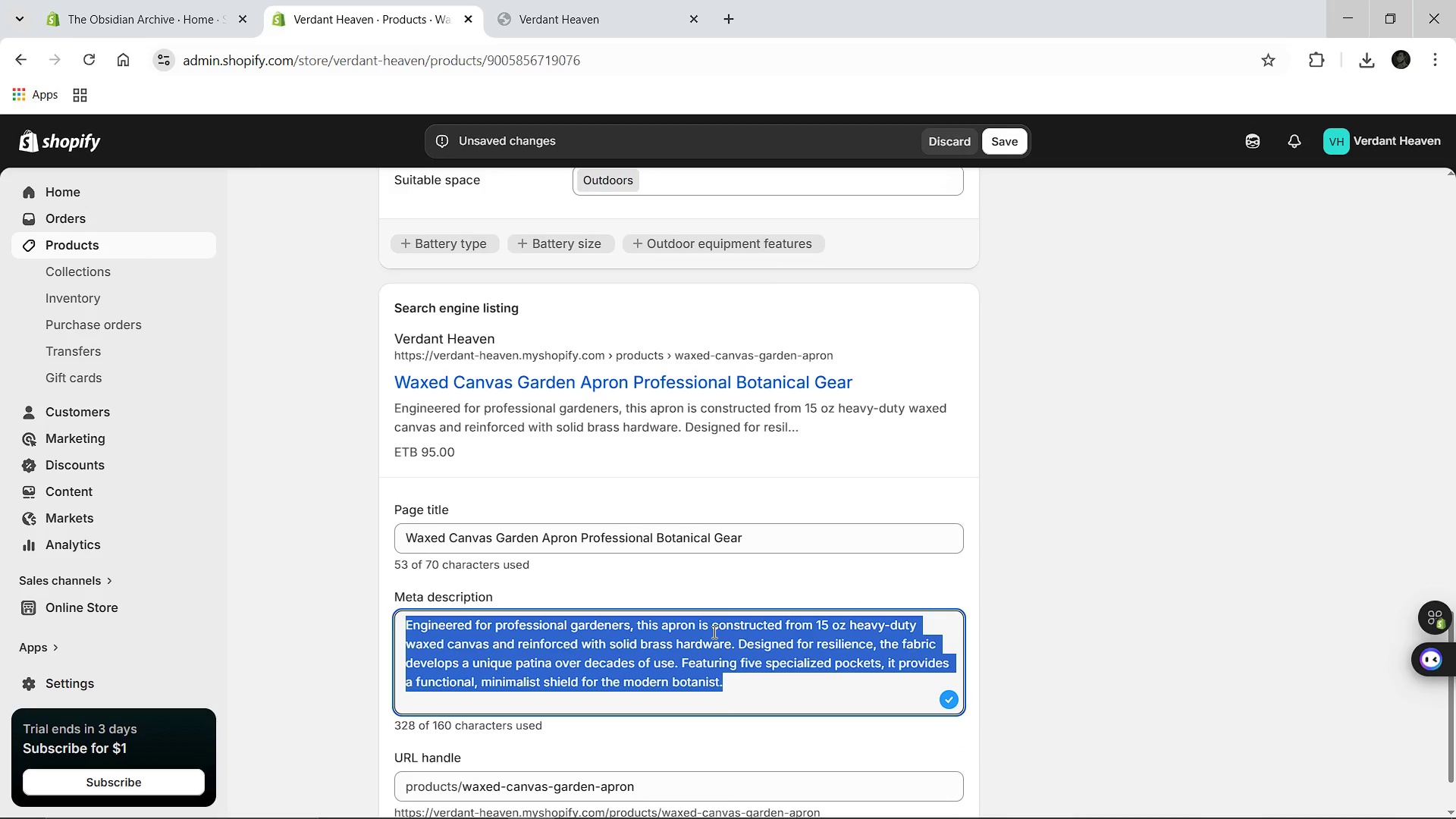 
type(Protect th)
key(Backspace)
key(Backspace)
type(your craft with our 14 oz h)
key(Backspace)
type(eac)
key(Backspace)
type(vy-duty wae)
key(Backspace)
type(xed canvas apron )
key(Backspace)
type(.. )
key(Backspace)
key(Backspace)
type( Featuring solid brass harda)
key(Backspace)
type(ware ad)
key(Backspace)
type(nd five un)
key(Backspace)
type(tility pockets for professional )
key(Backspace)
type(-grade botanical work.)
 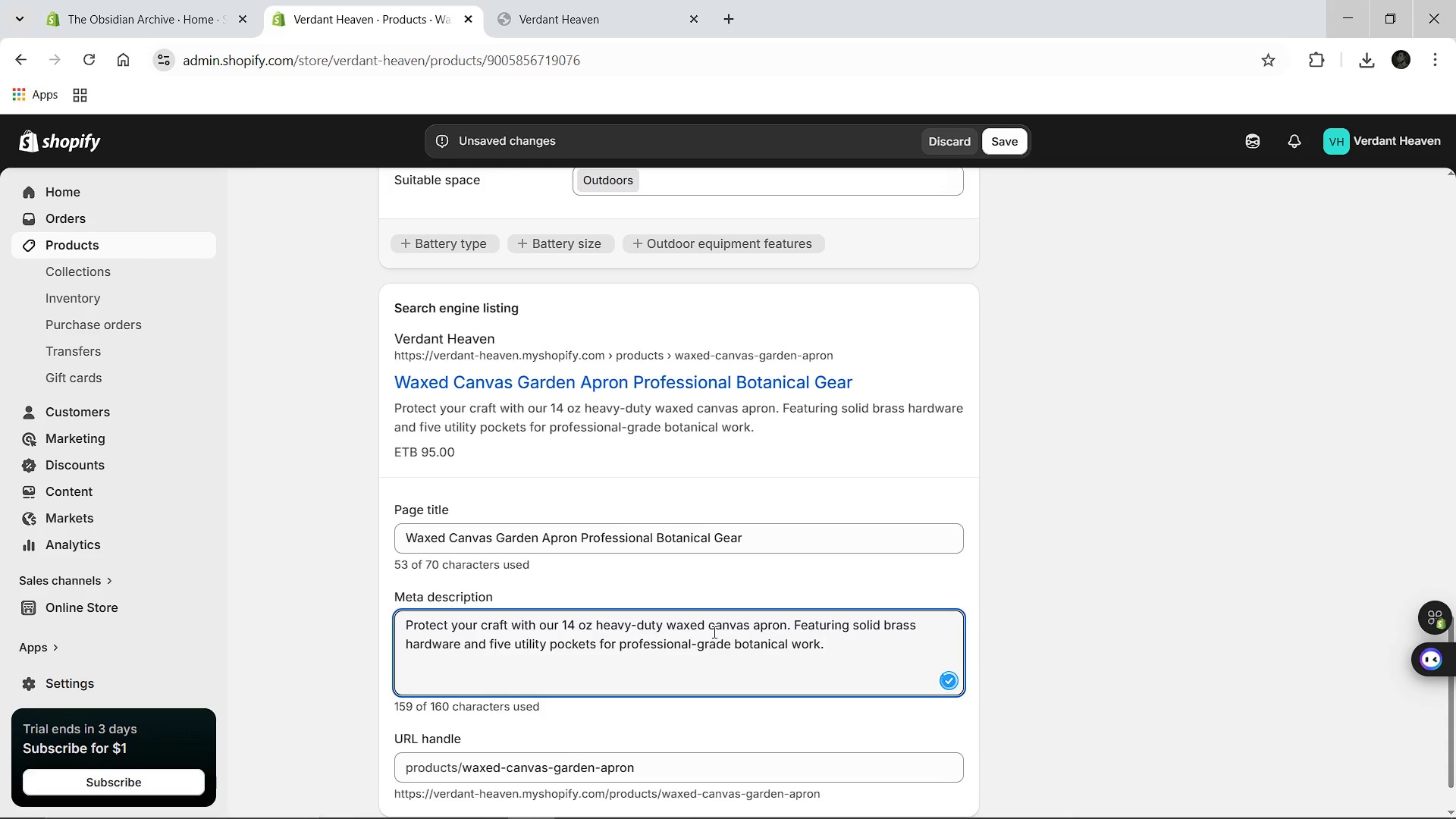 
wait(10.22)
 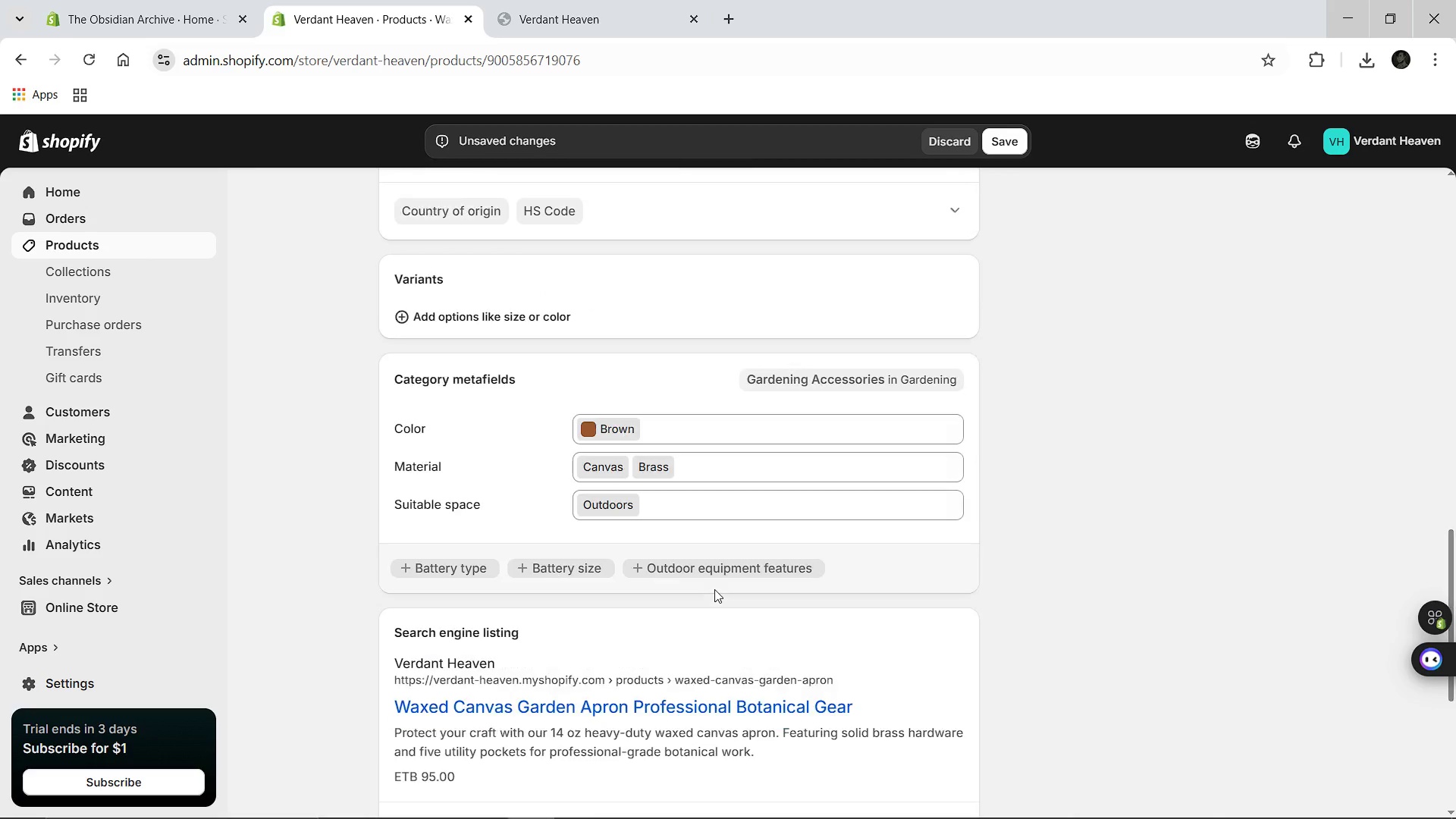 
left_click([532, 630])
 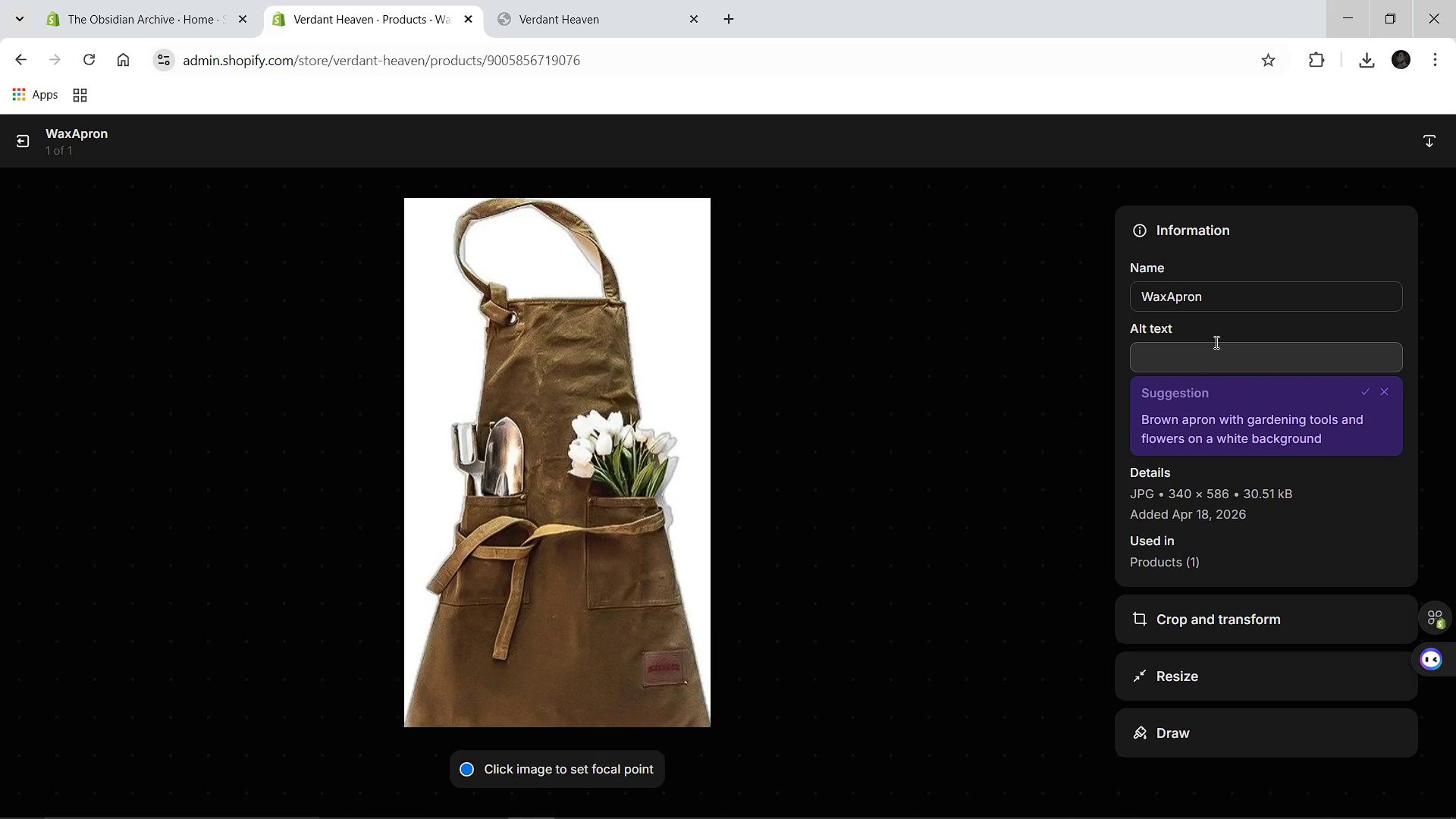 
wait(12.33)
 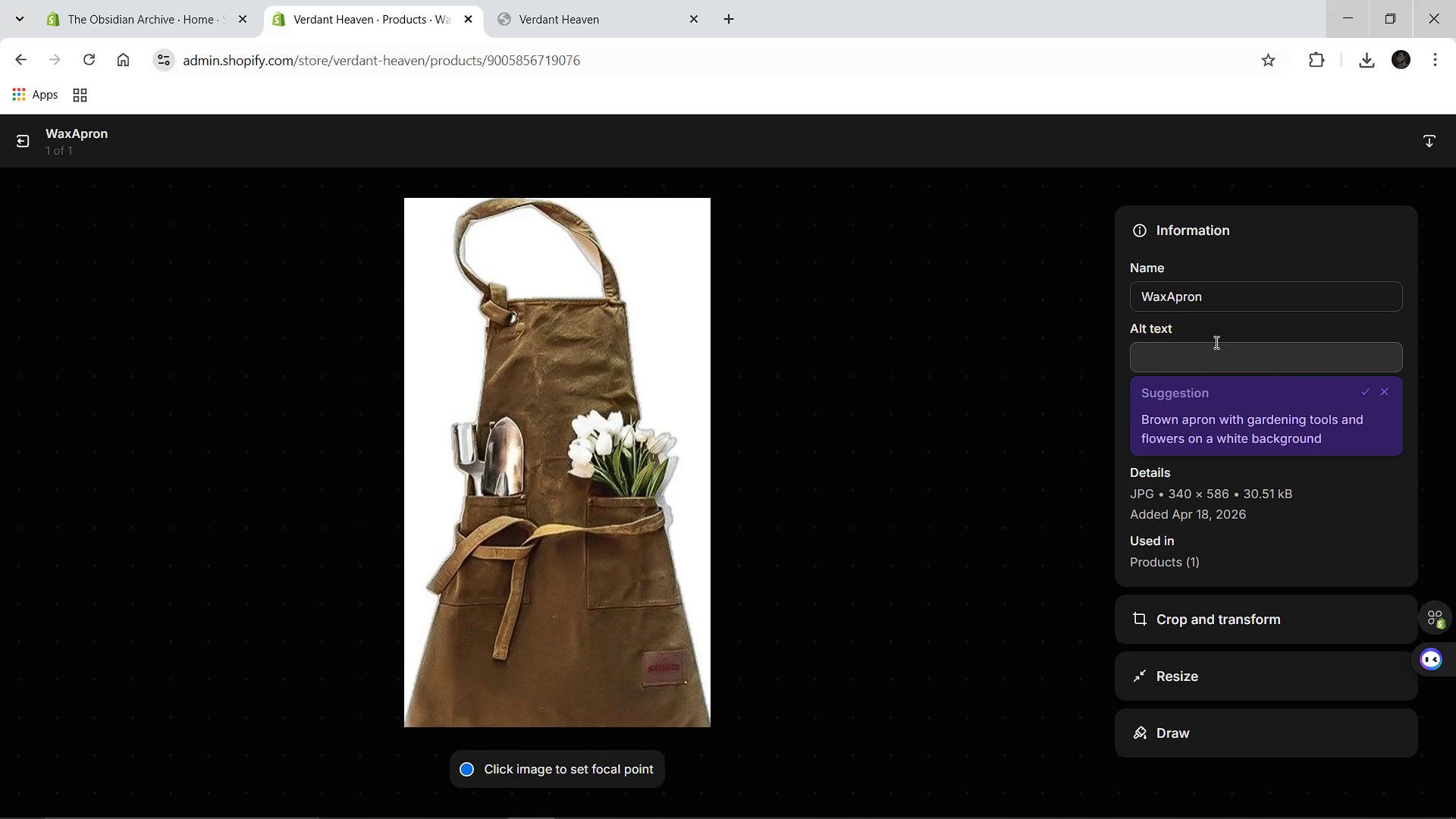 
left_click([1188, 356])
 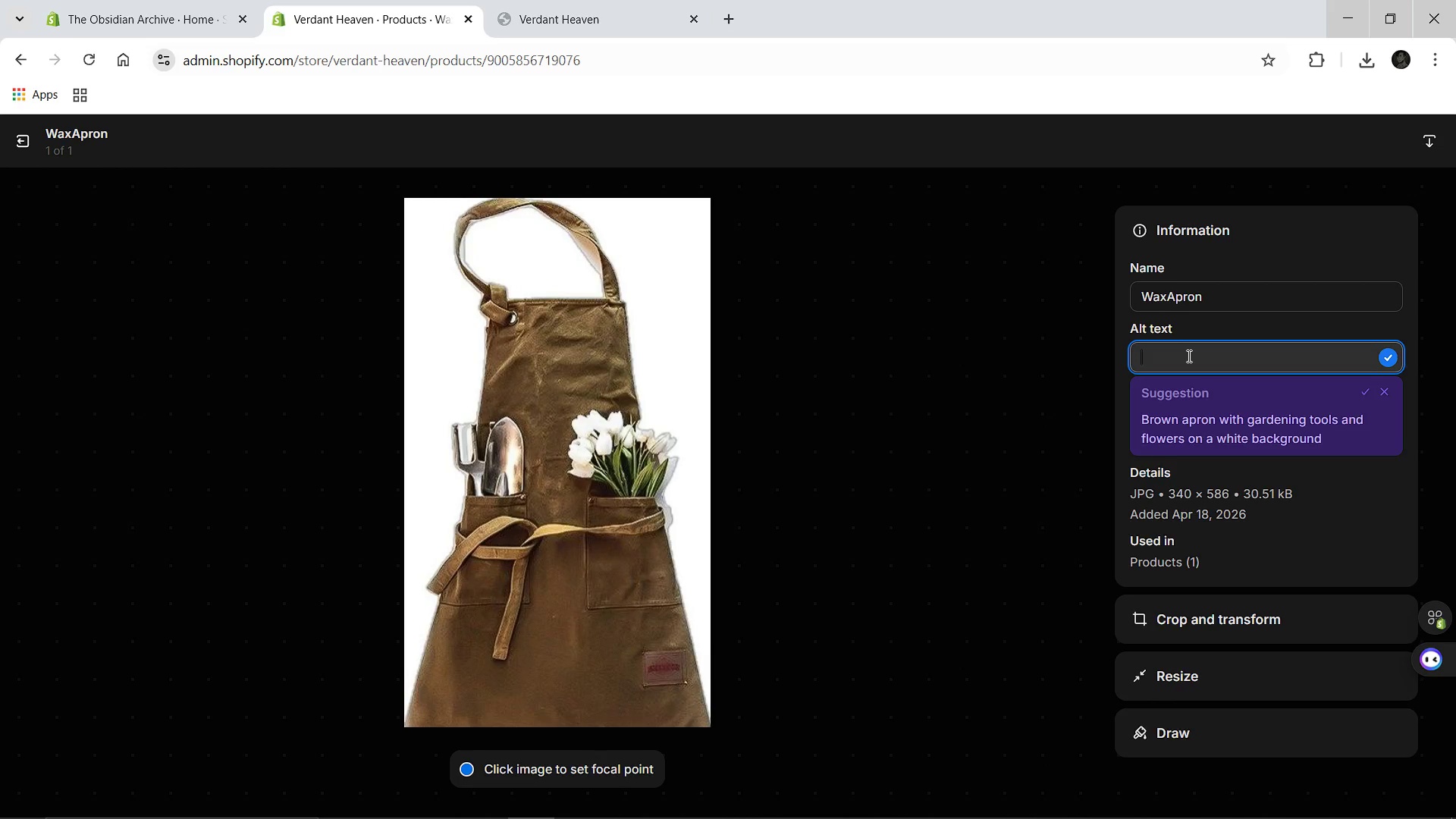 
type(A minimalist wax apron f)
key(Backspace)
type(for gardeners. )
 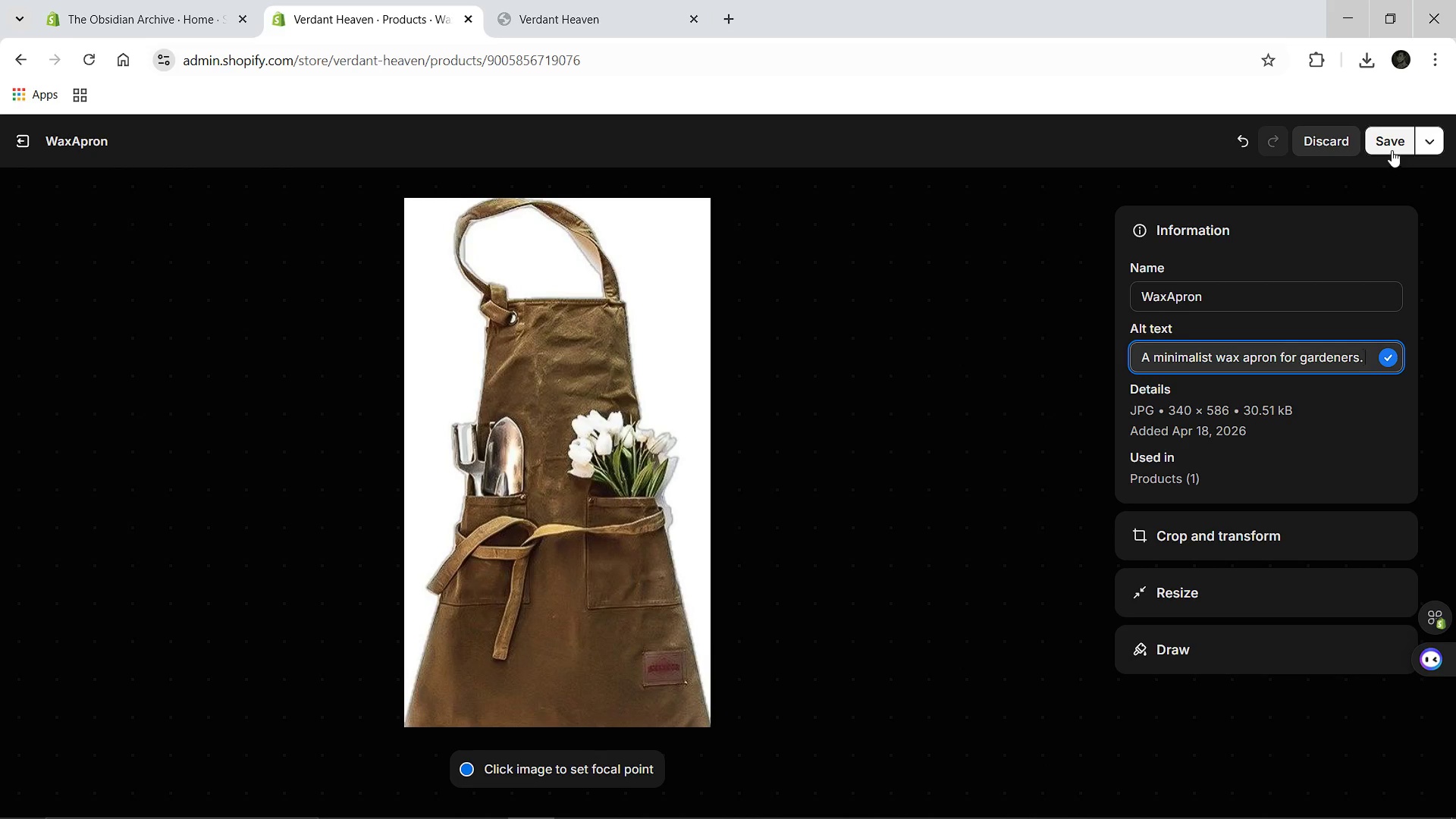 
wait(6.16)
 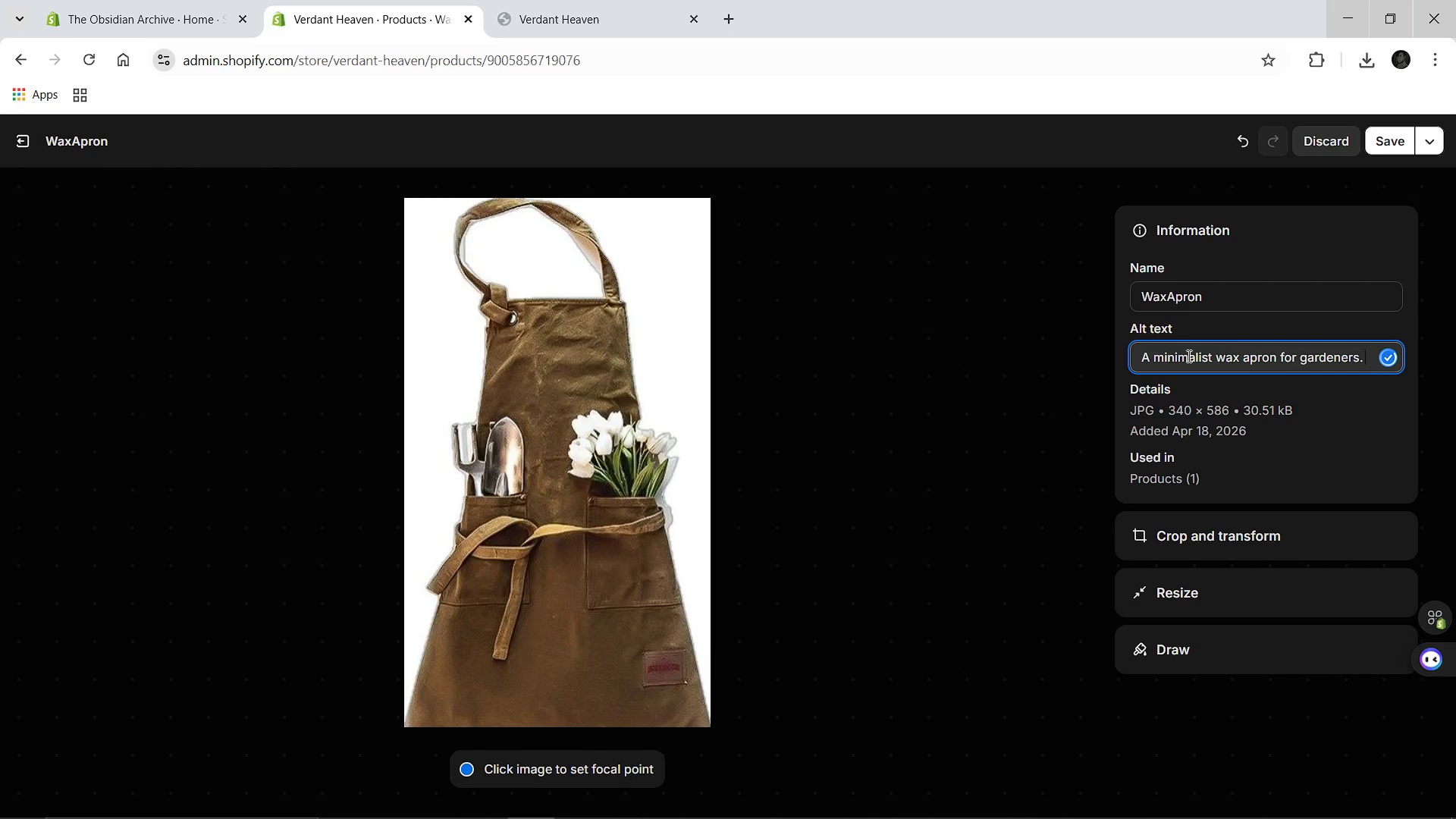 
left_click([1389, 142])
 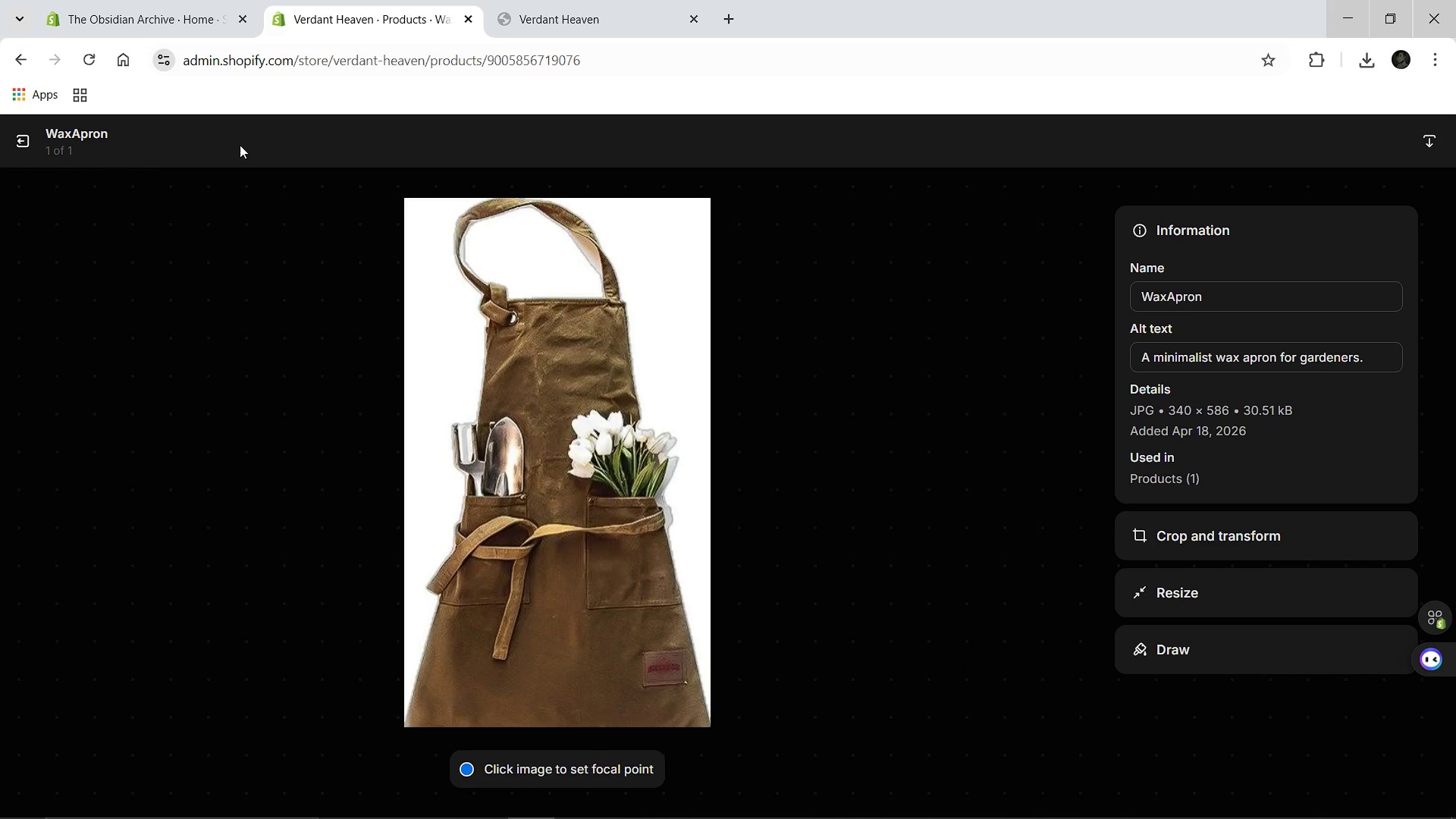 
wait(5.28)
 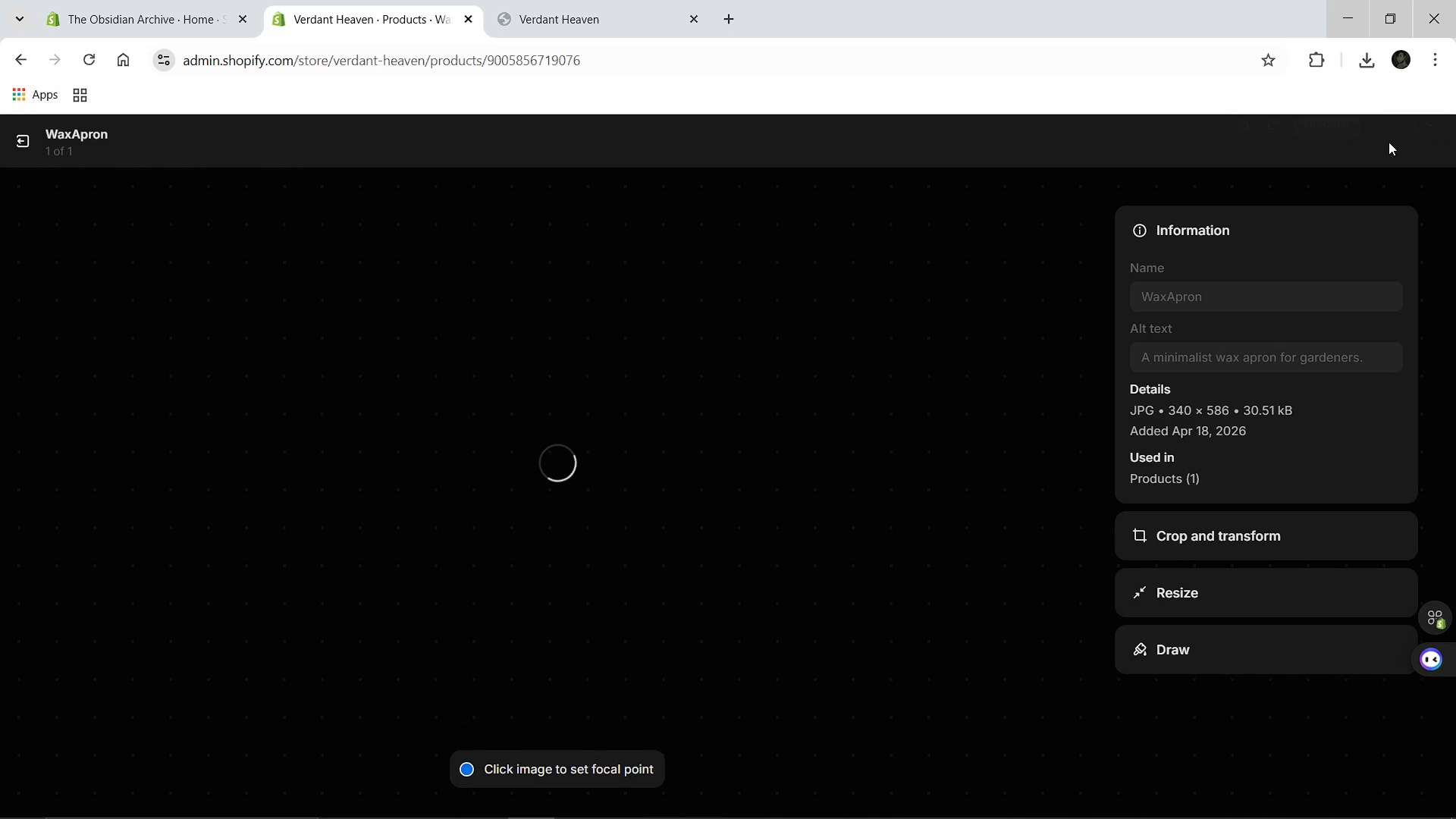 
left_click([21, 138])
 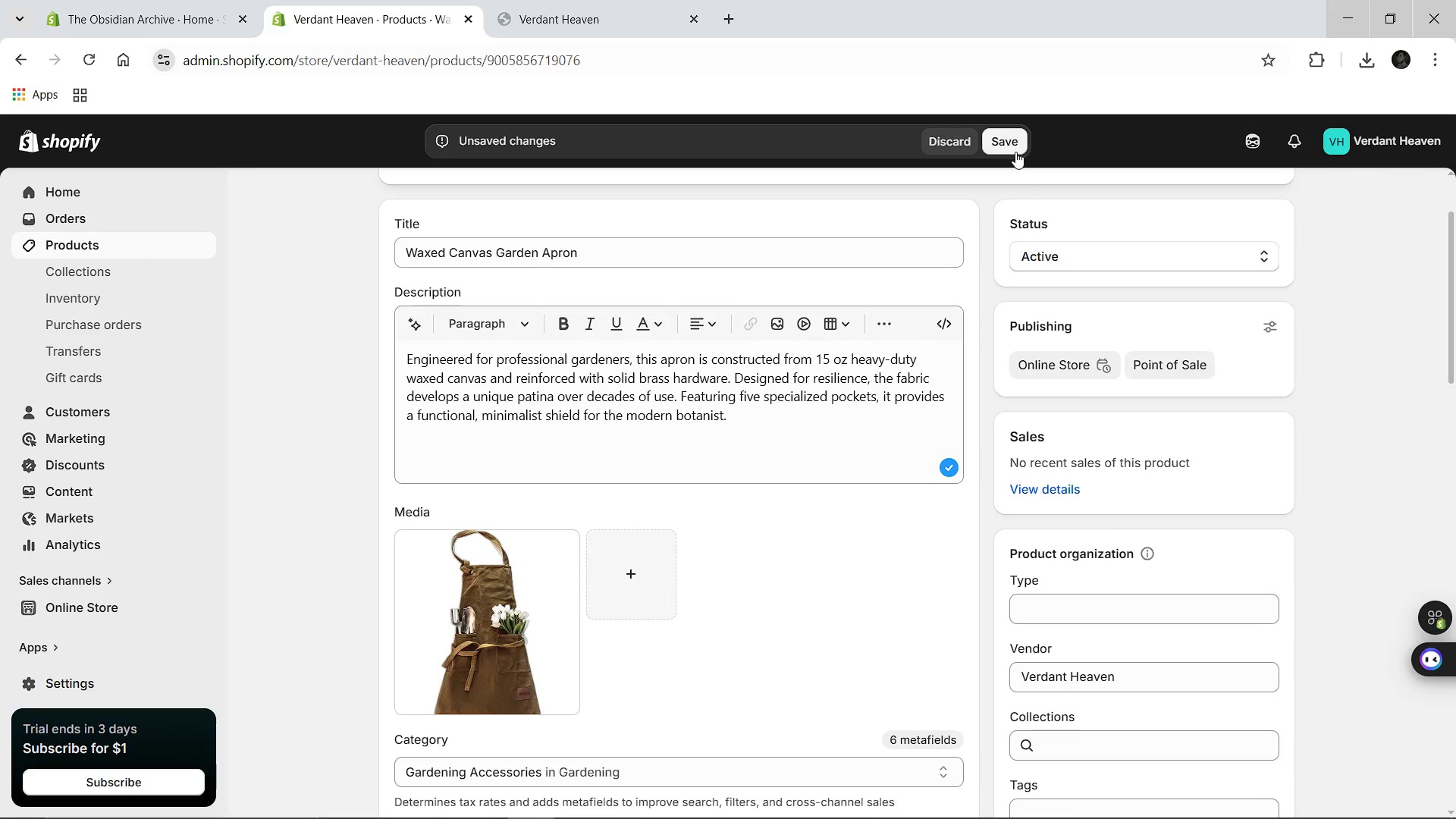 
wait(5.44)
 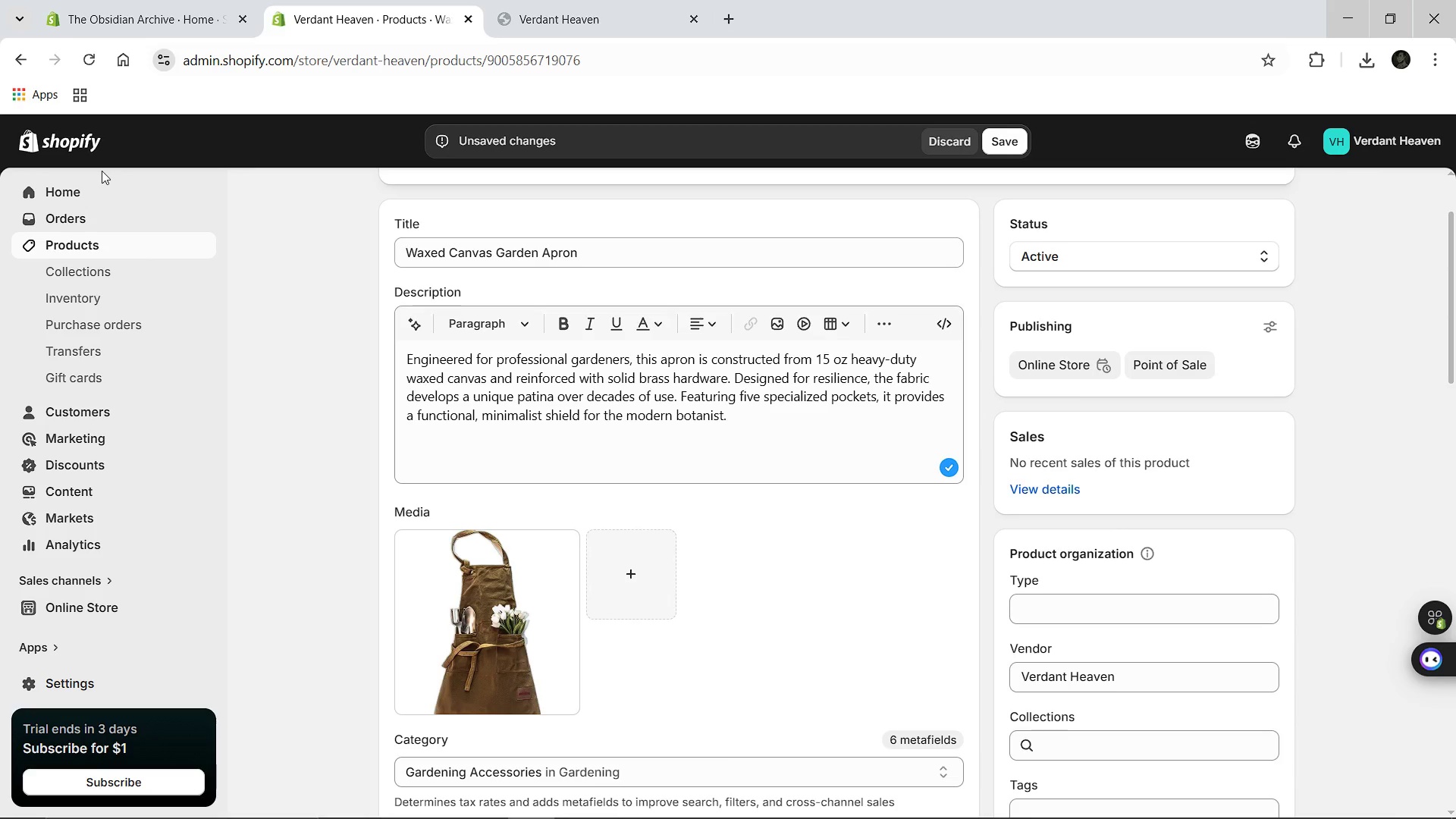 
scroll: coordinate [1109, 493], scroll_direction: down, amount: 2.0
 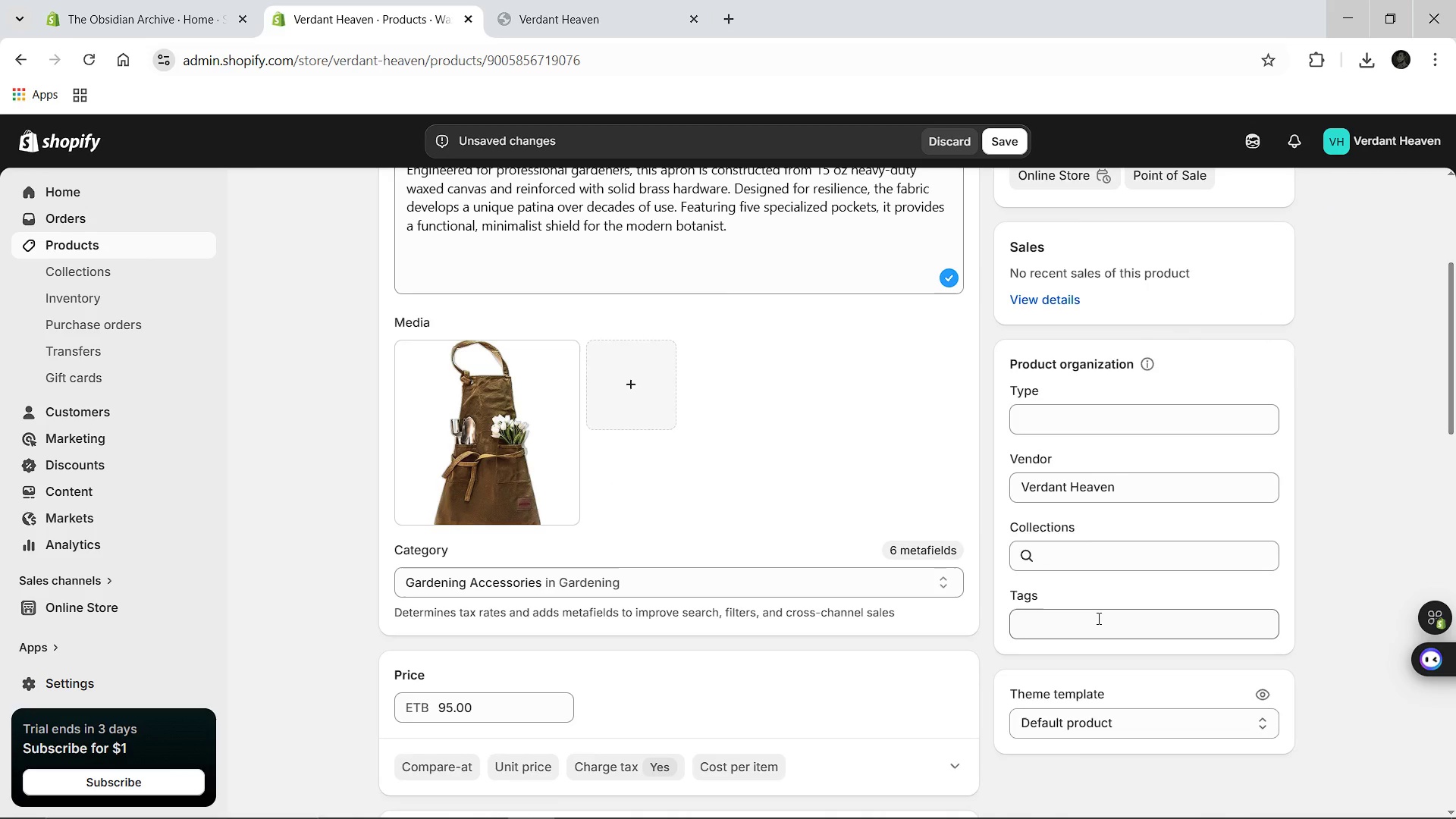 
left_click([1097, 618])
 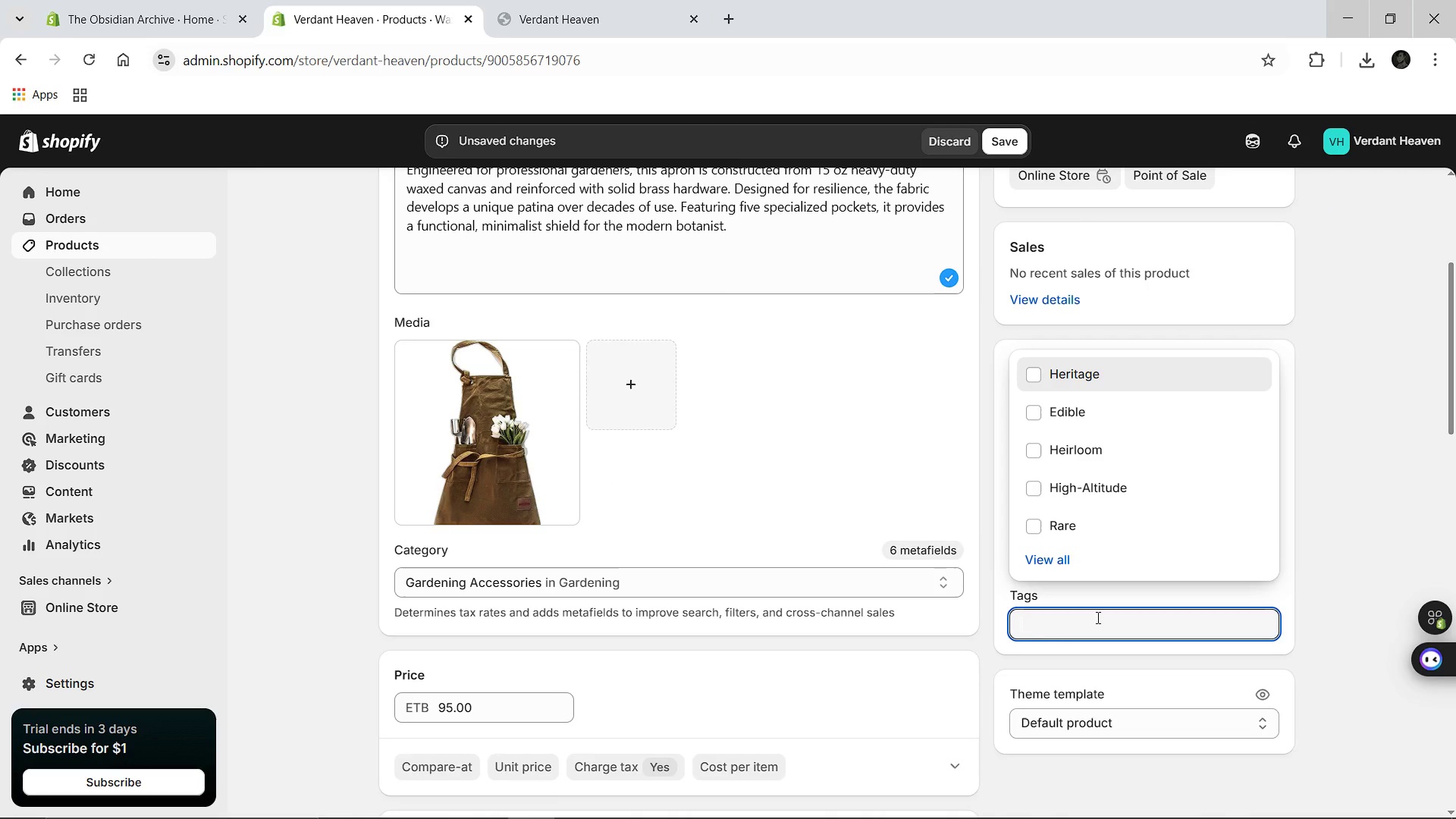 
type(h)
key(Backspace)
type(Ha)
key(Backspace)
type(eacy-Duty)
 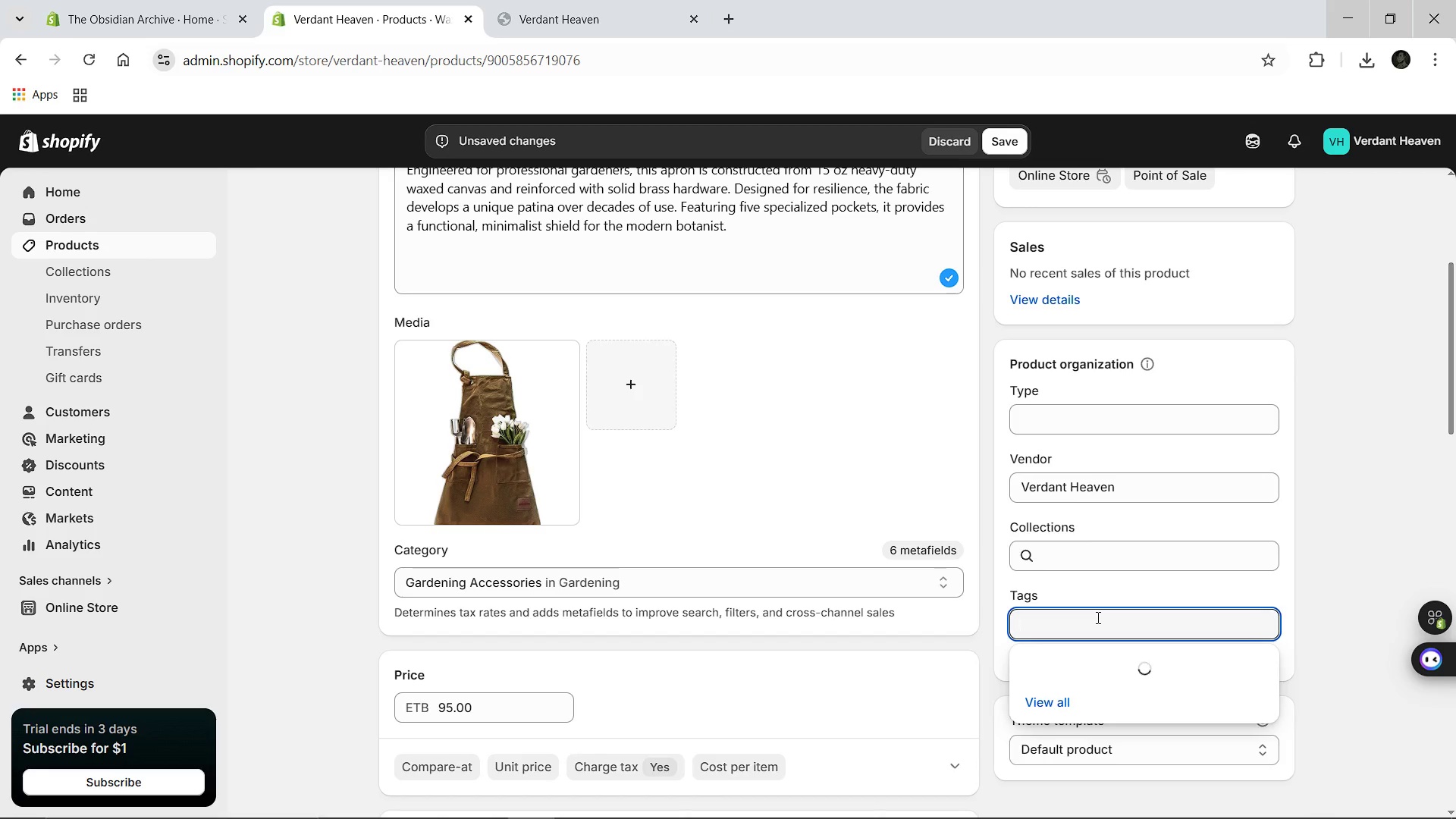 
 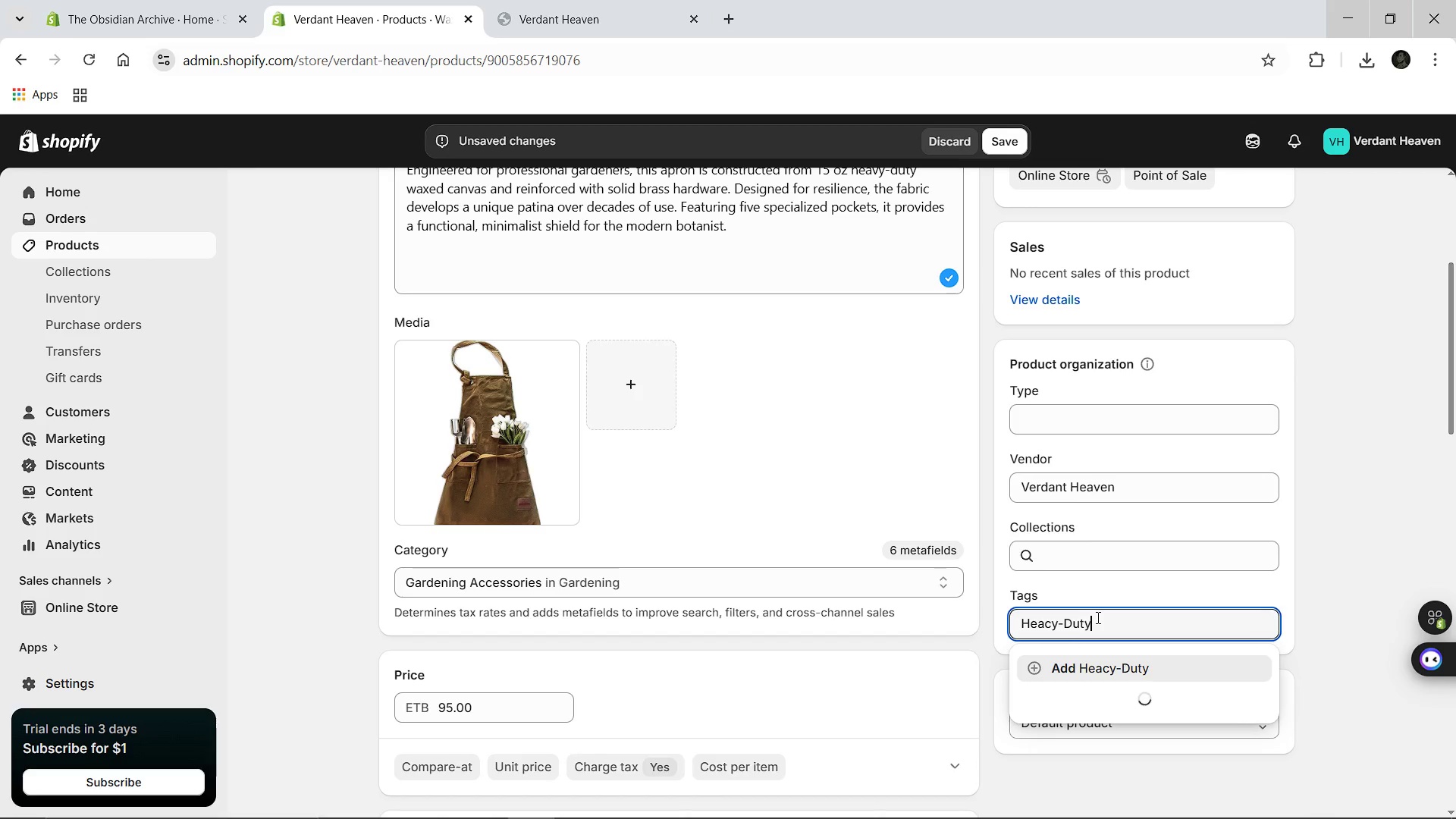 
key(Enter)
 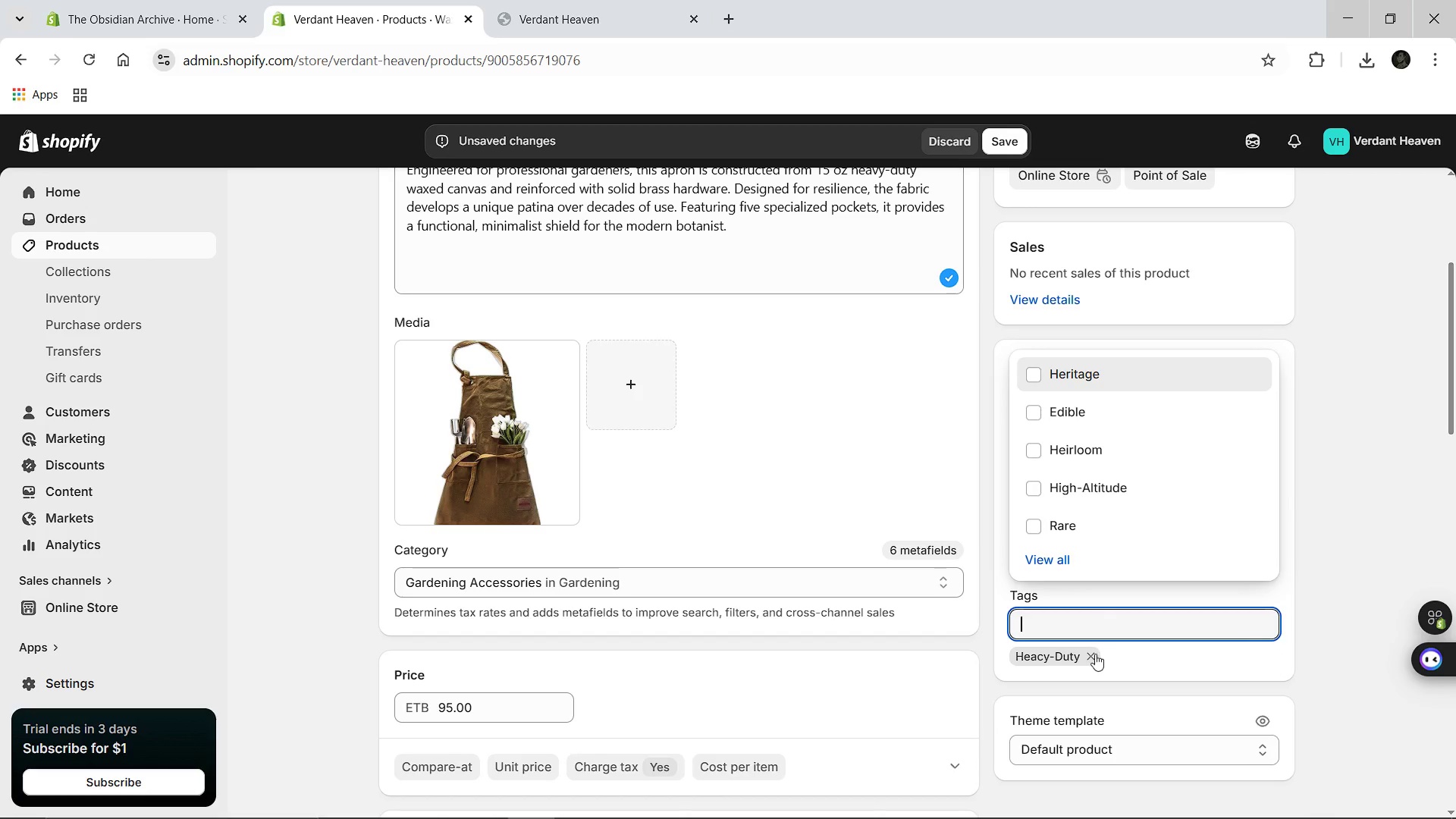 
left_click([1093, 657])
 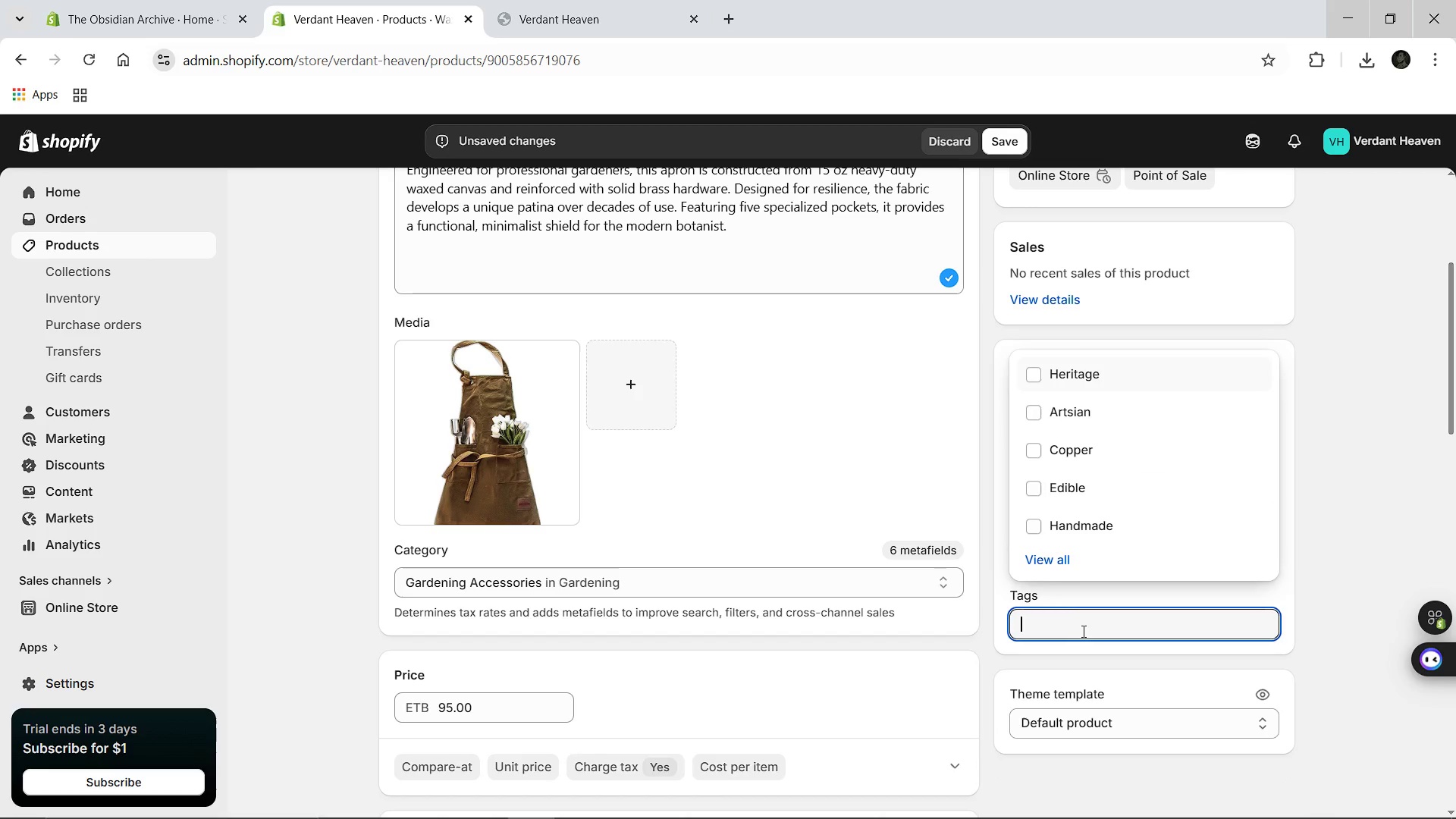 
double_click([1082, 630])
 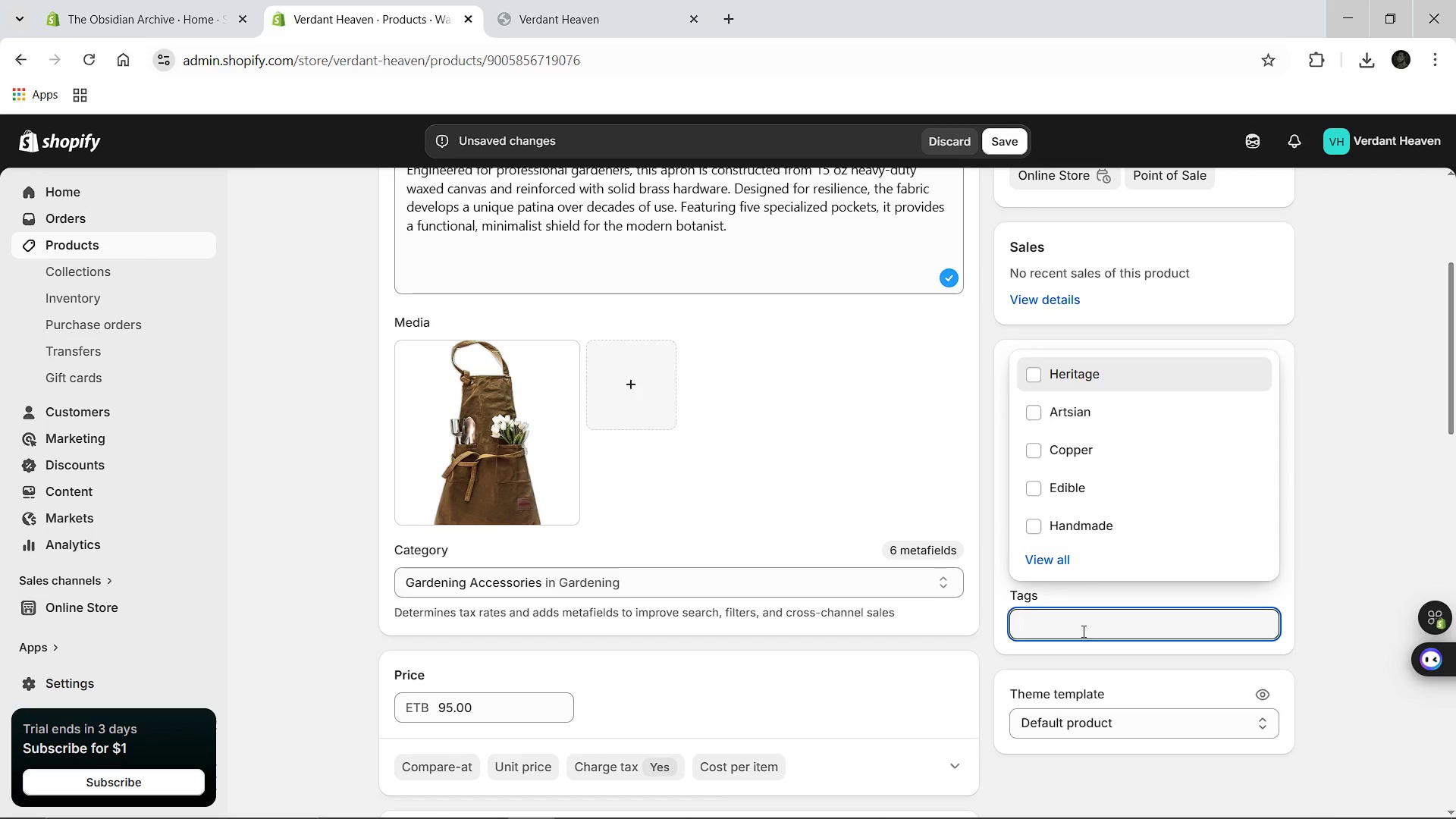 
type(Heavy-Duty)
 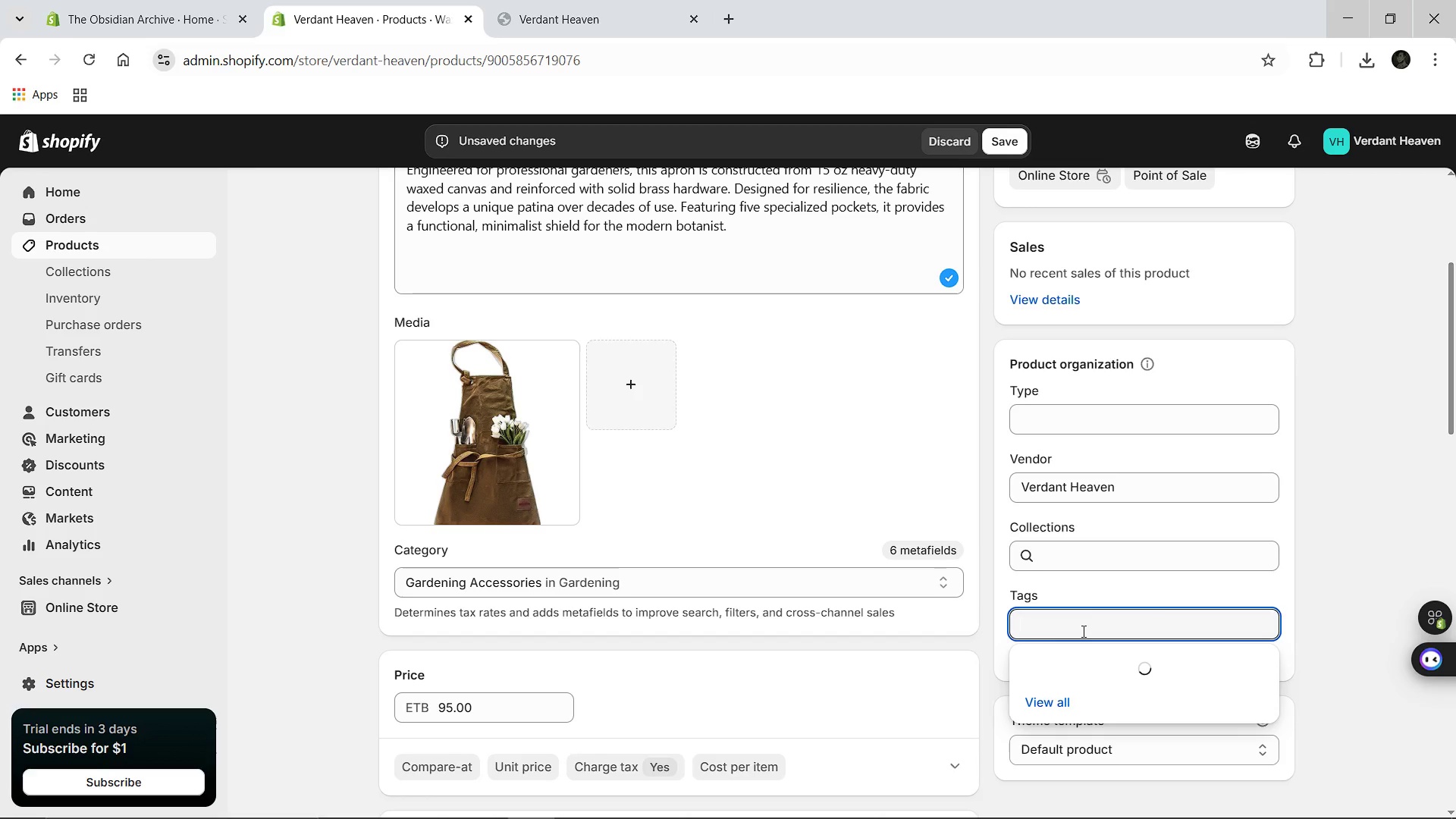 
 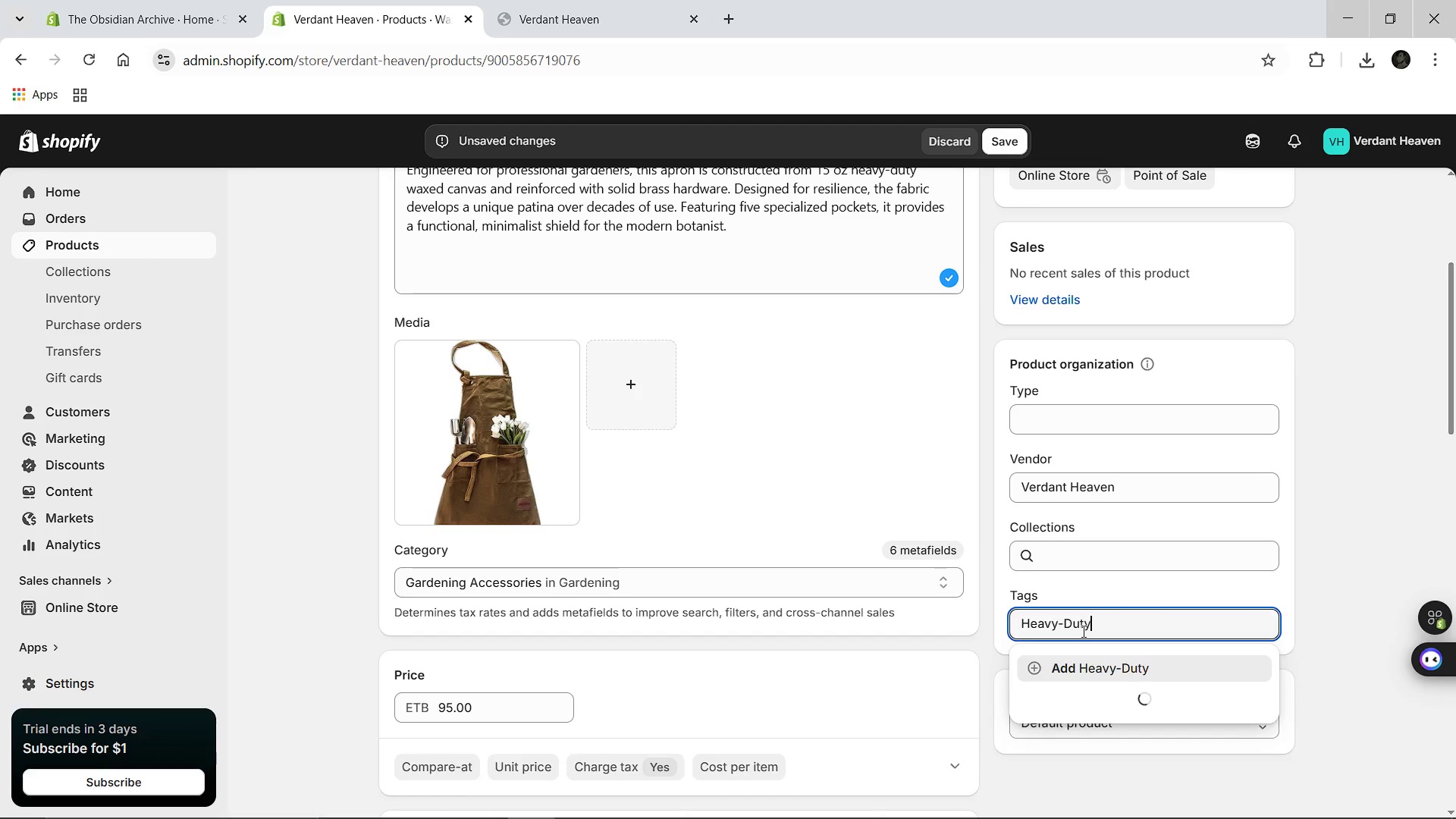 
key(Enter)
 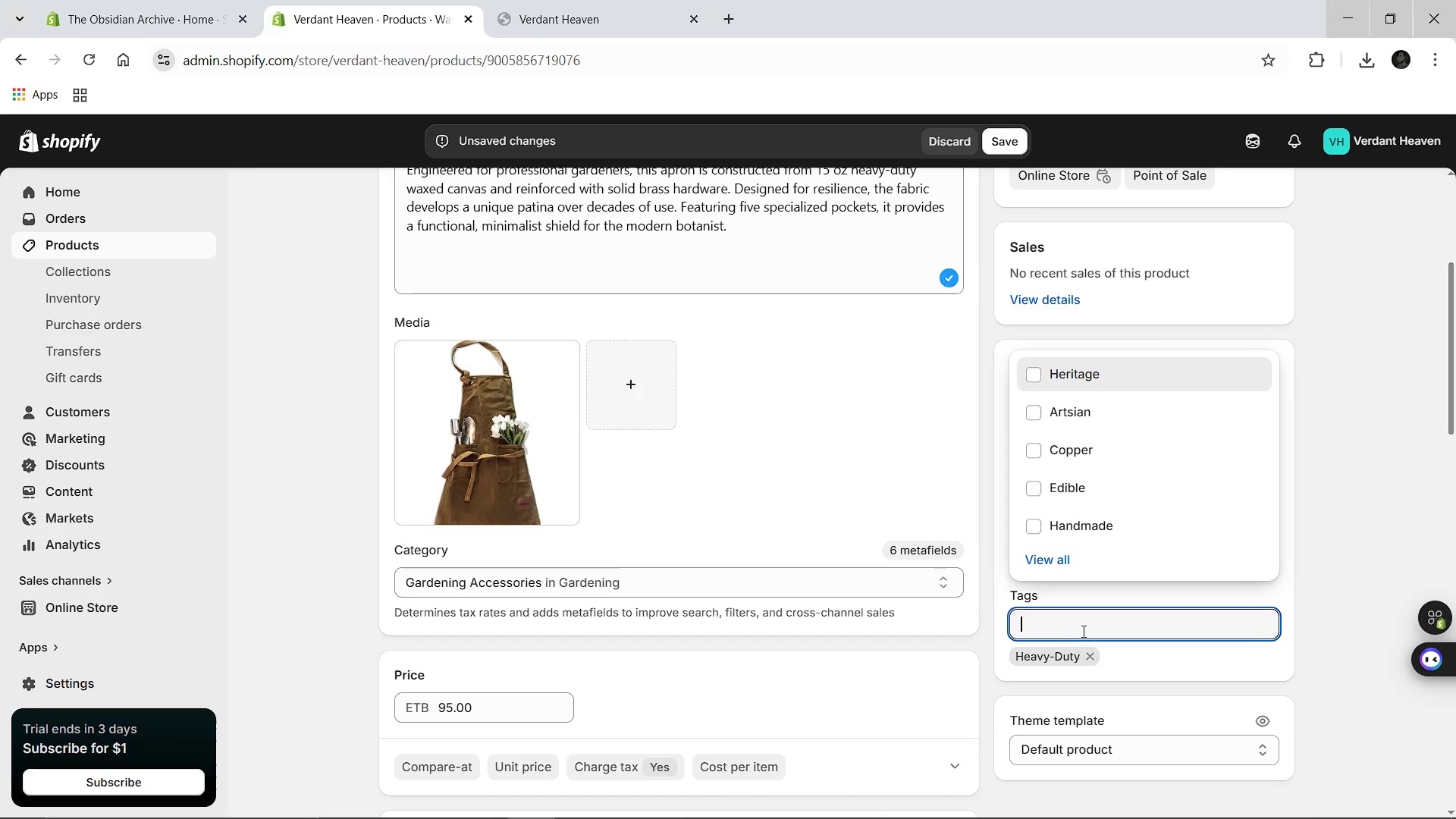 
type(Waterproof)
 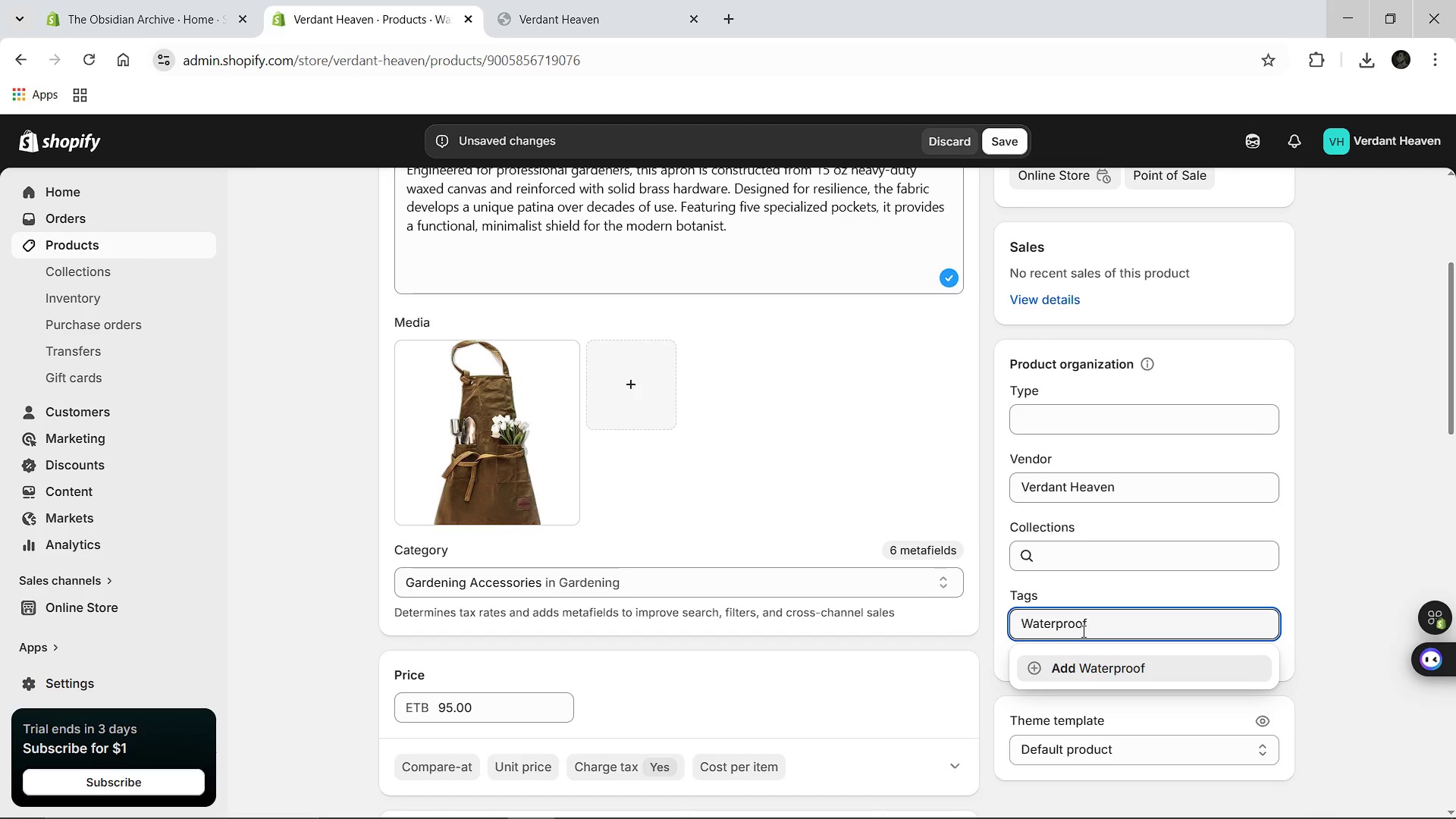 
key(Enter)
 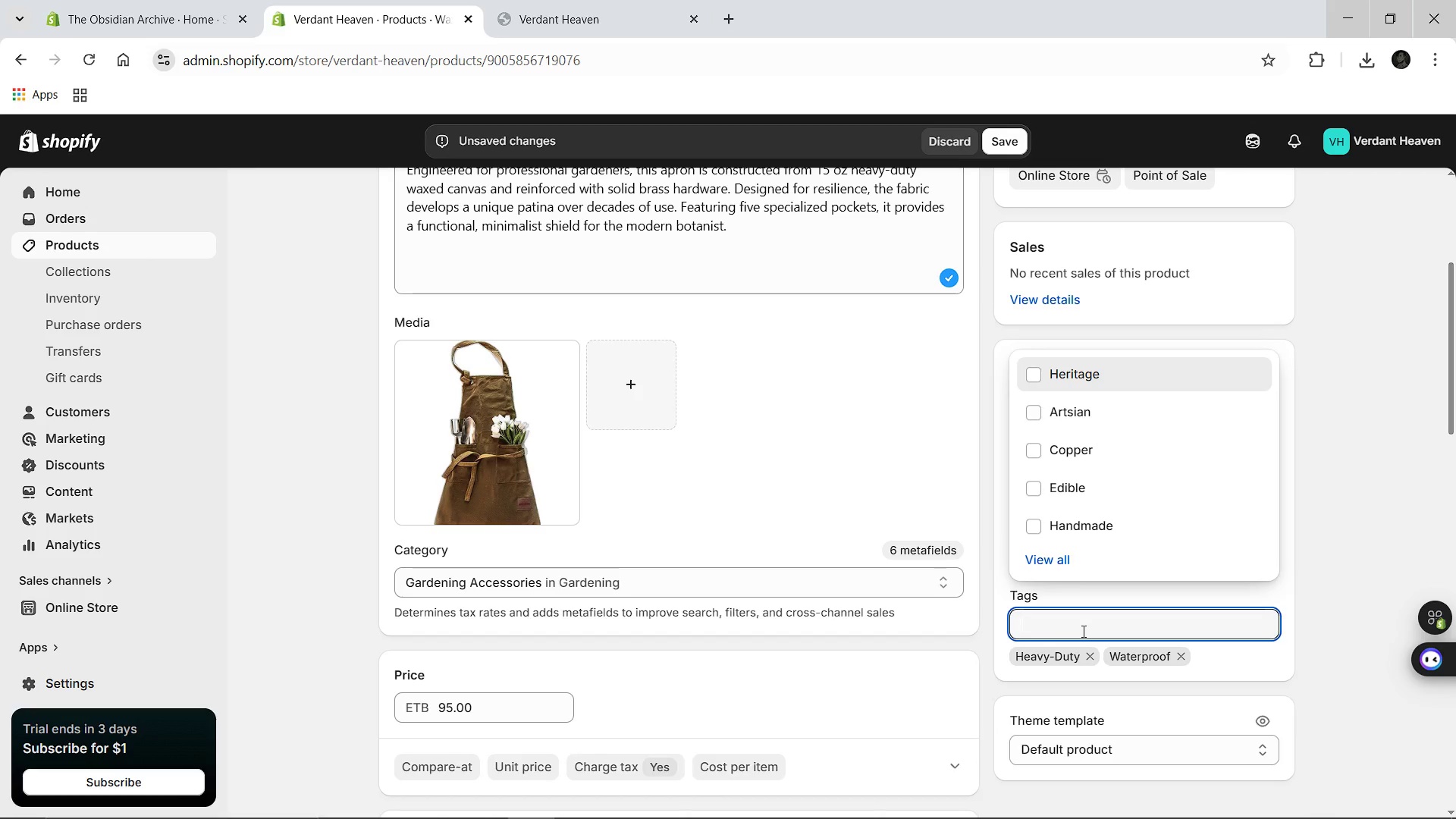 
hold_key(key=ShiftLeft, duration=0.66)
 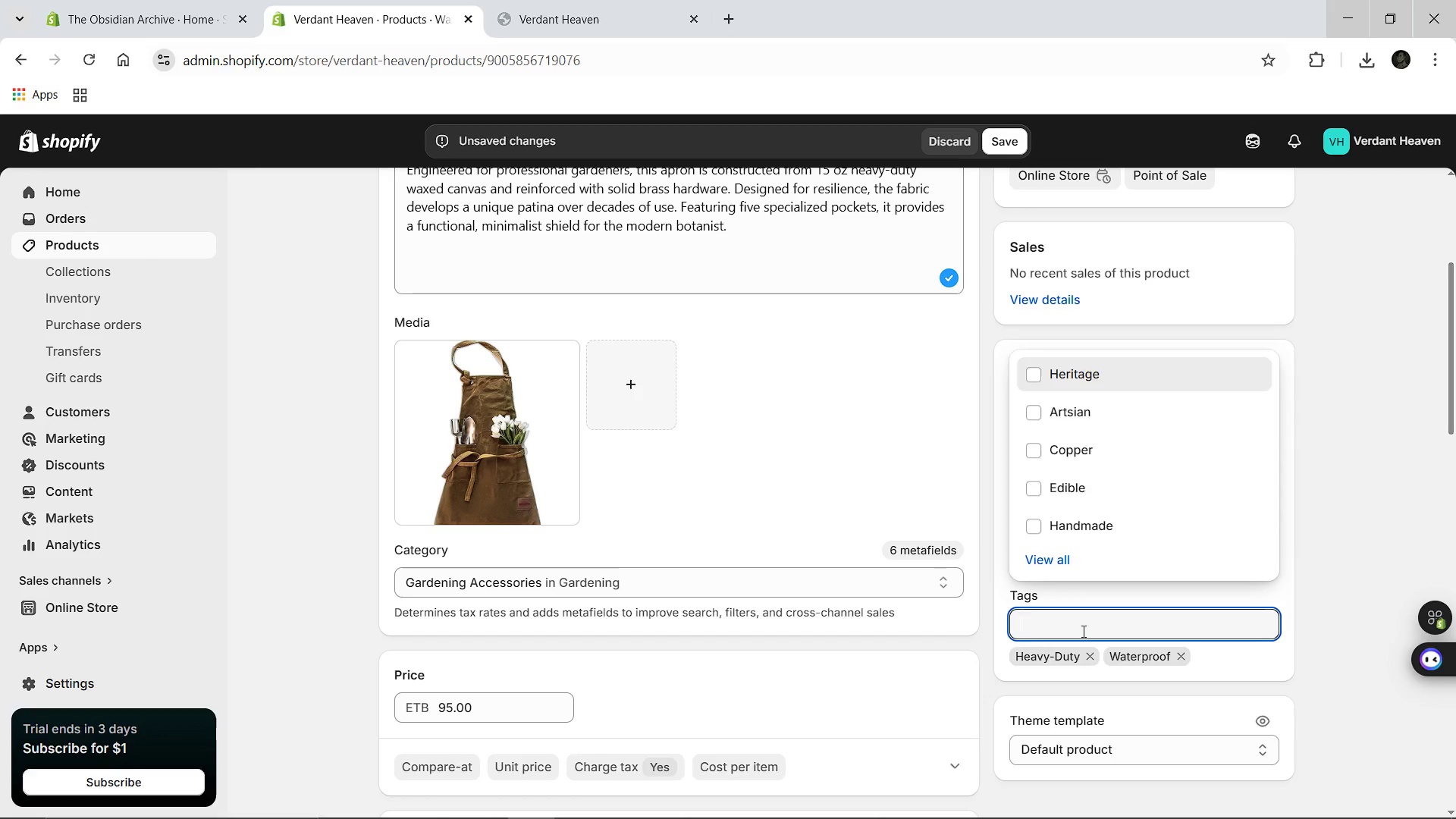 
type(Gard)
key(Backspace)
key(Backspace)
type(rdener )
 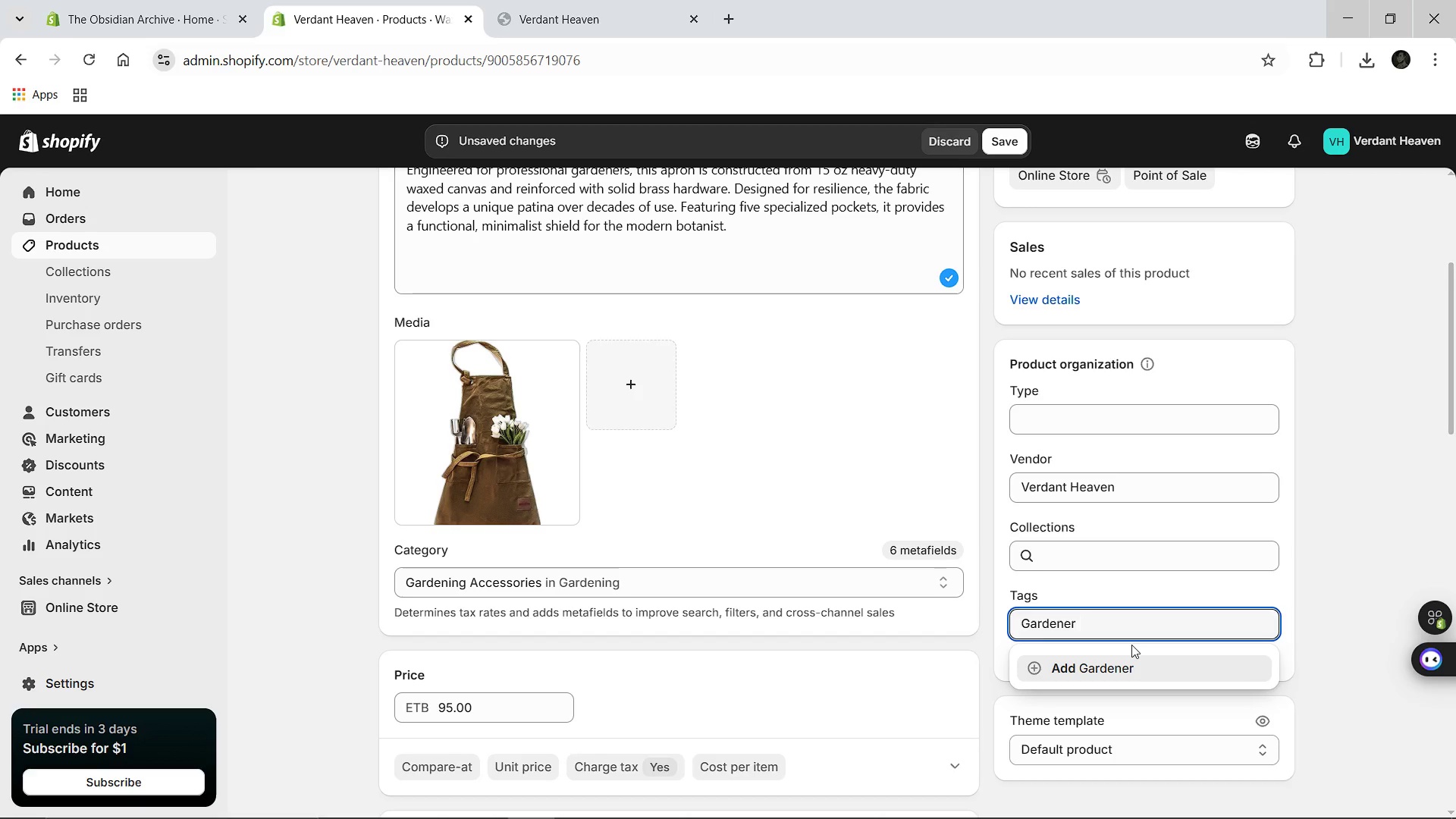 
wait(5.11)
 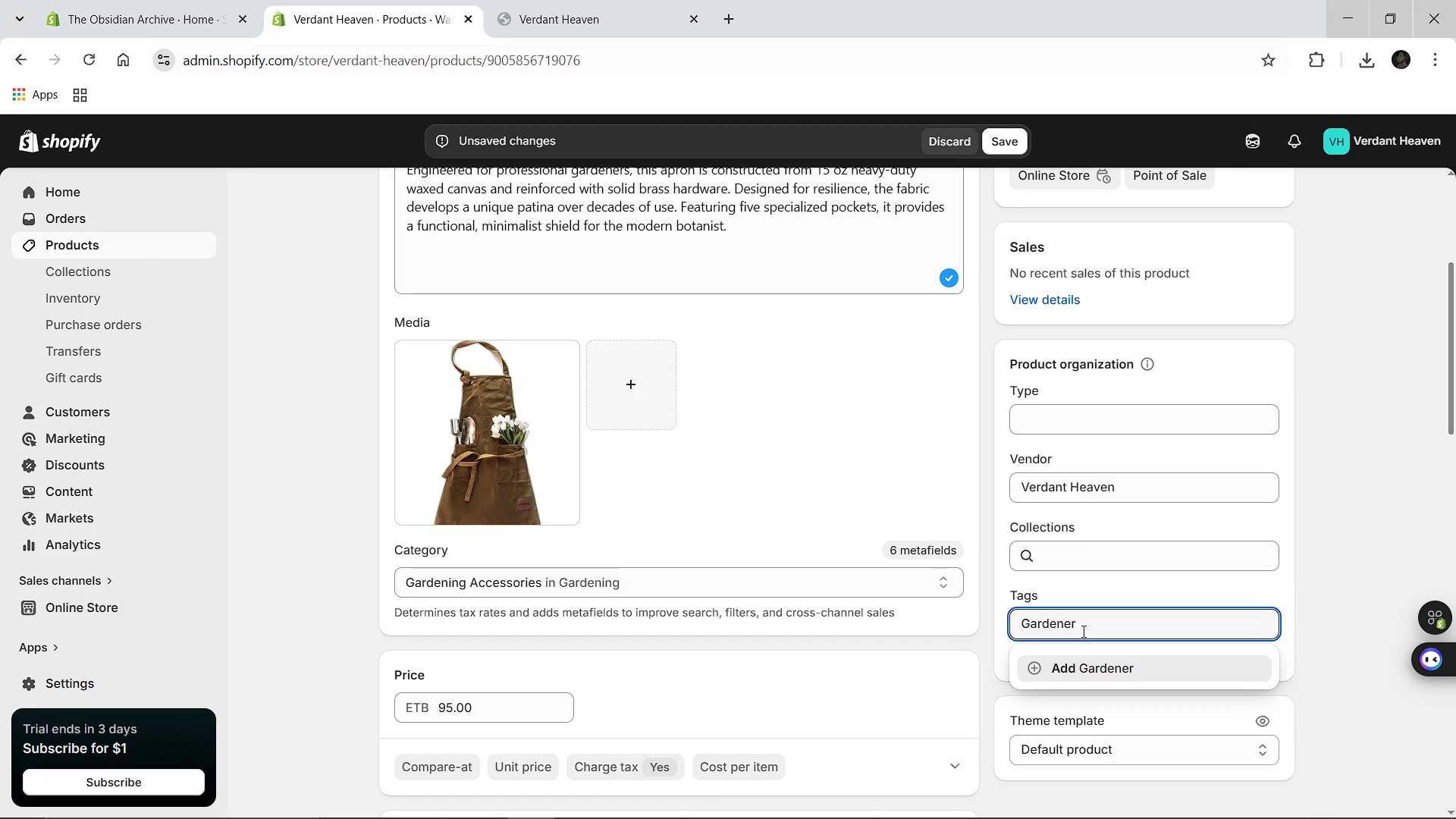 
key(Backspace)
 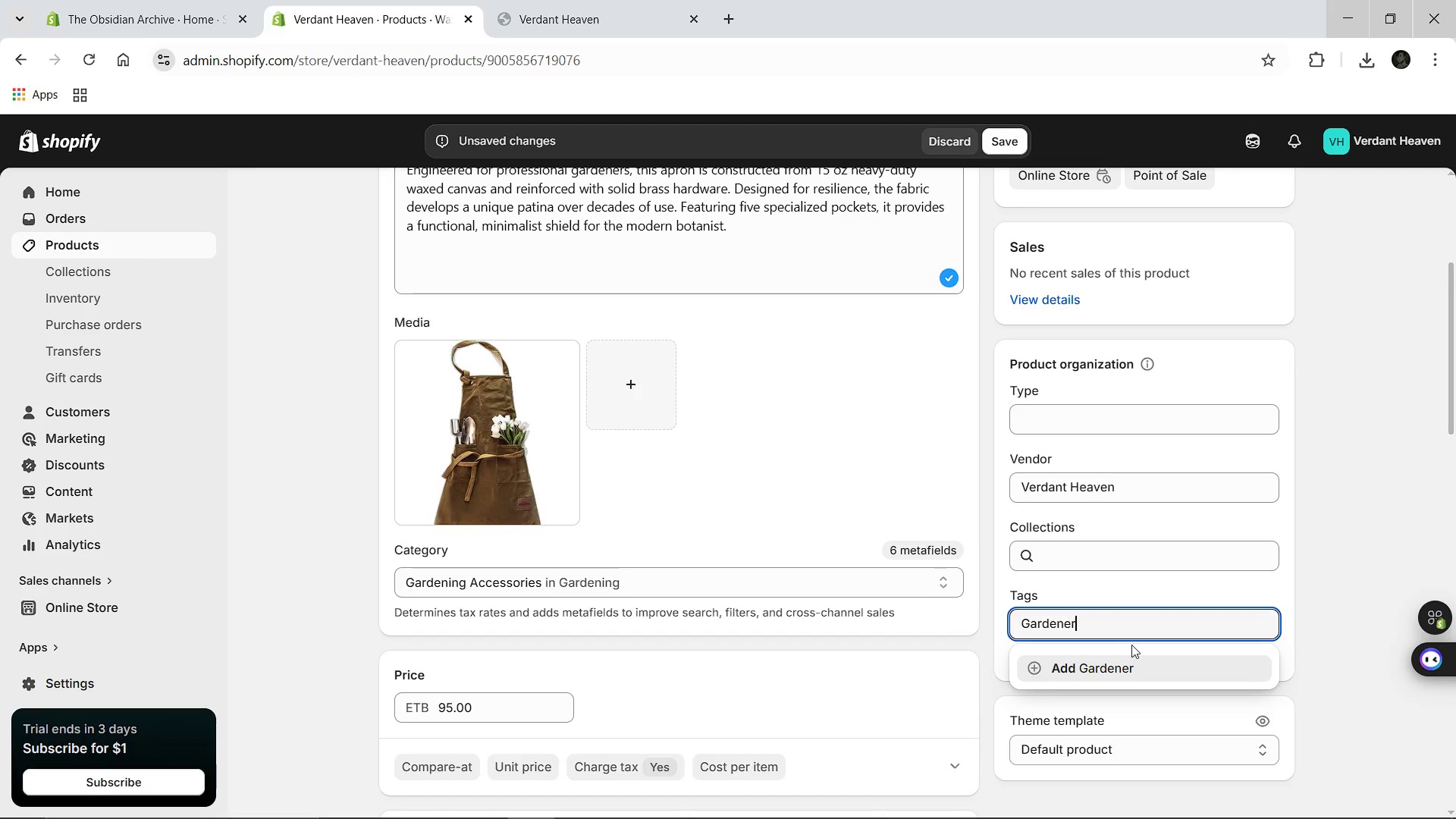 
key(Enter)
 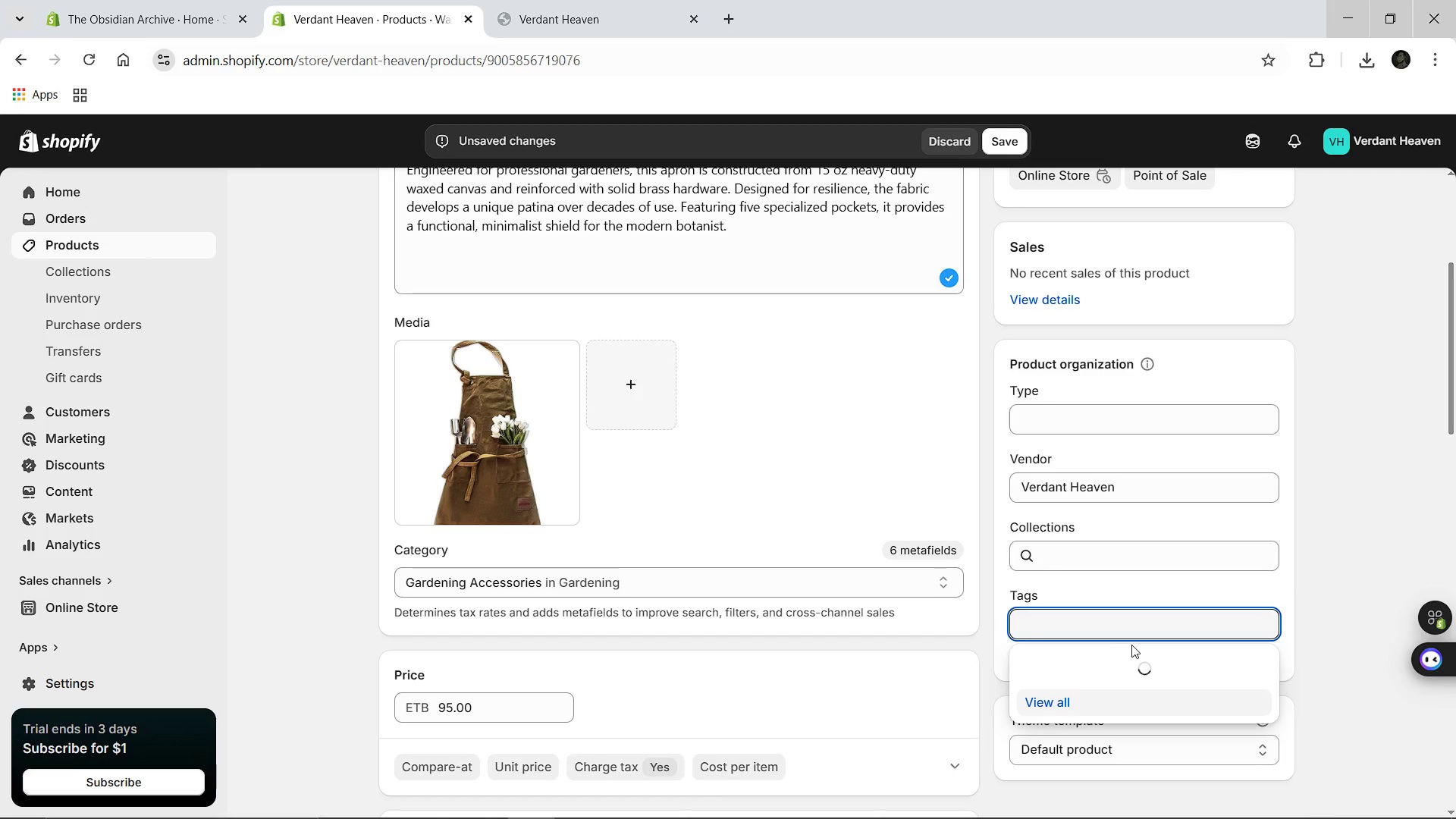 
type(A)
key(Backspace)
type(Wax Apron)
 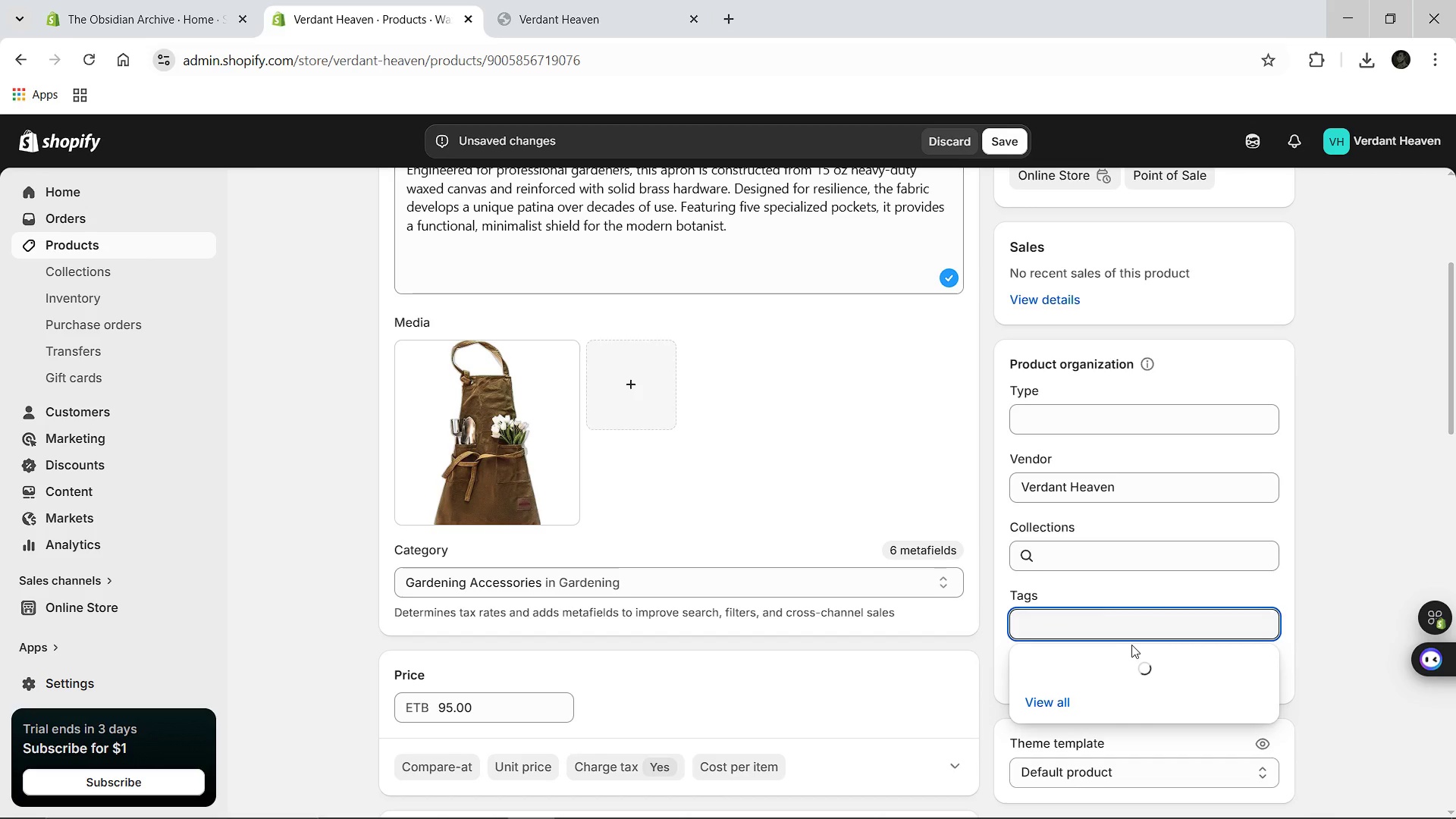 
 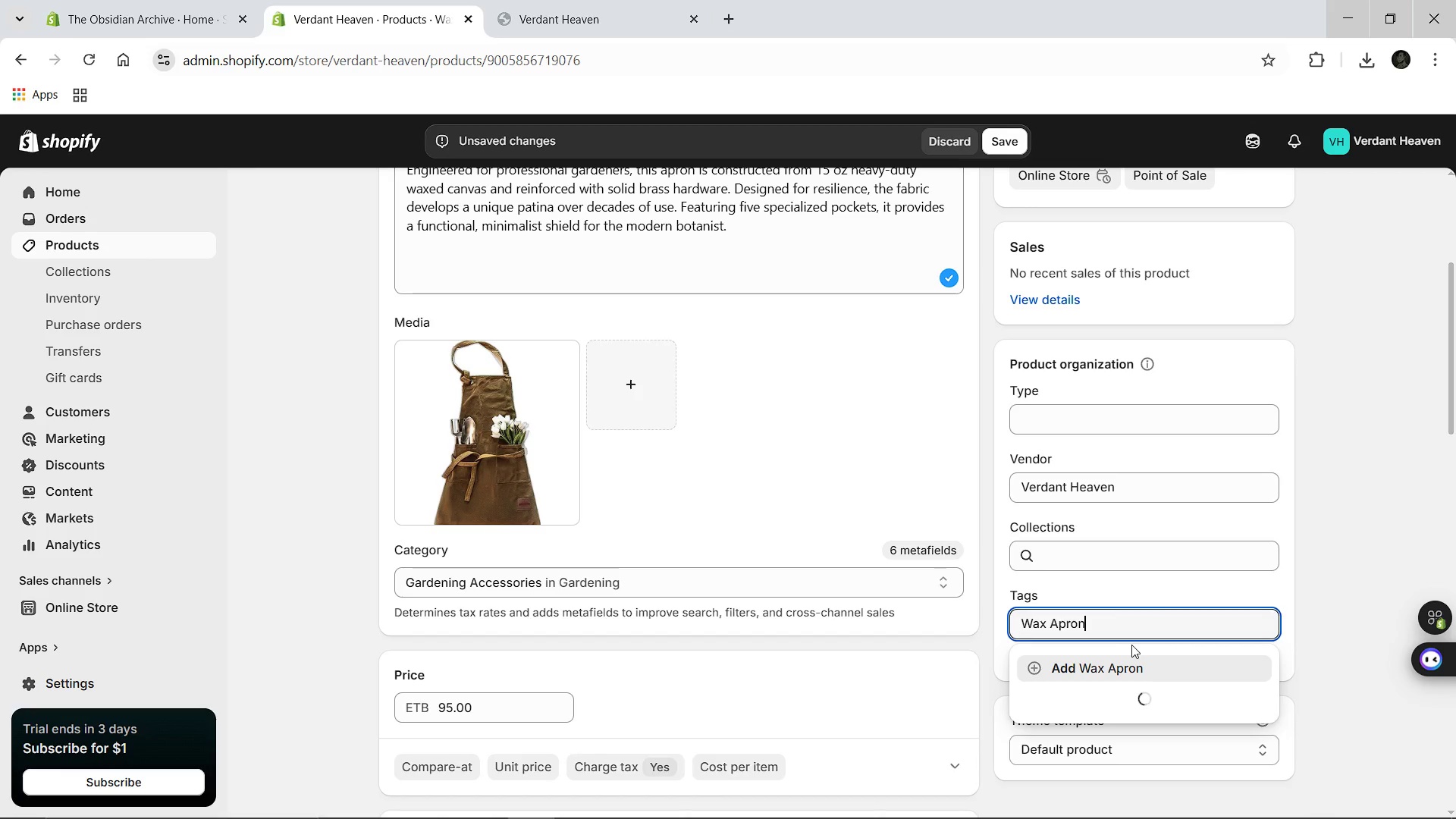 
key(Enter)
 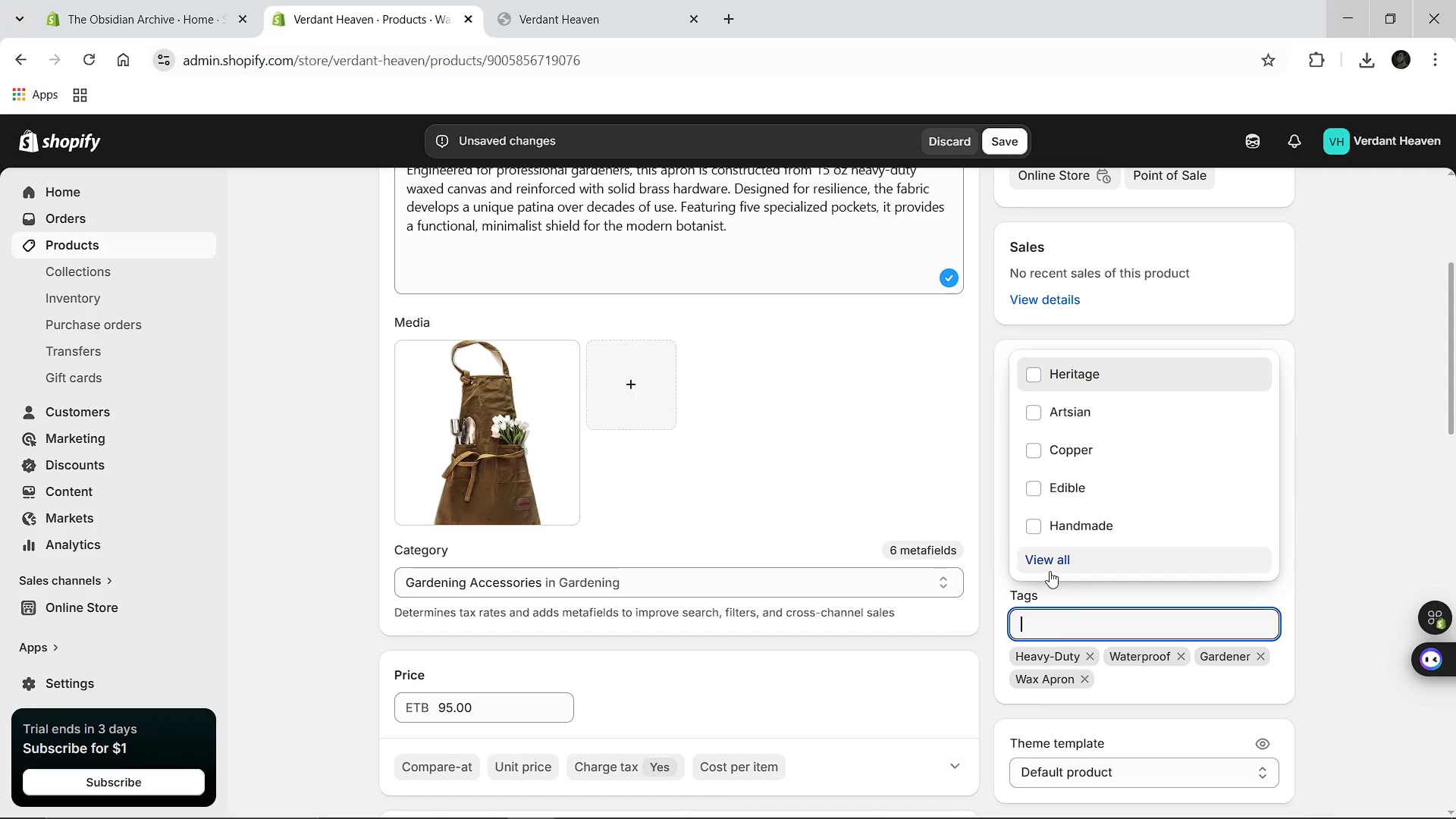 
wait(5.7)
 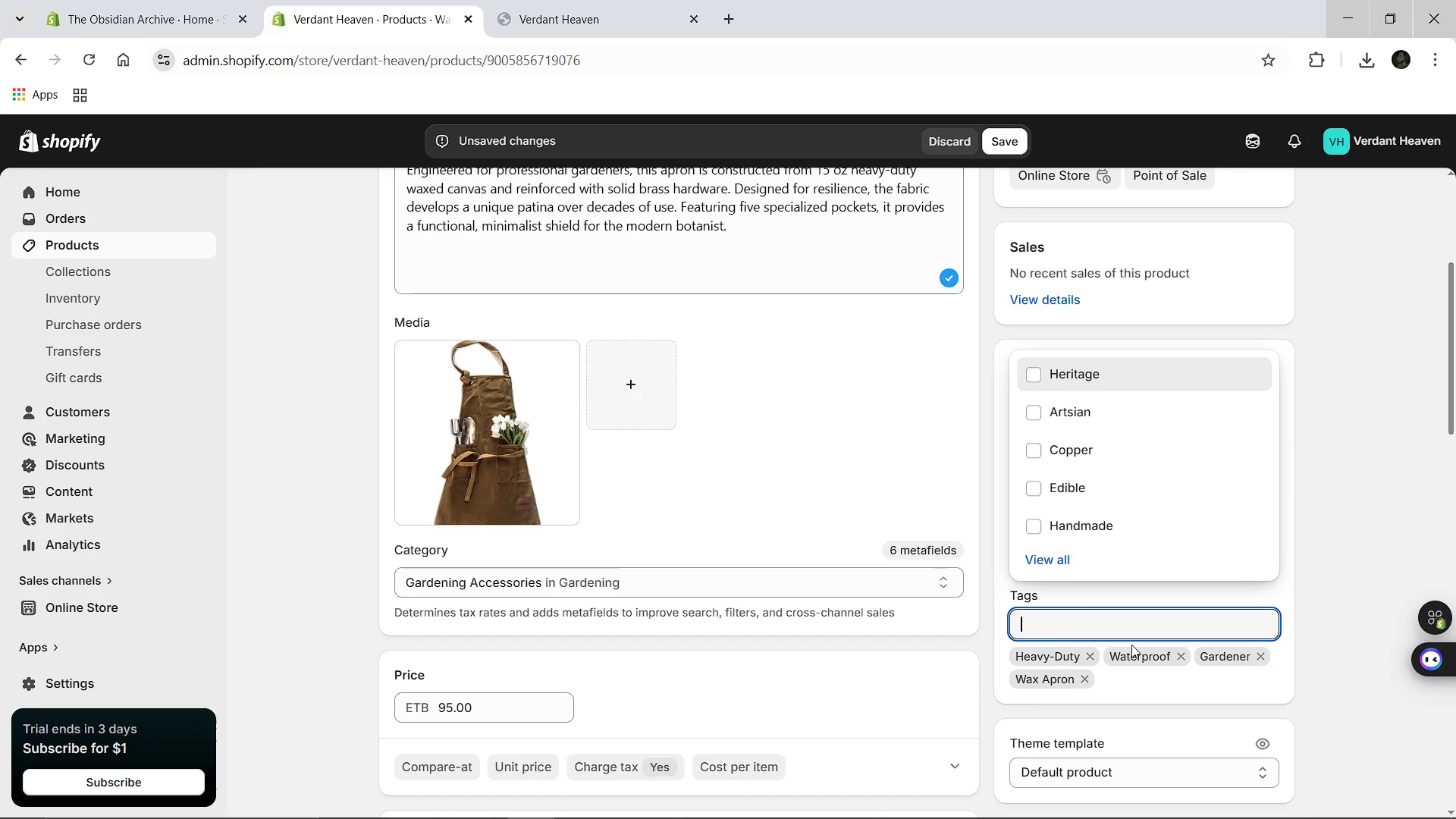 
type(Minimalist)
 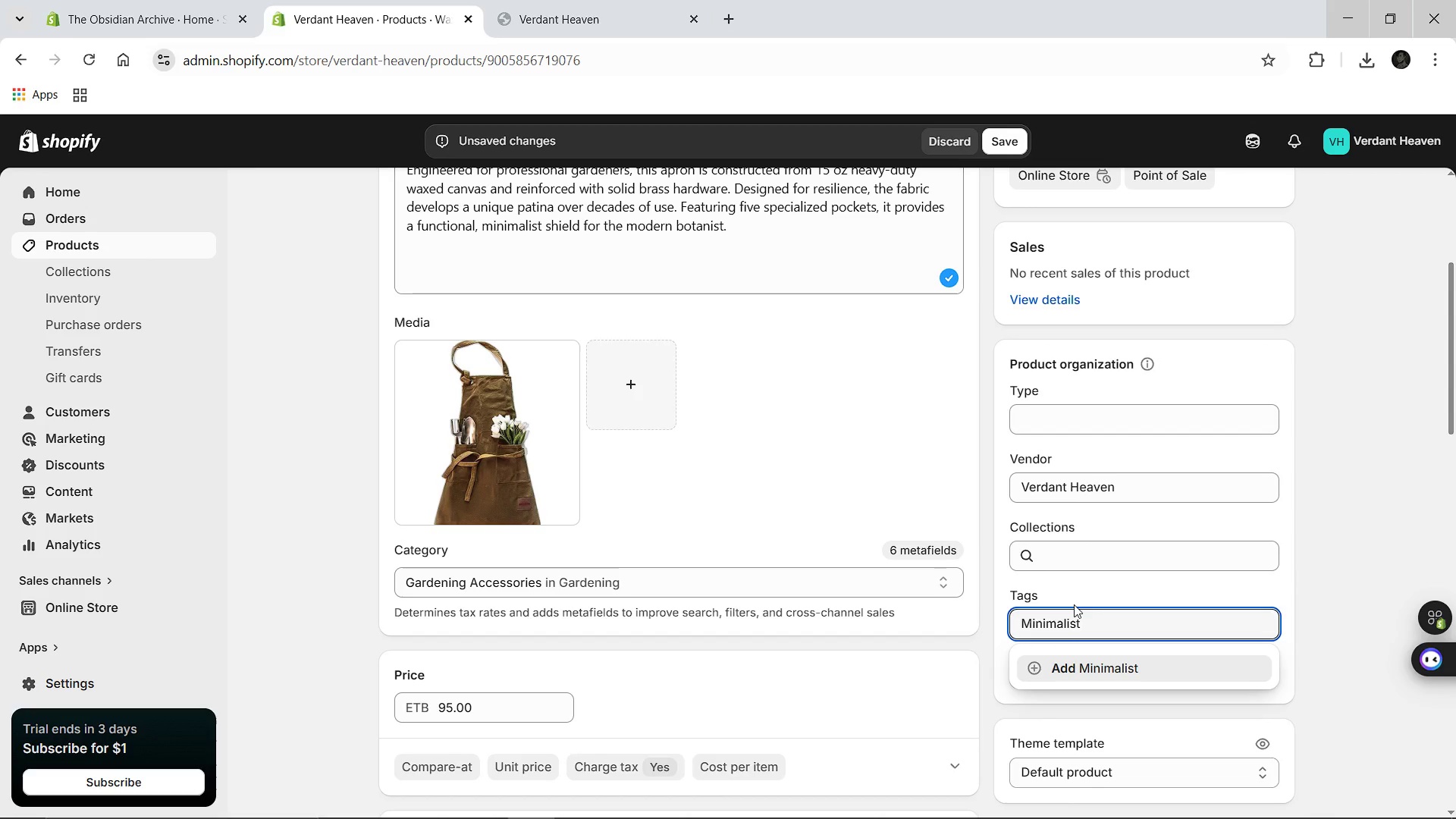 
key(Enter)
 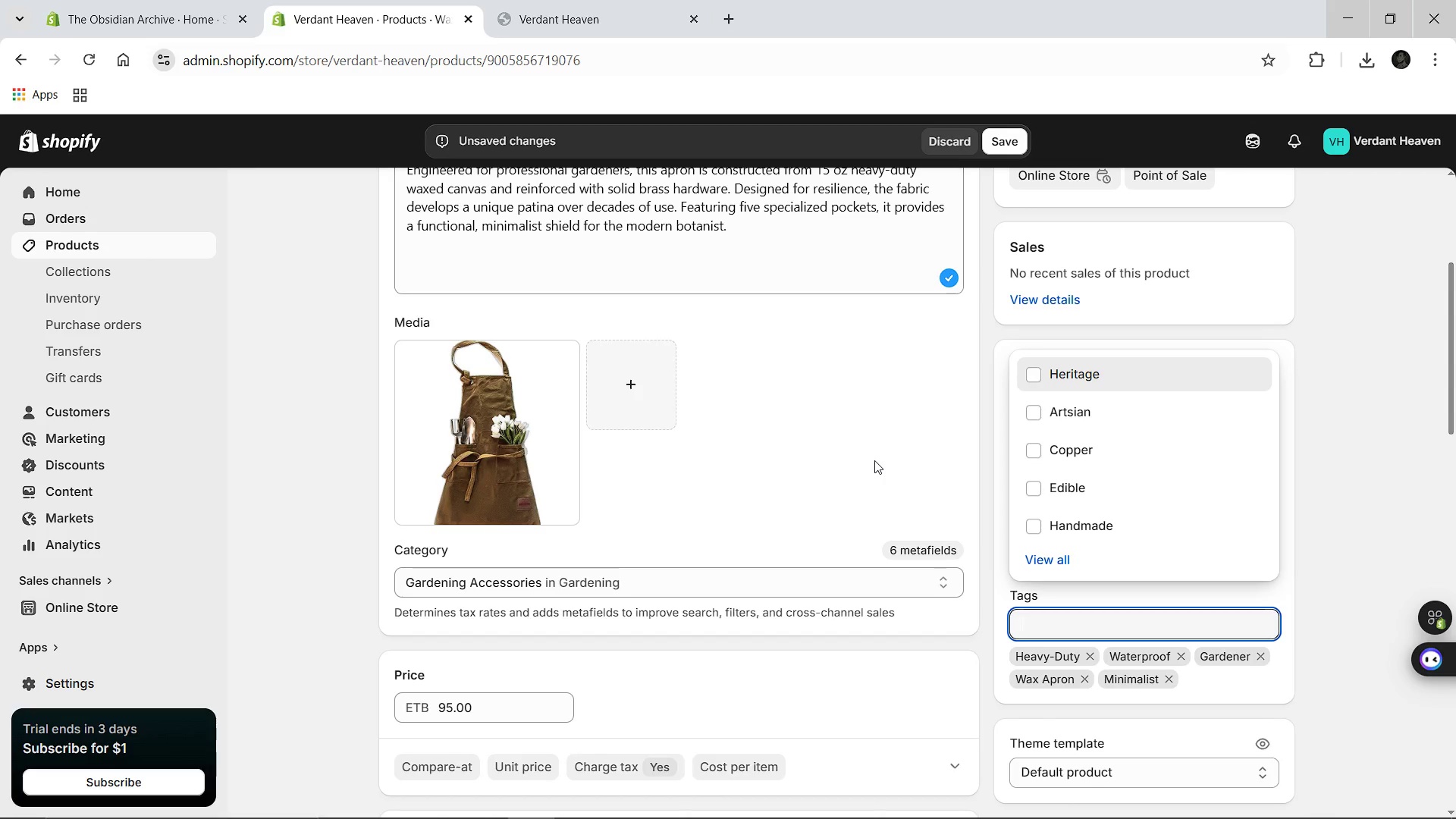 
scroll: coordinate [874, 462], scroll_direction: up, amount: 2.0
 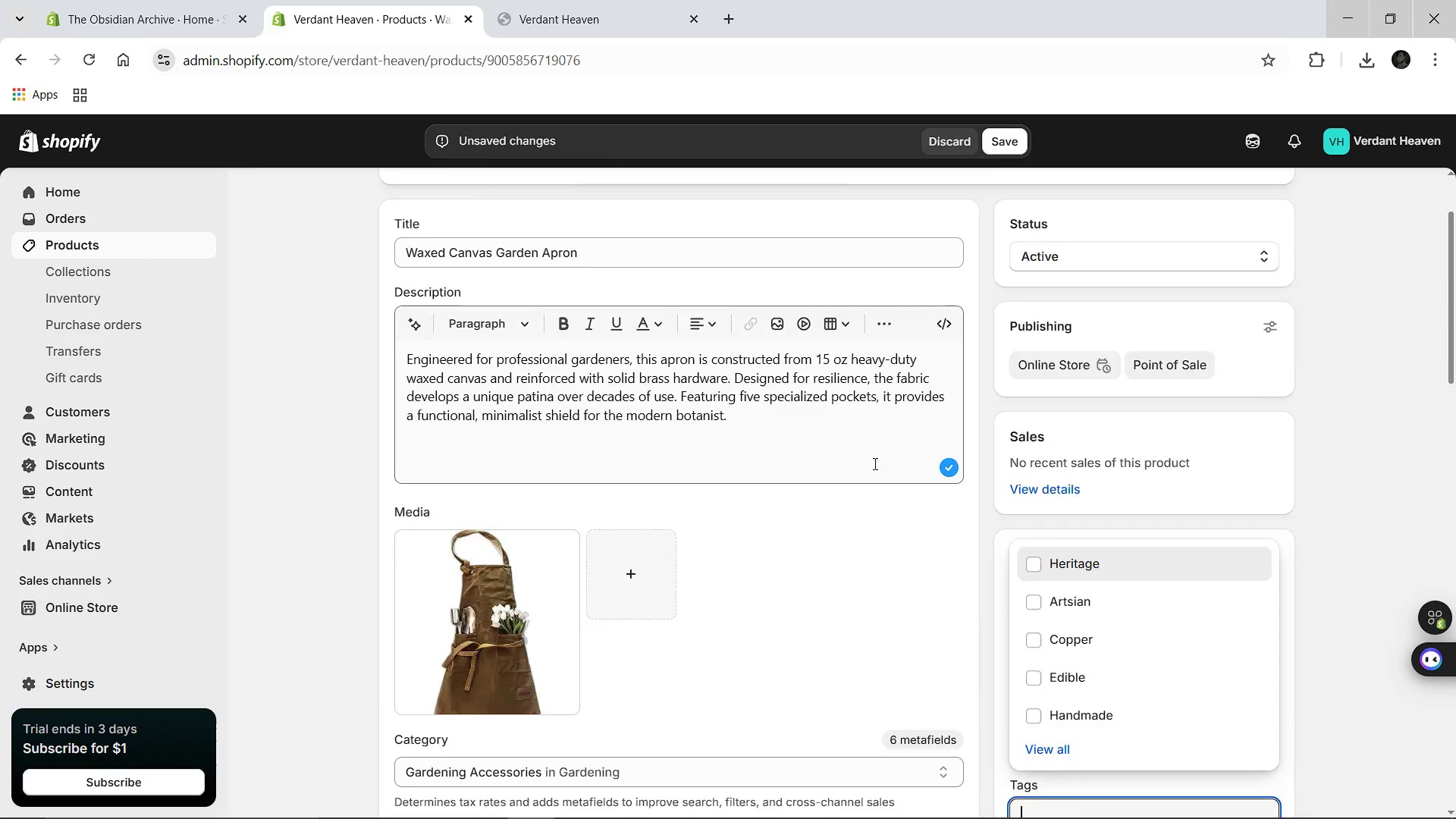 
scroll: coordinate [482, 588], scroll_direction: down, amount: 4.0
 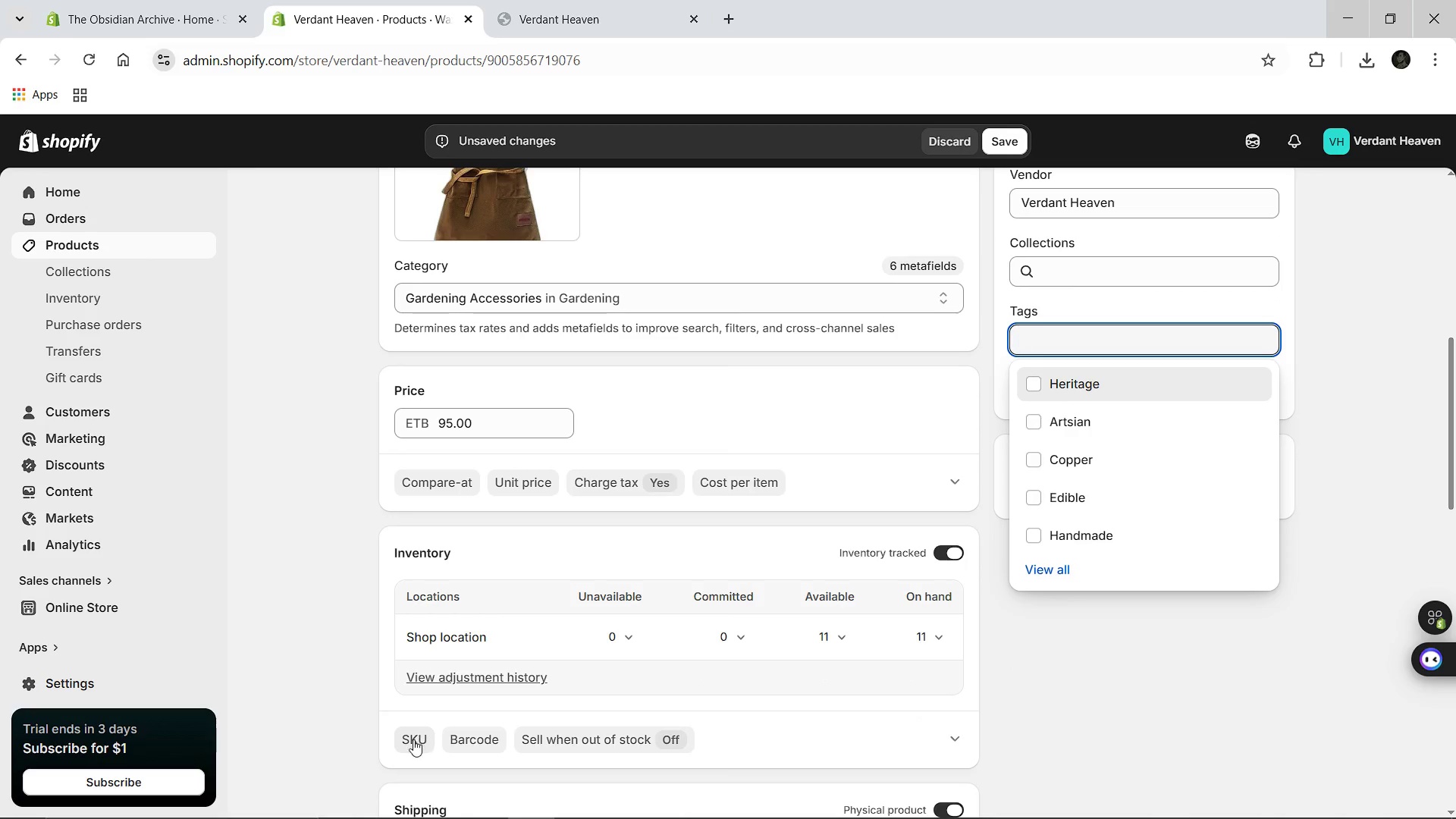 
left_click([413, 740])
 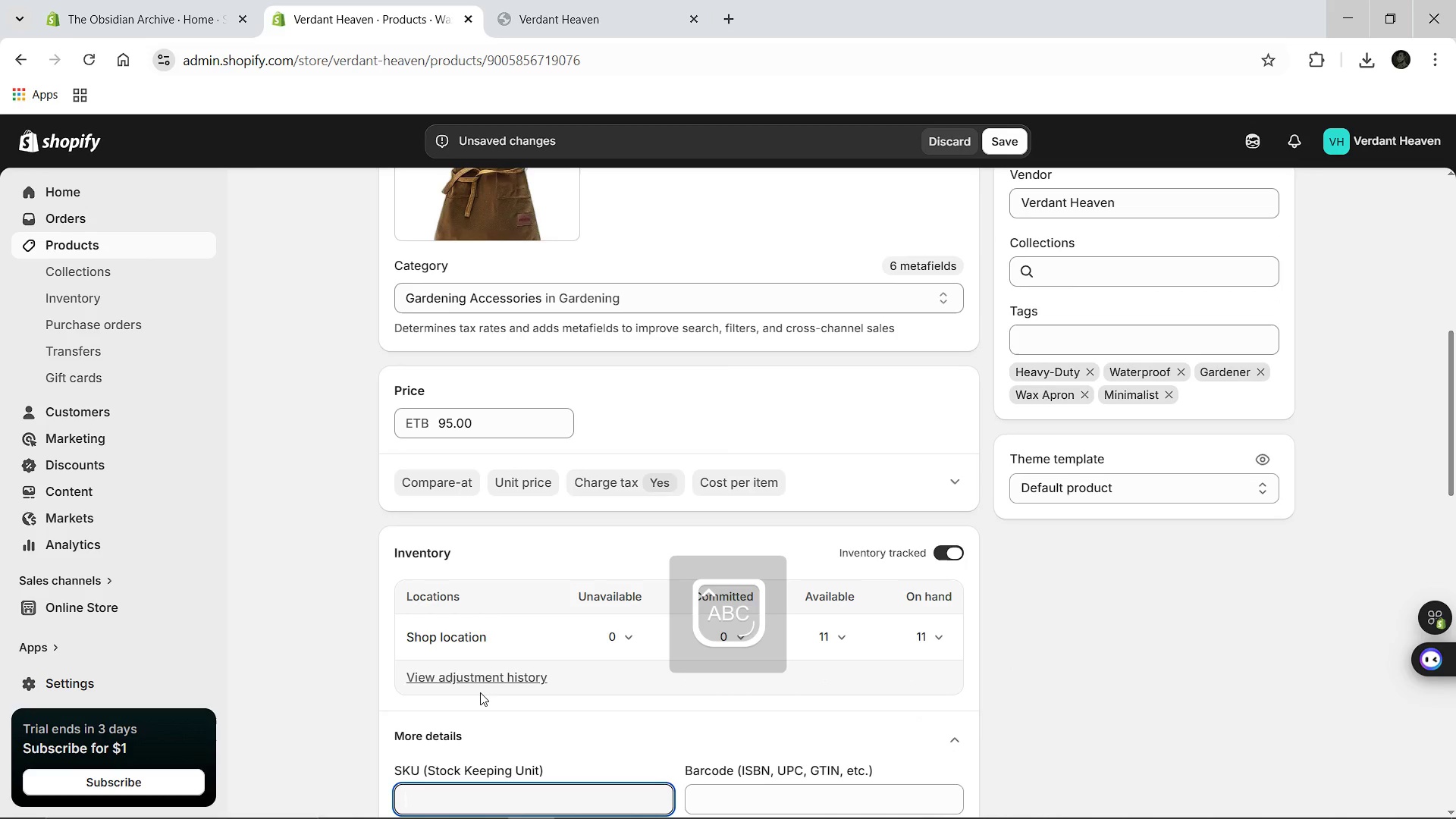 
key(CapsLock)
 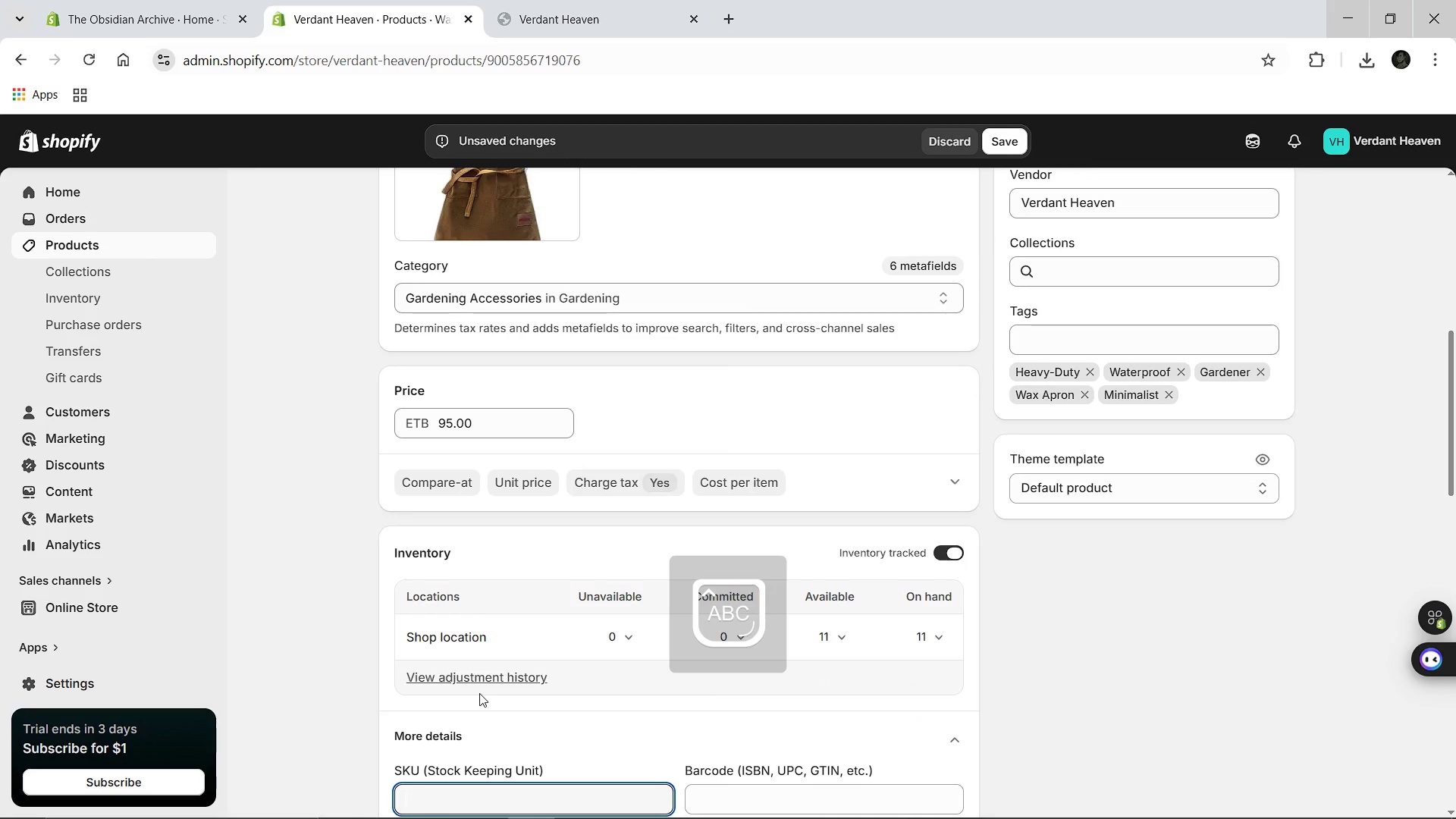 
scroll: coordinate [479, 693], scroll_direction: down, amount: 1.0
 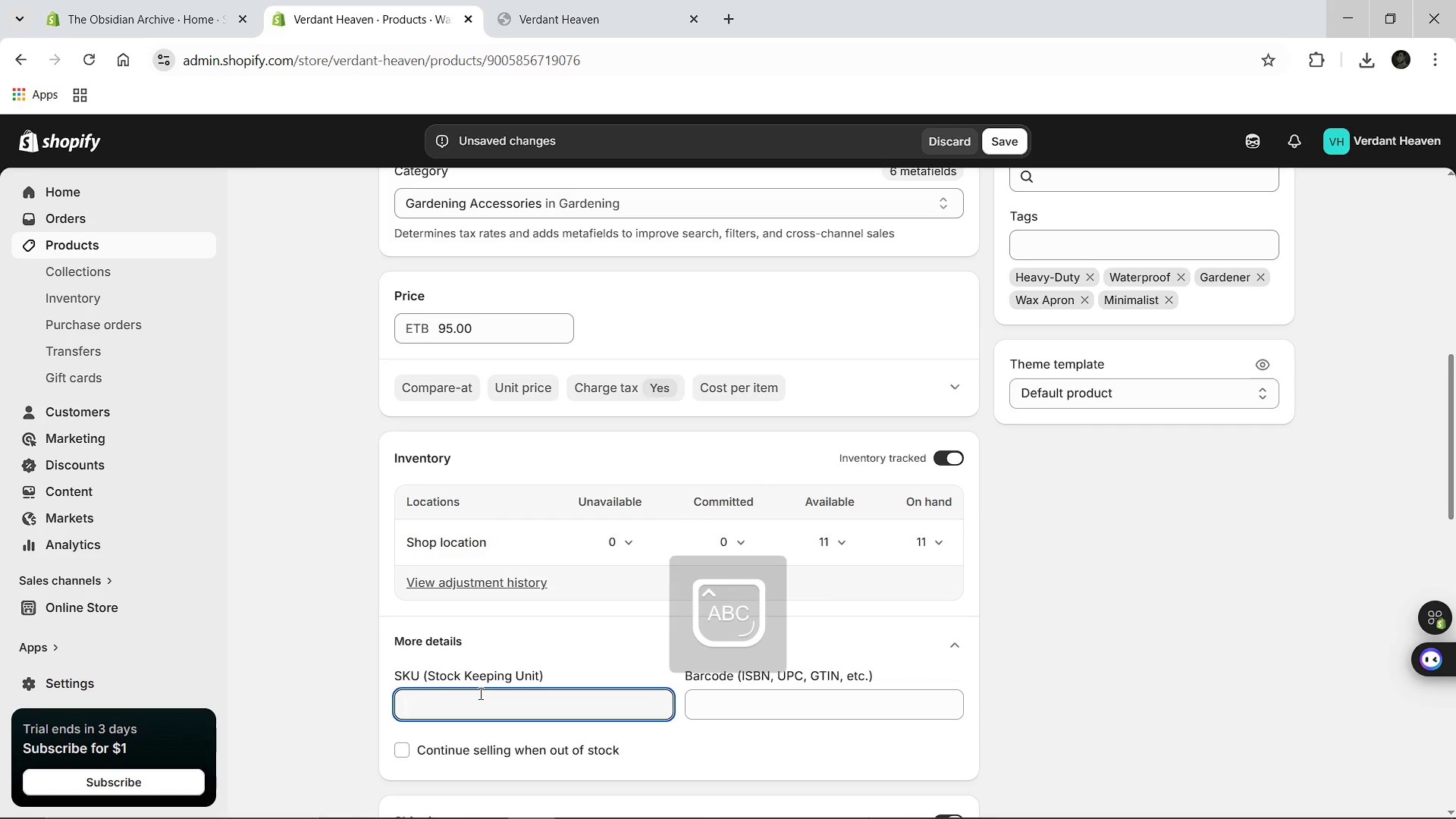 
type(VH-TOOL-APRN-02)
 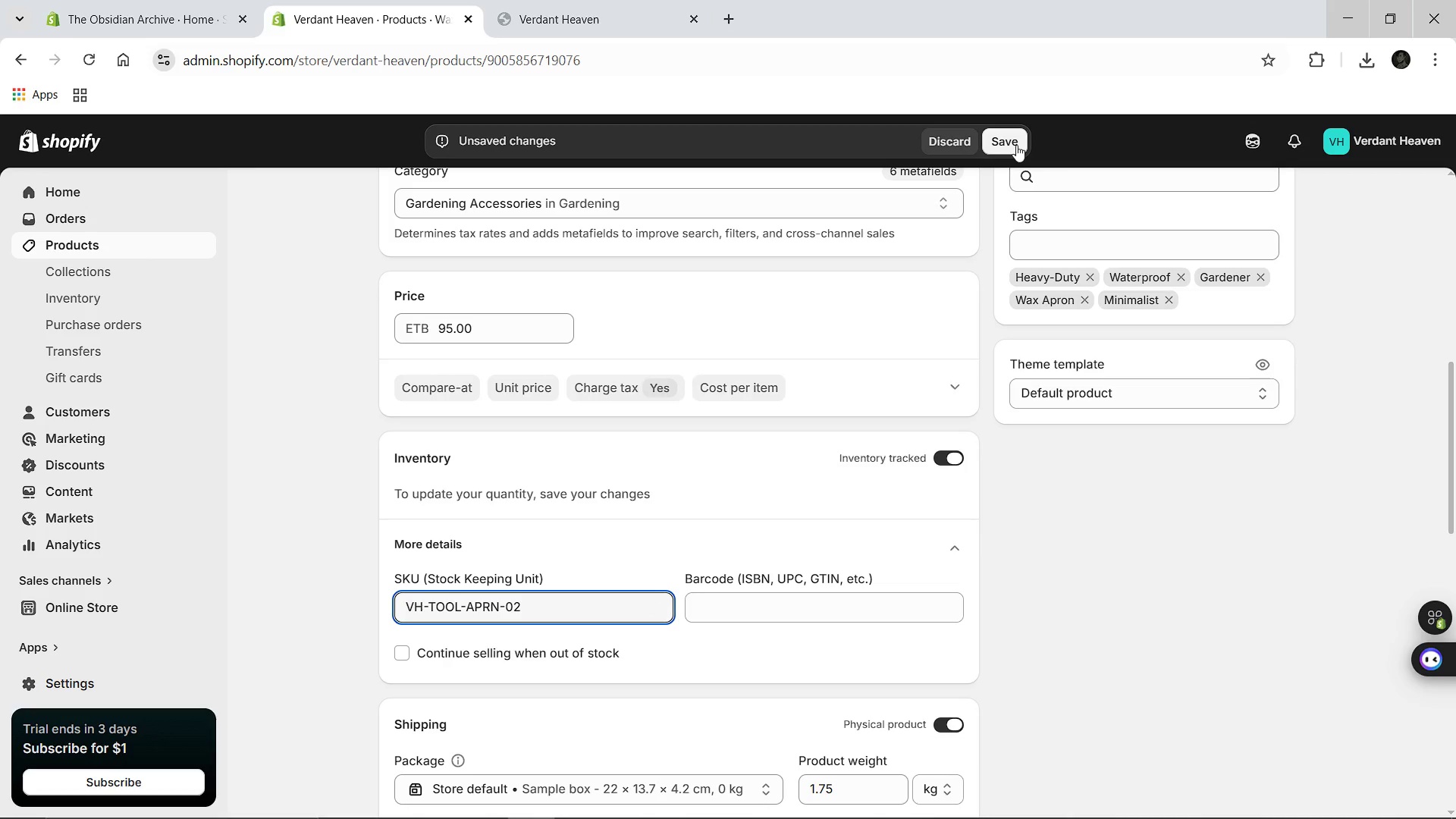 
left_click([1016, 145])
 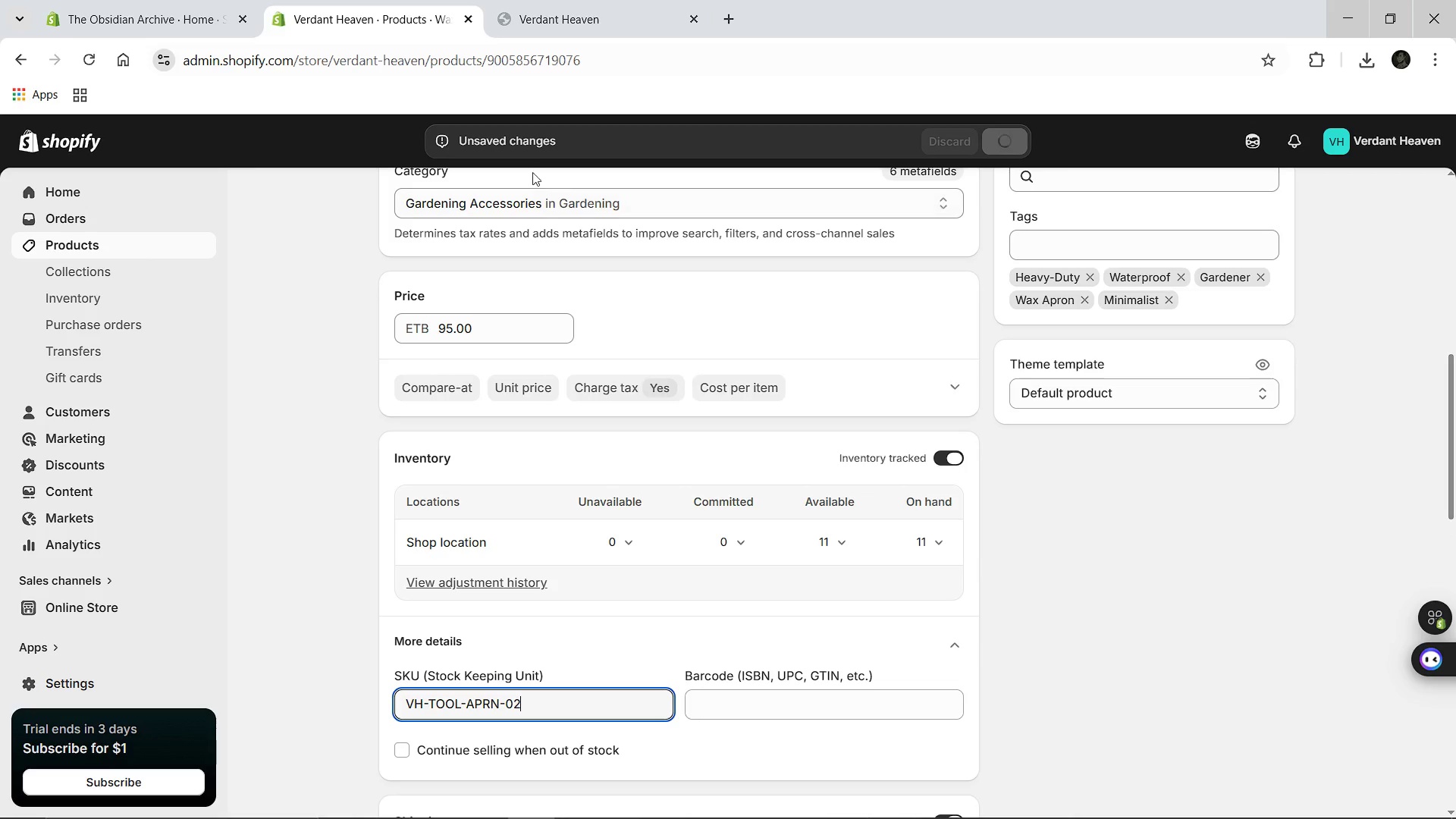 
wait(7.78)
 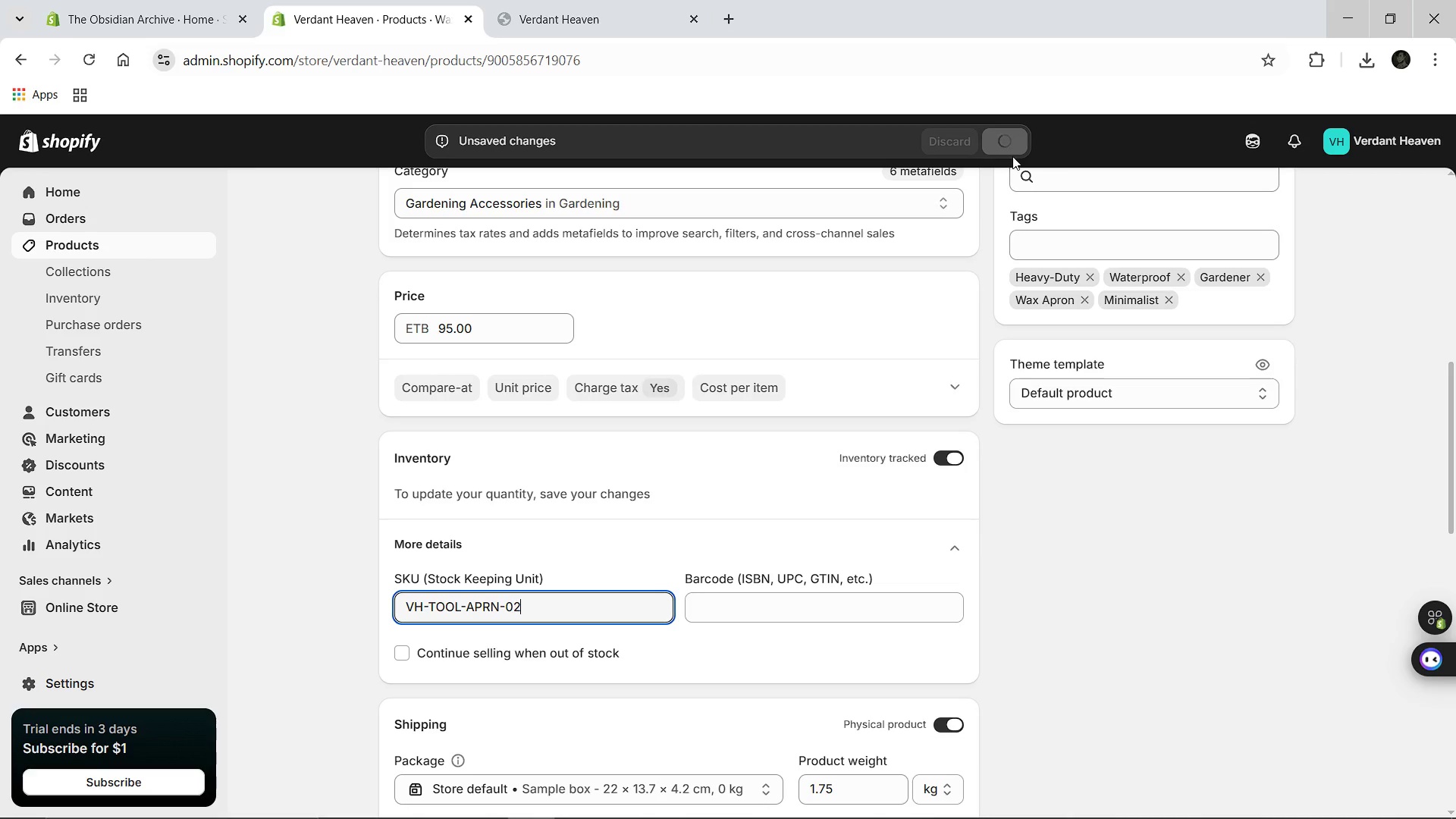 
scroll: coordinate [488, 332], scroll_direction: up, amount: 8.0
 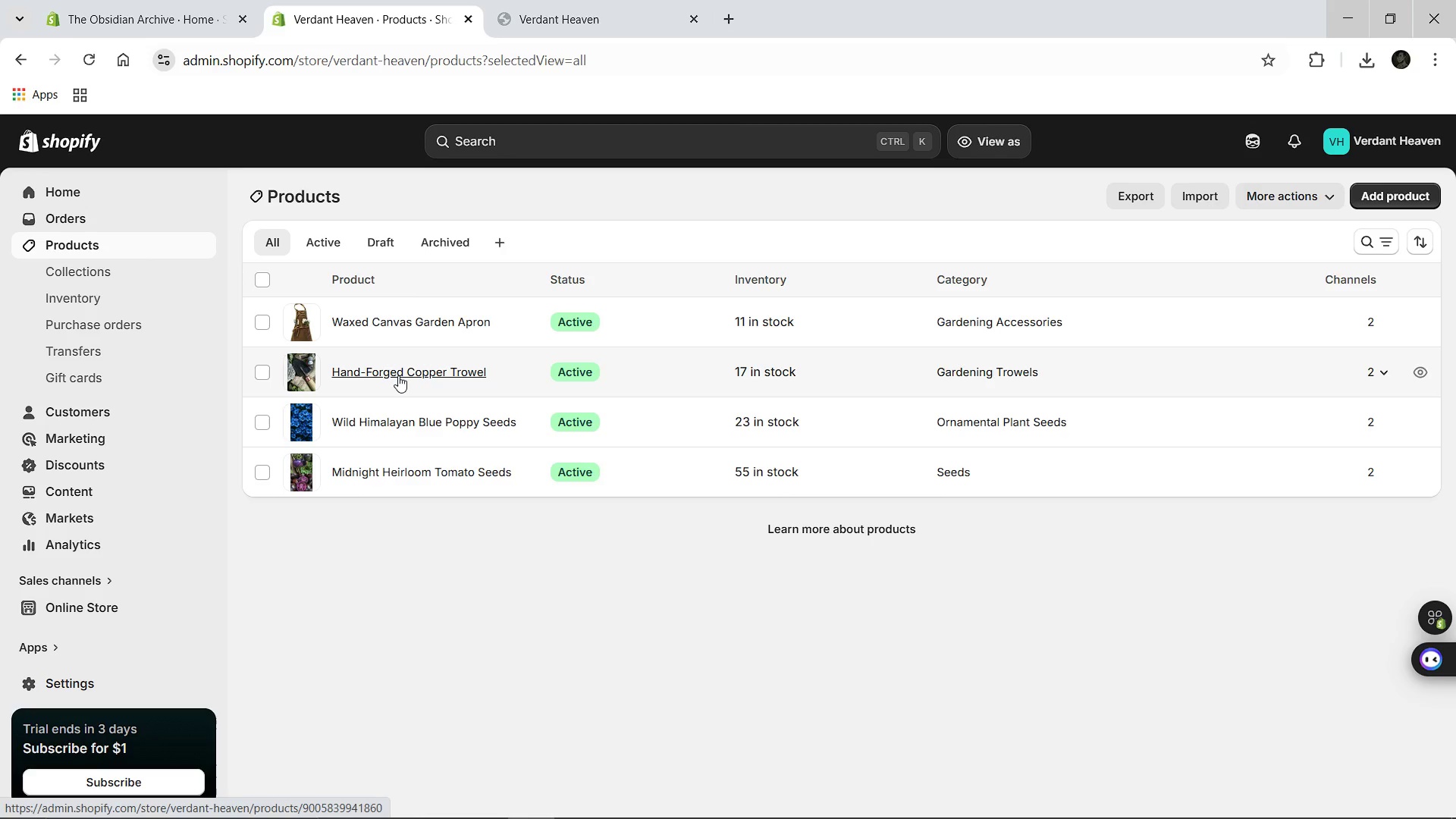 
wait(5.72)
 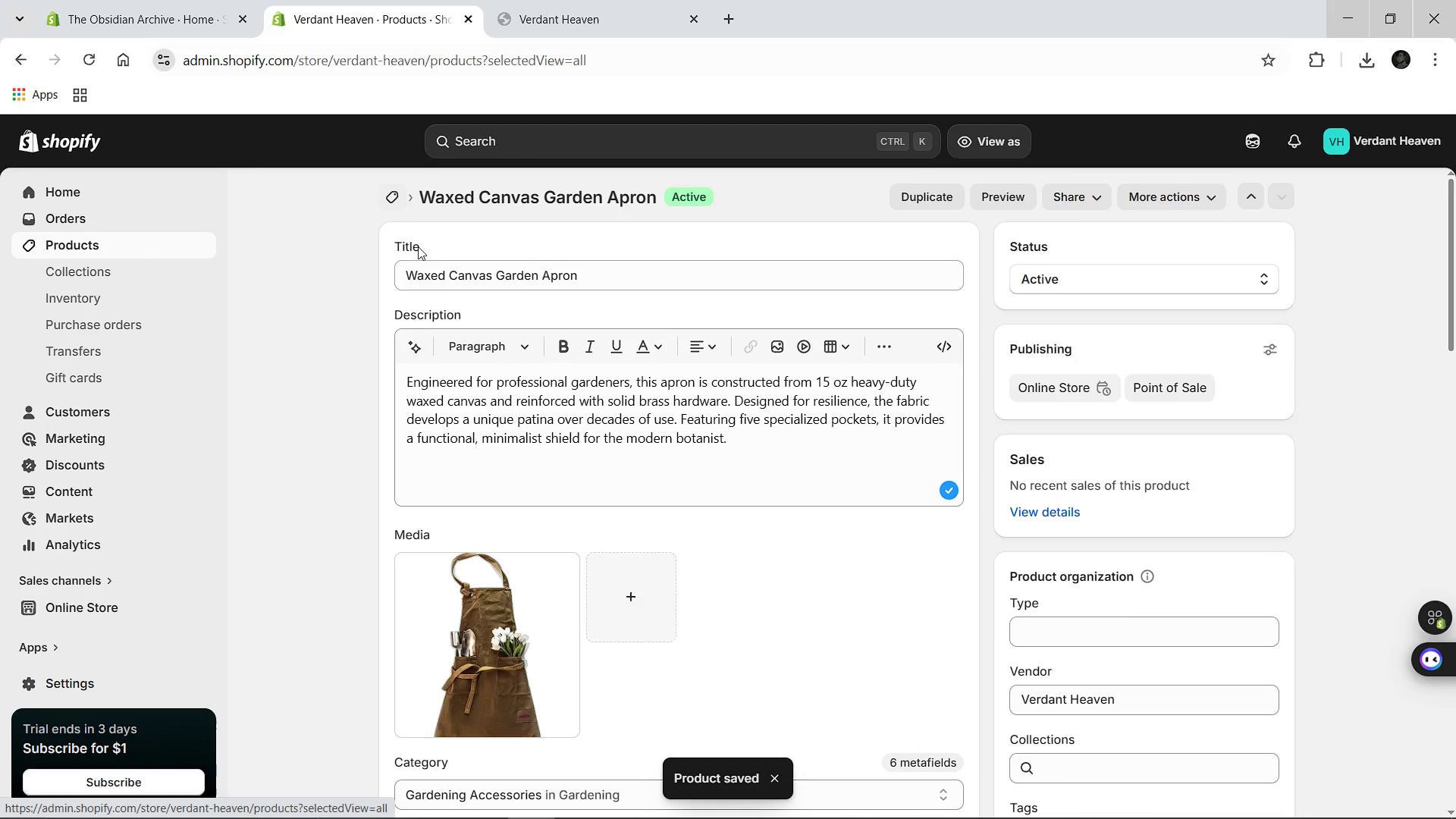 
left_click([398, 375])
 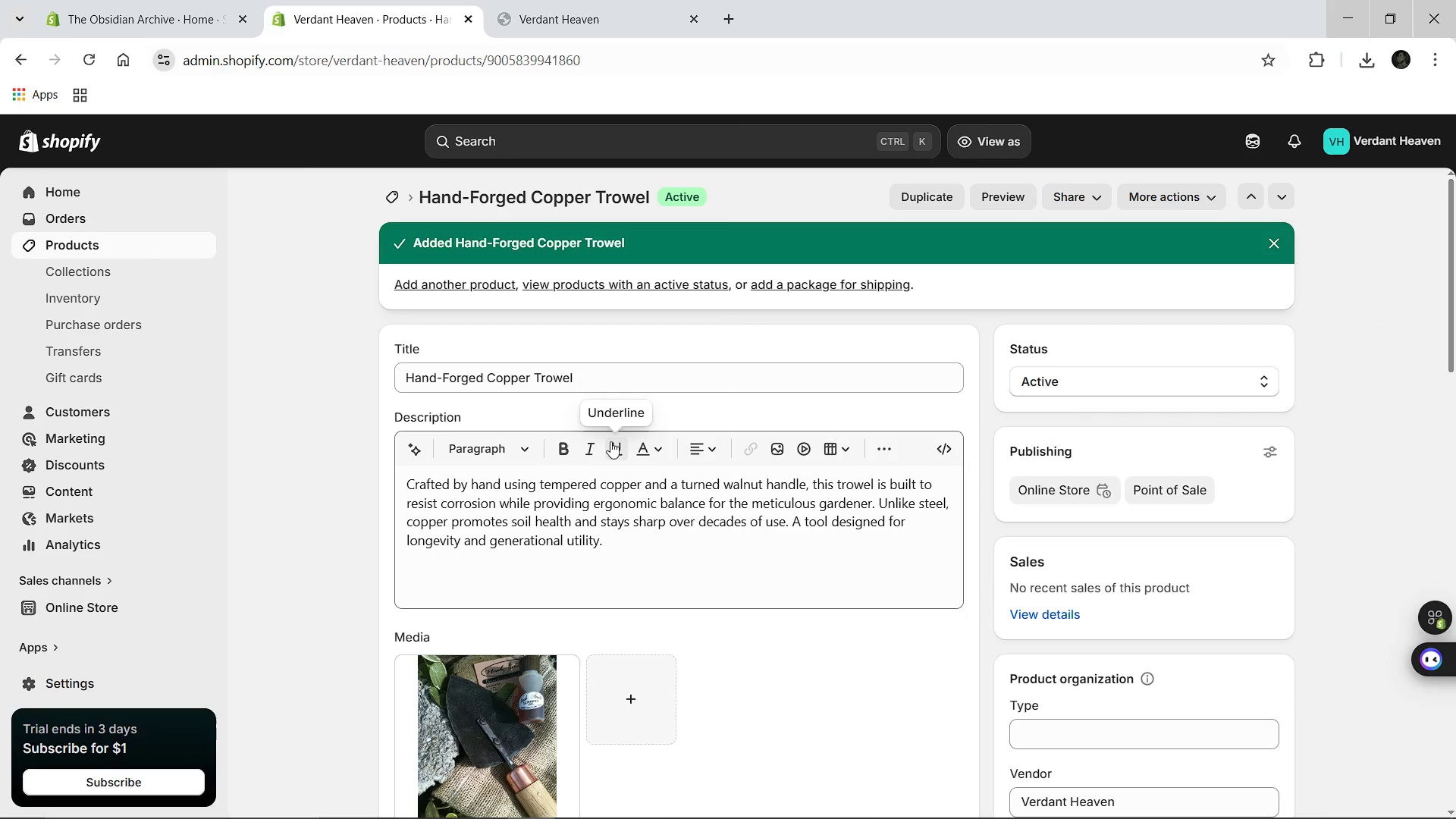 
scroll: coordinate [610, 441], scroll_direction: down, amount: 2.0
 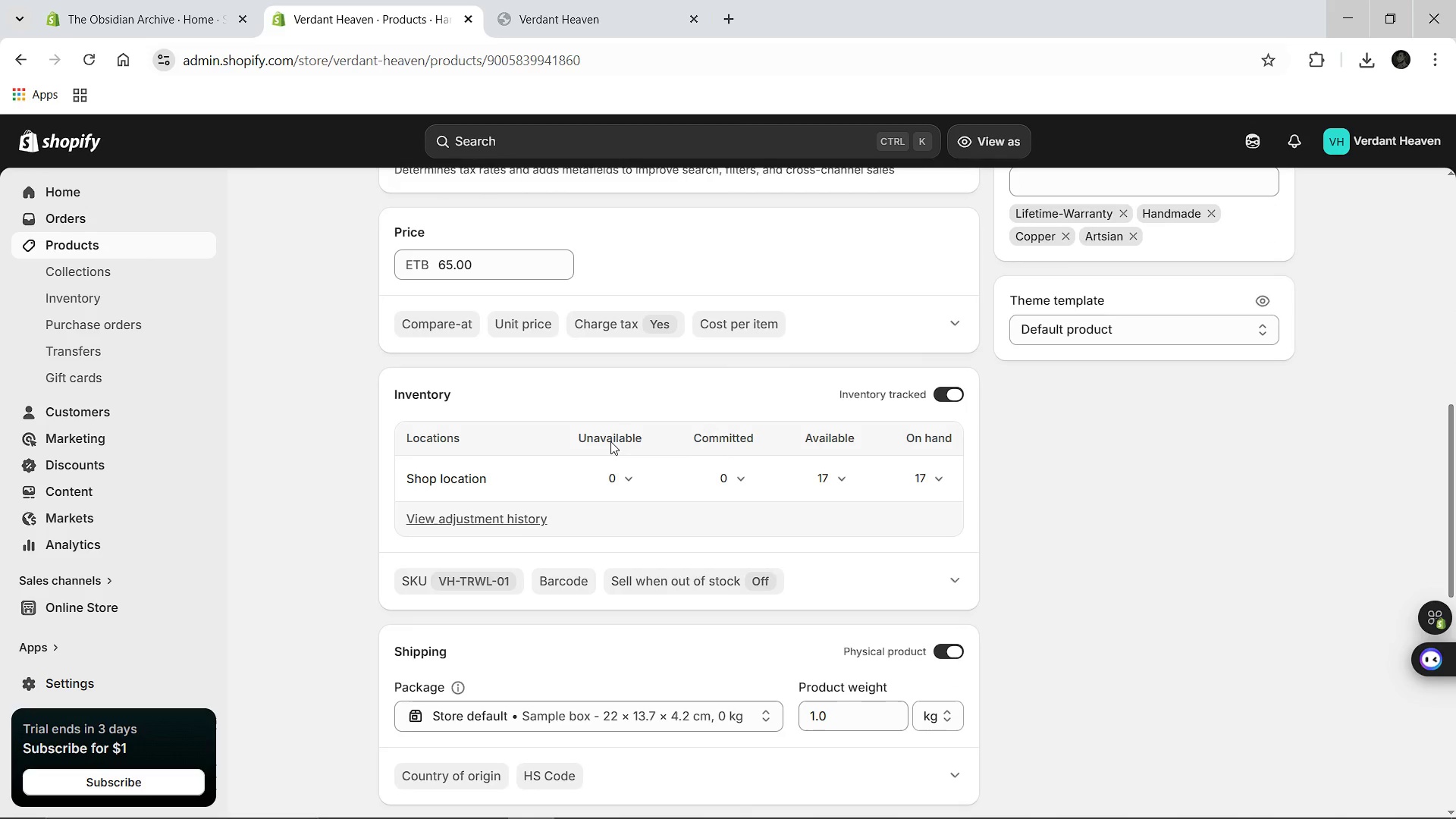 
scroll: coordinate [610, 441], scroll_direction: up, amount: 11.0
 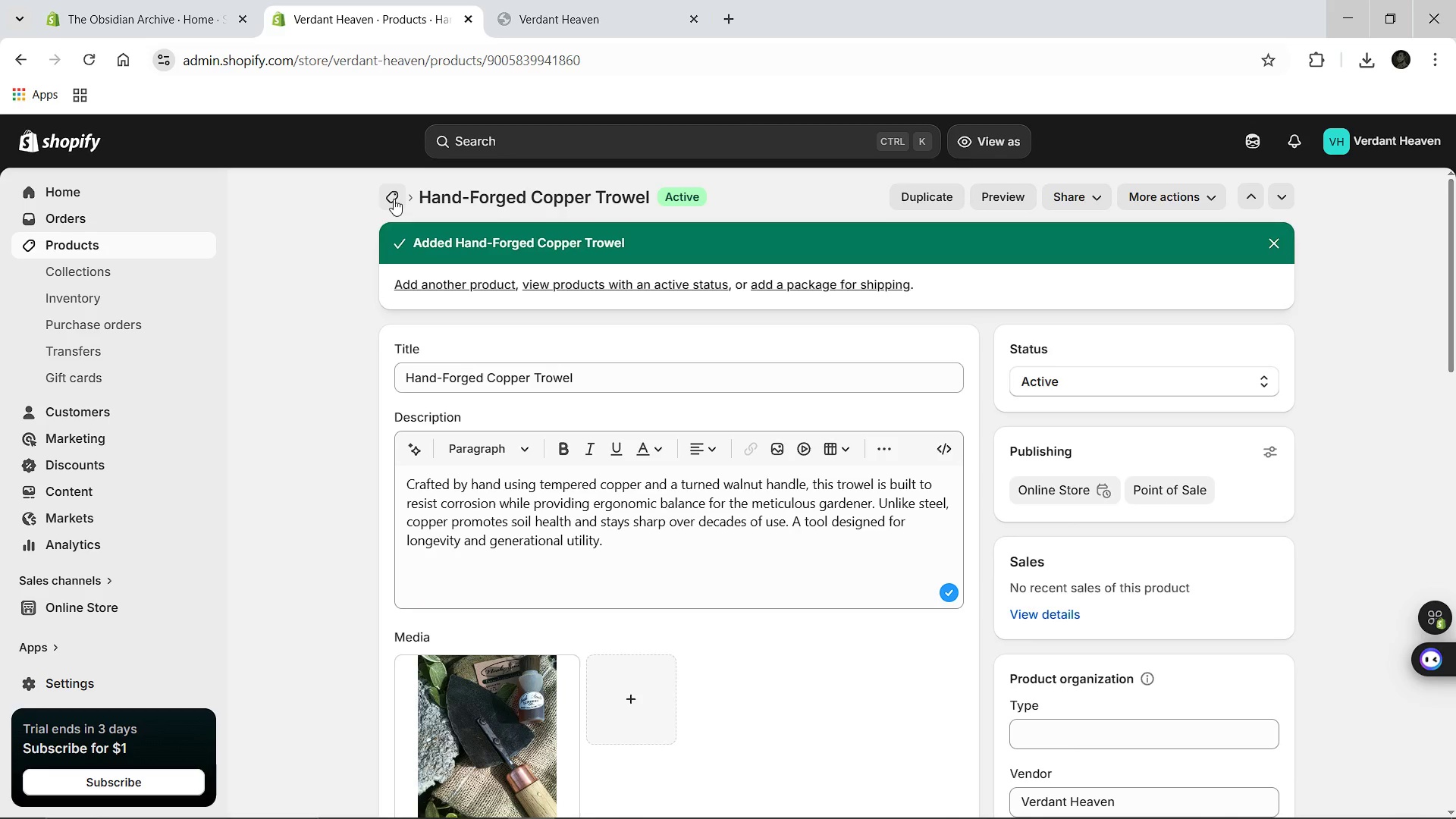 
left_click([394, 199])
 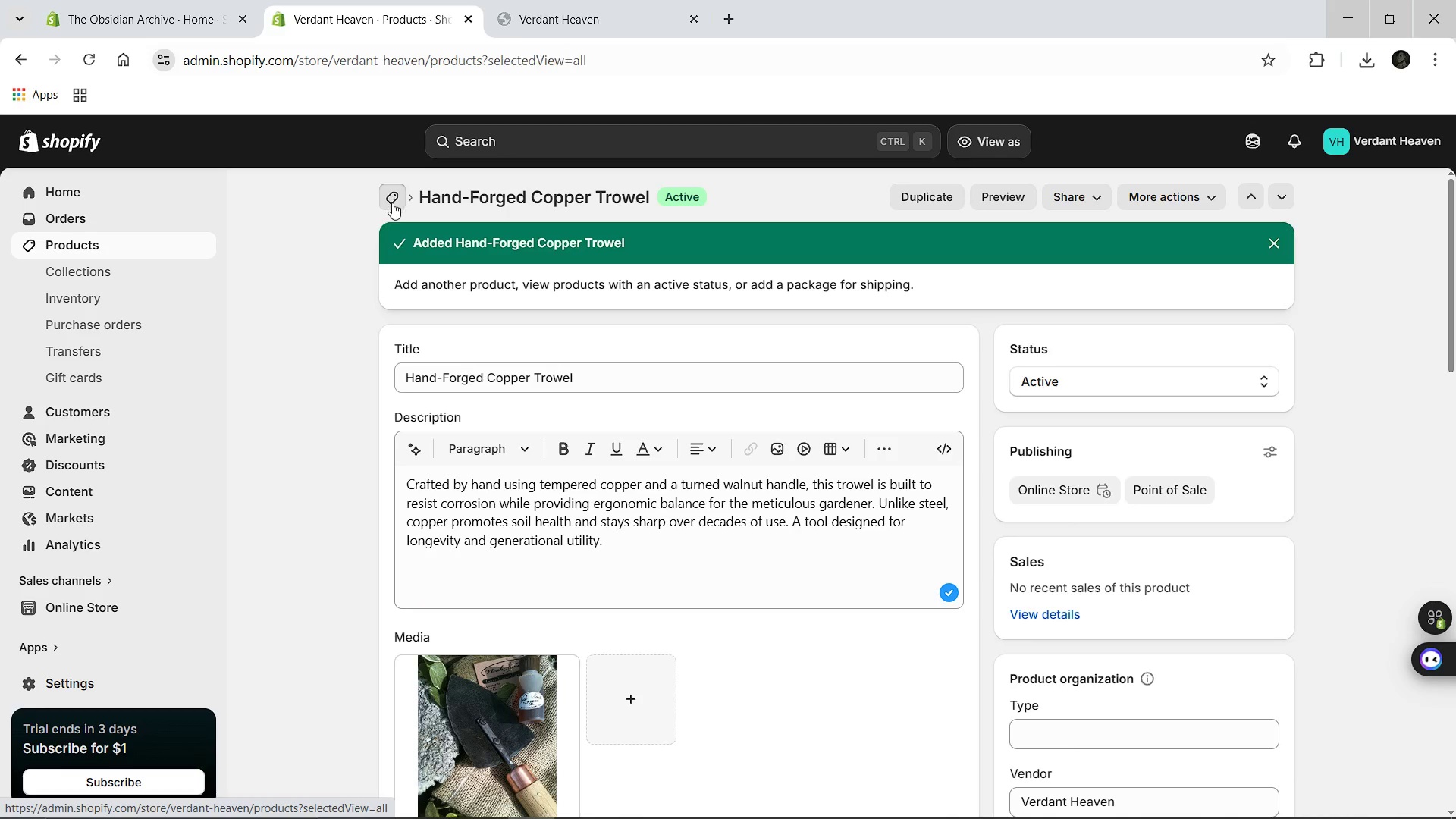 
mouse_move([381, 217])
 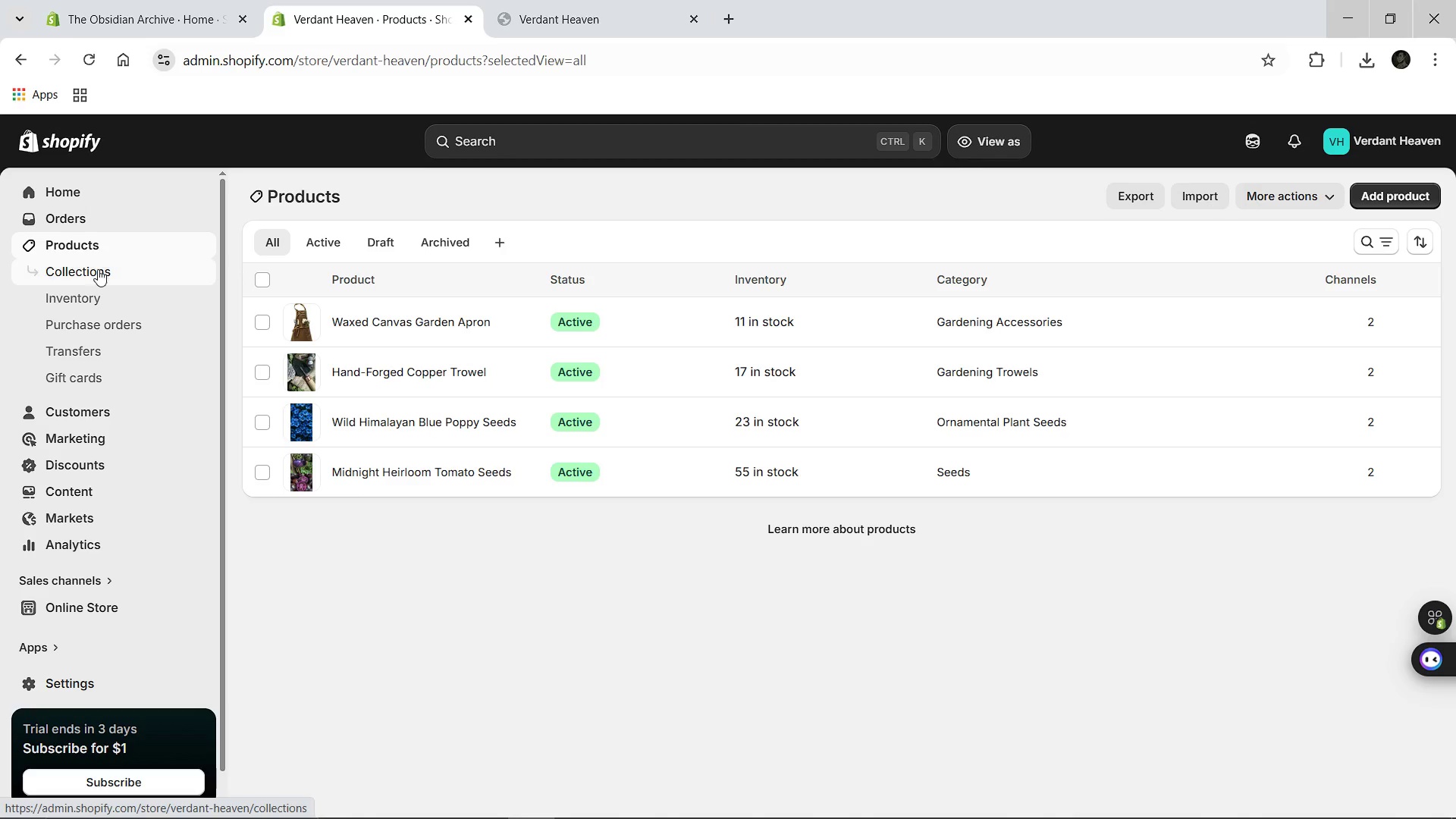 
left_click([98, 269])
 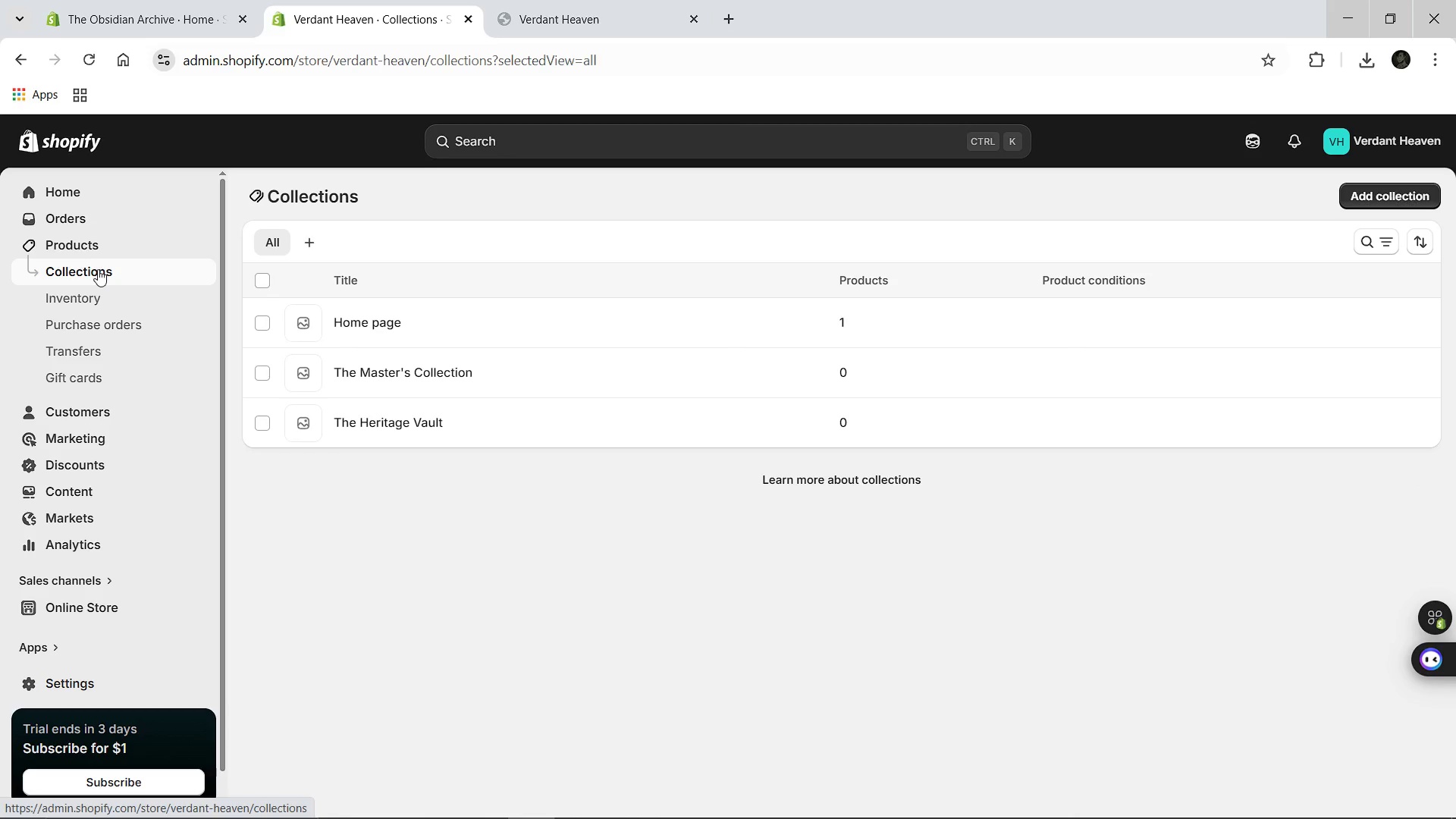 
wait(11.47)
 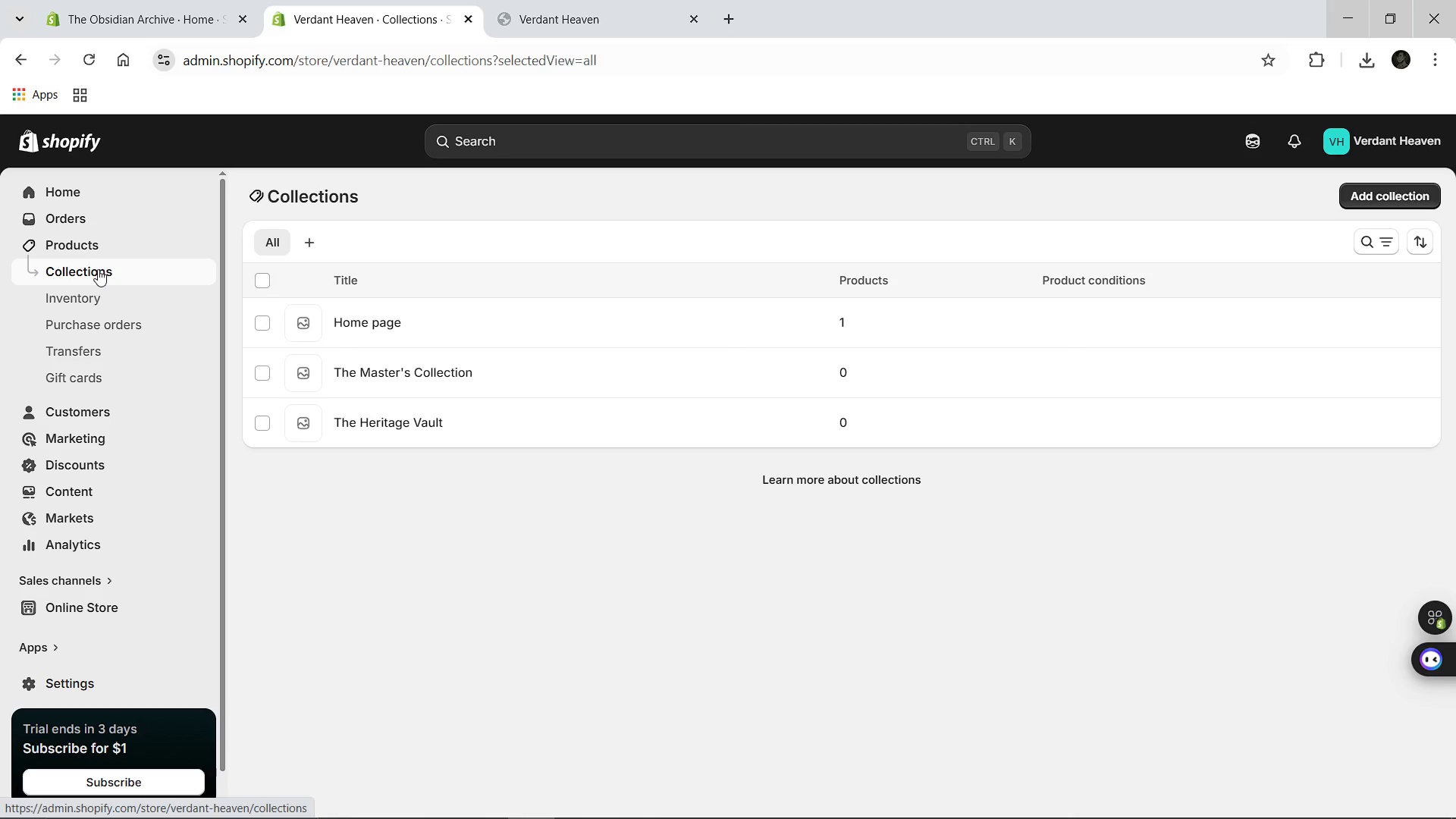 
left_click([362, 421])
 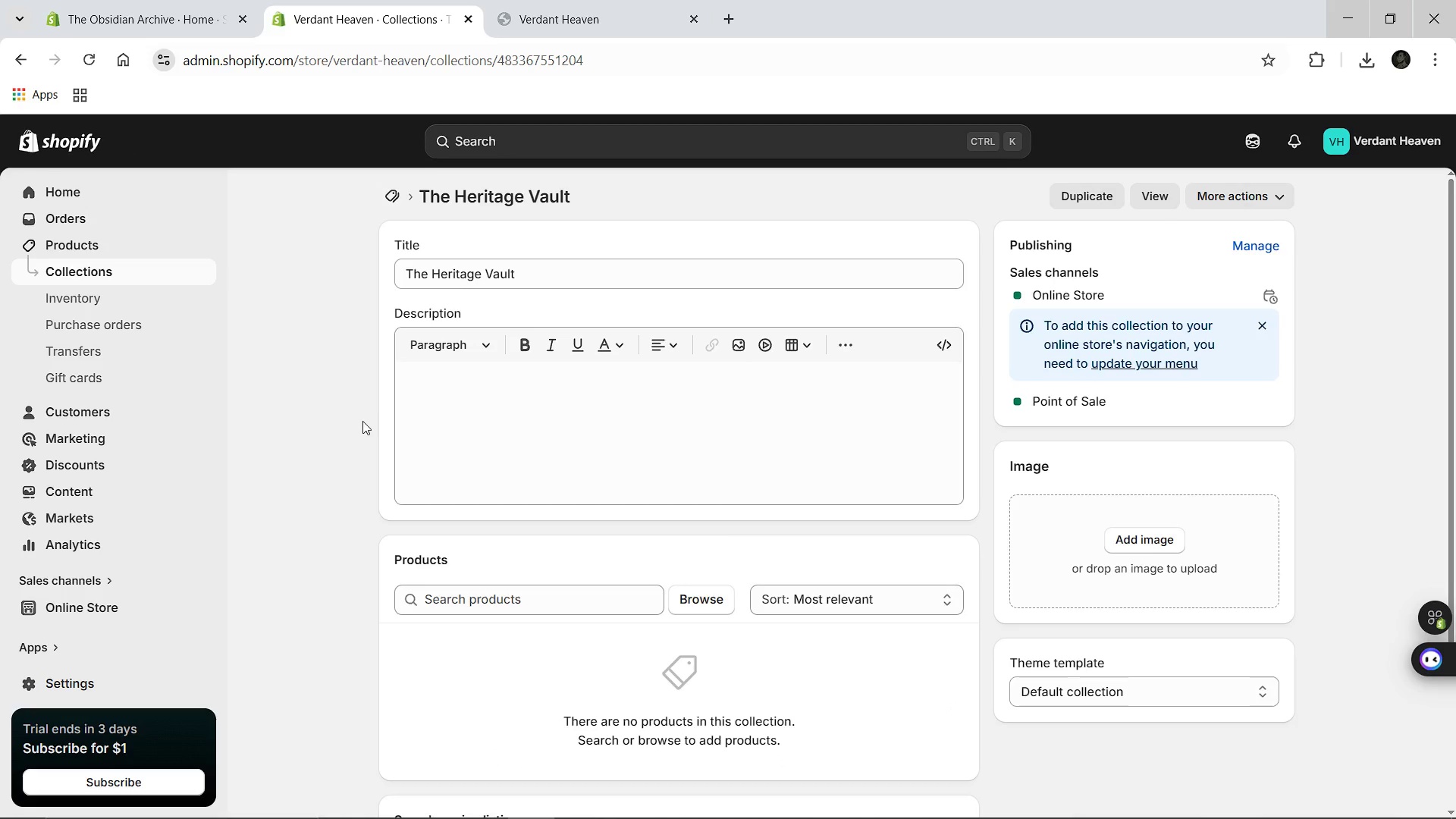 
wait(10.62)
 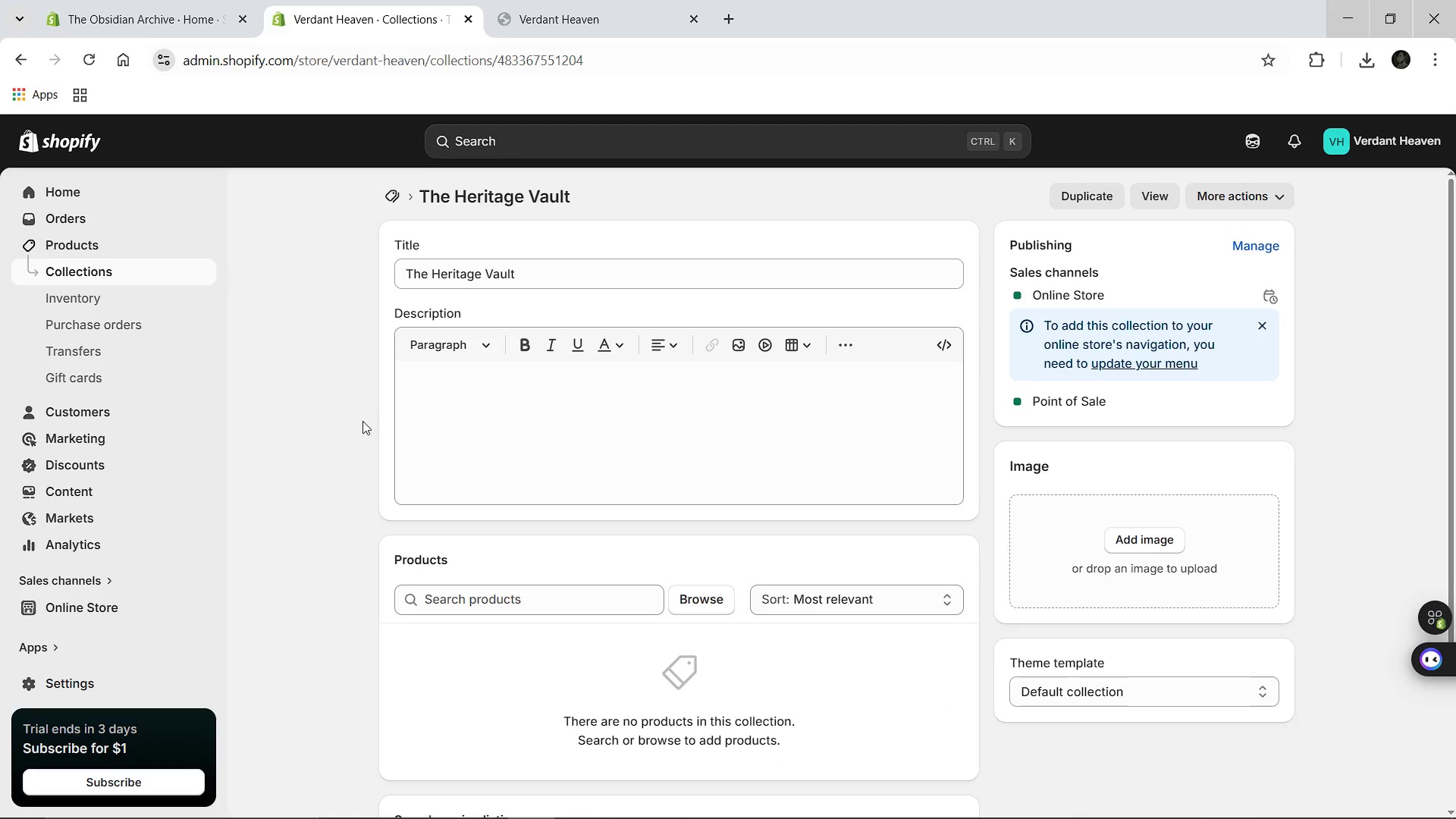 
left_click([482, 406])
 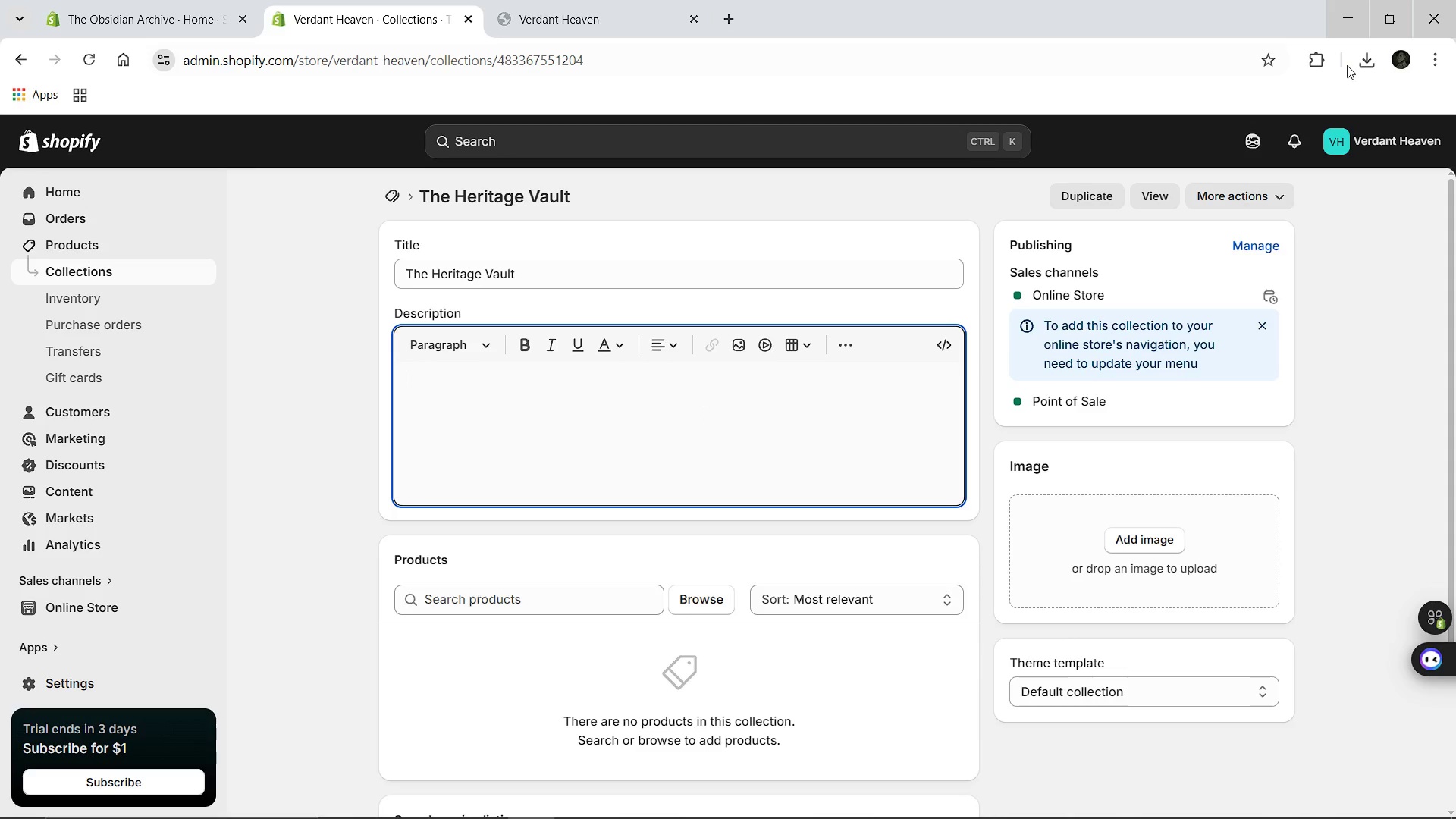 
left_click([1361, 61])
 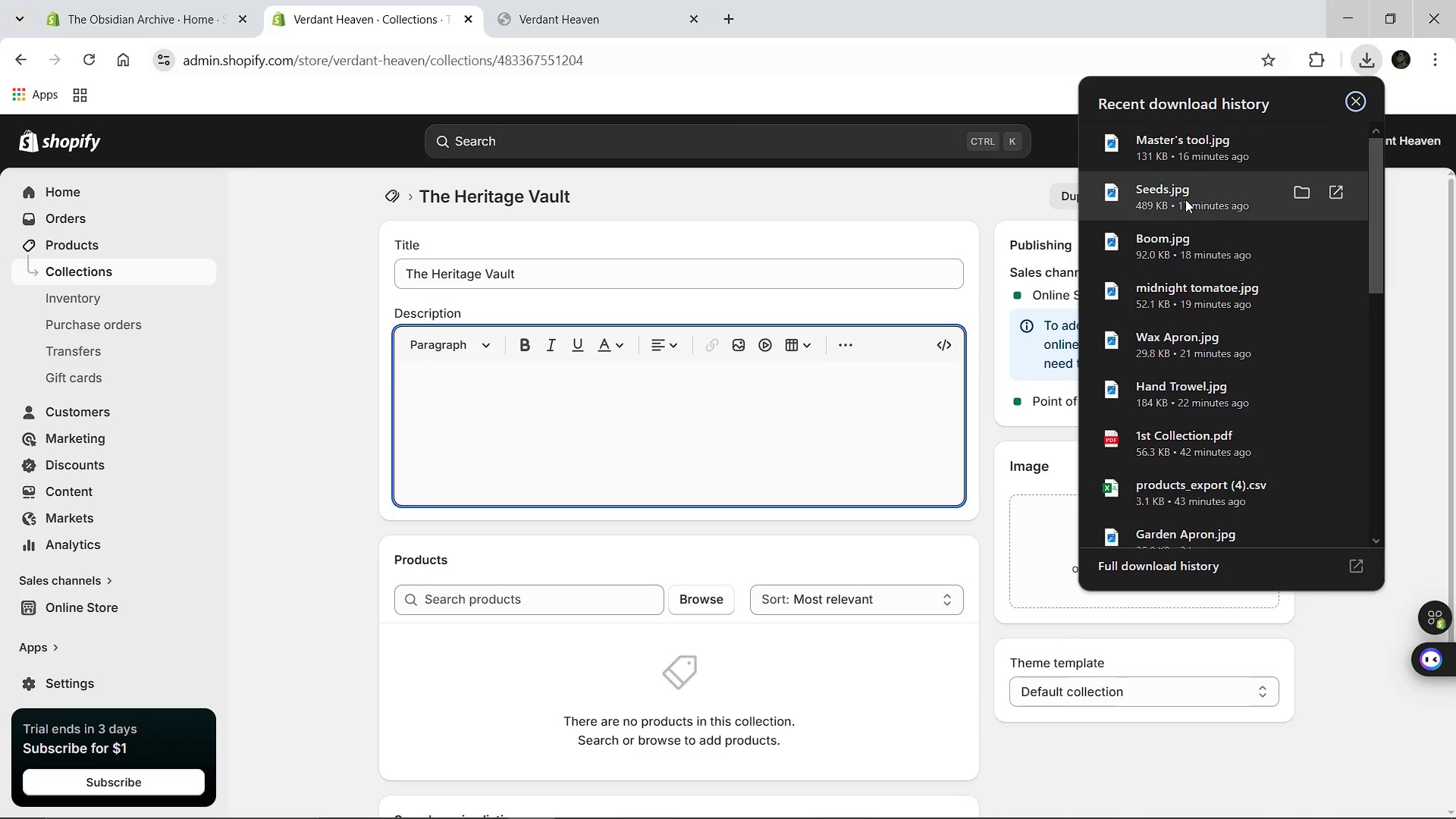 
left_click_drag(start_coordinate=[1185, 199], to_coordinate=[1059, 571])
 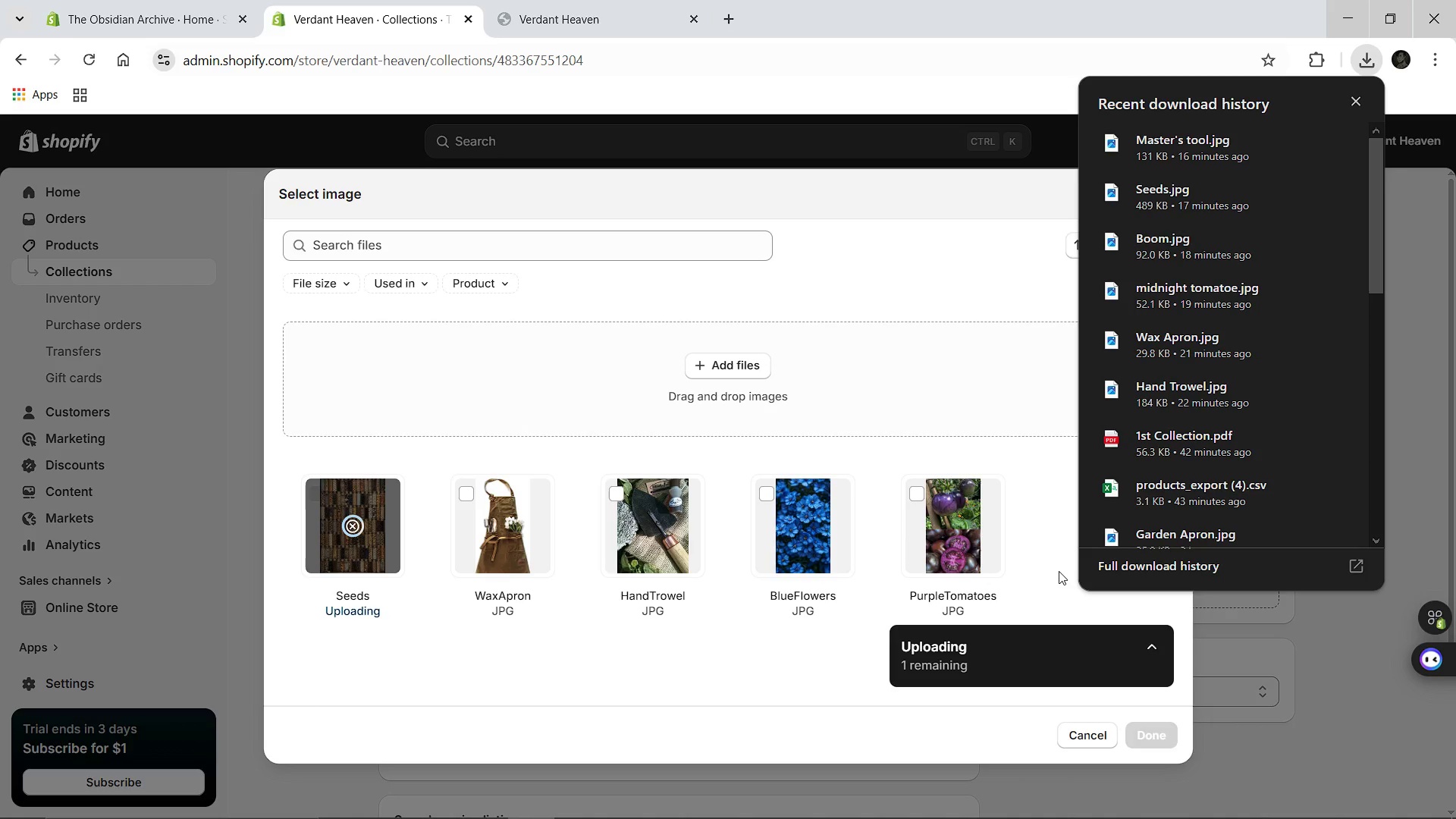 
wait(9.06)
 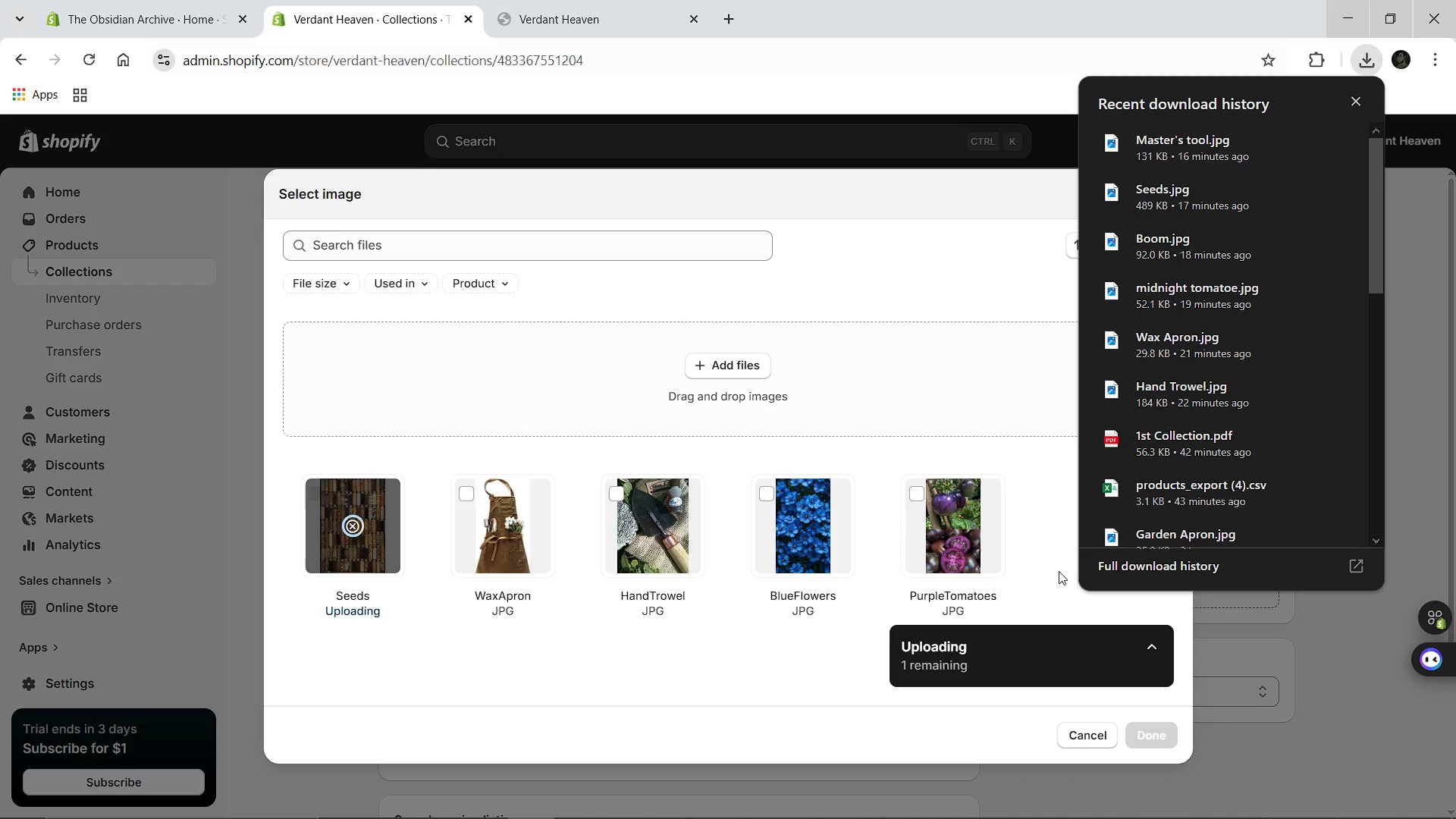 
left_click([1125, 728])
 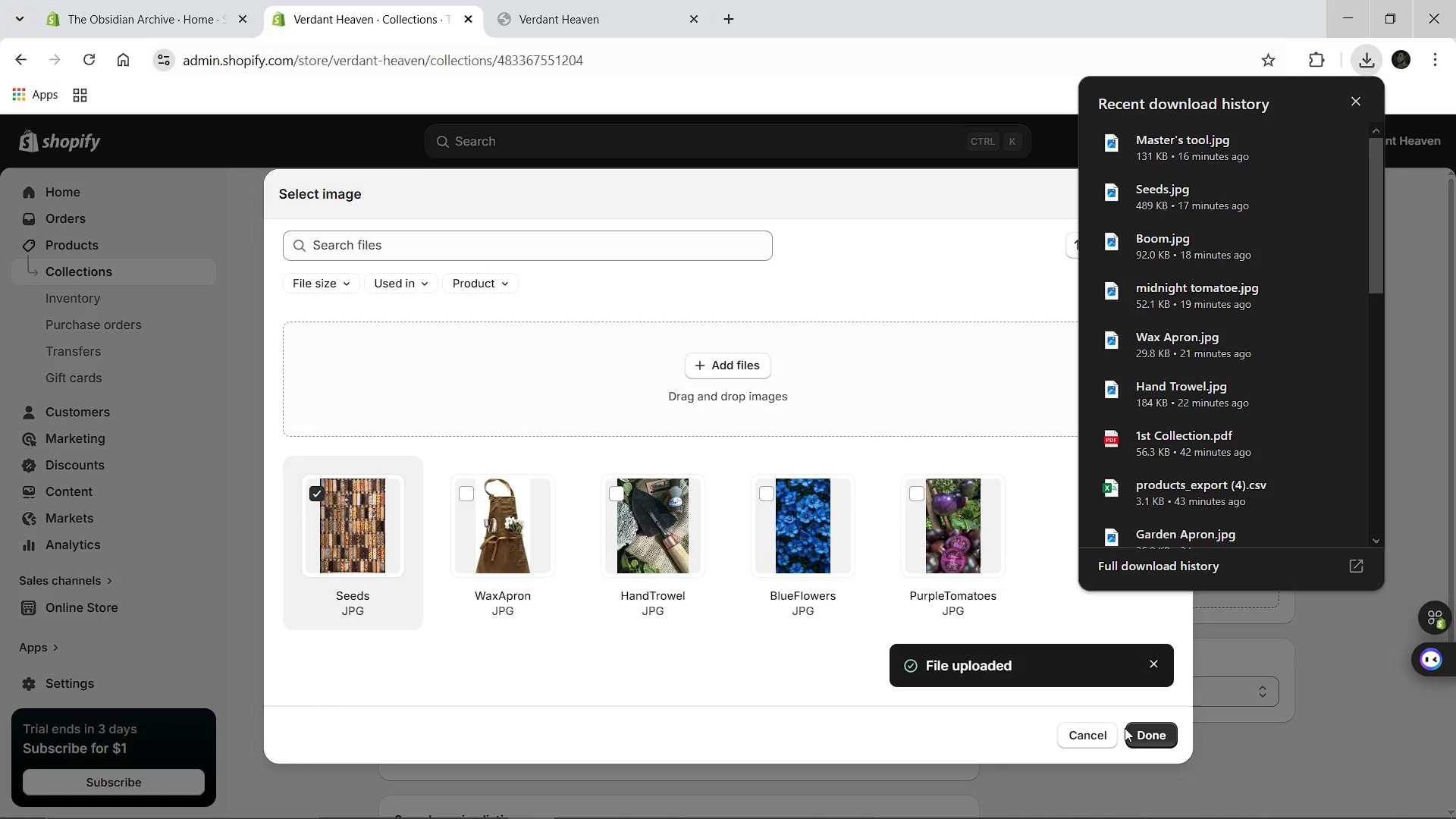 
wait(5.64)
 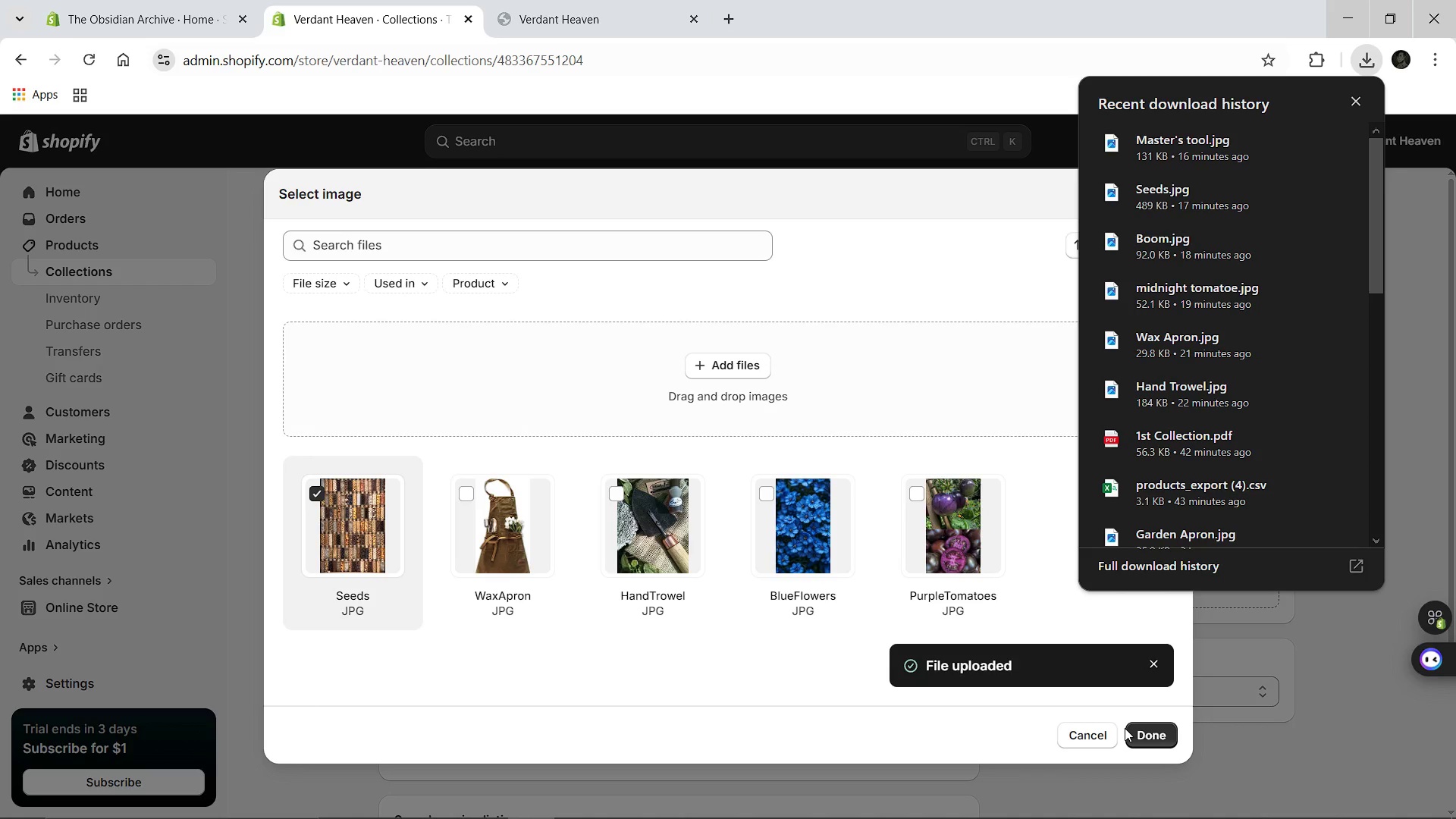 
left_click([1167, 743])
 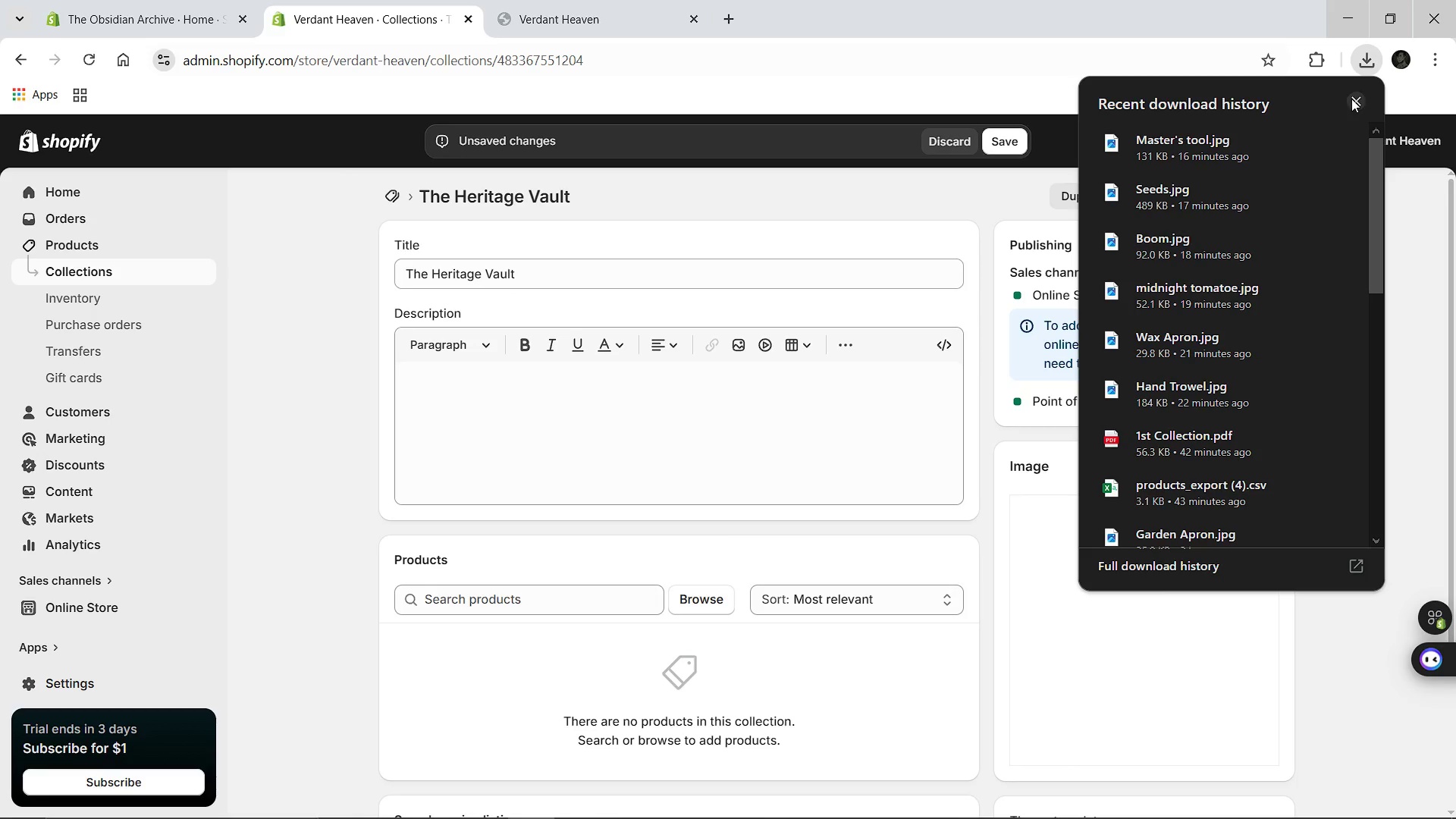 
left_click([1351, 99])
 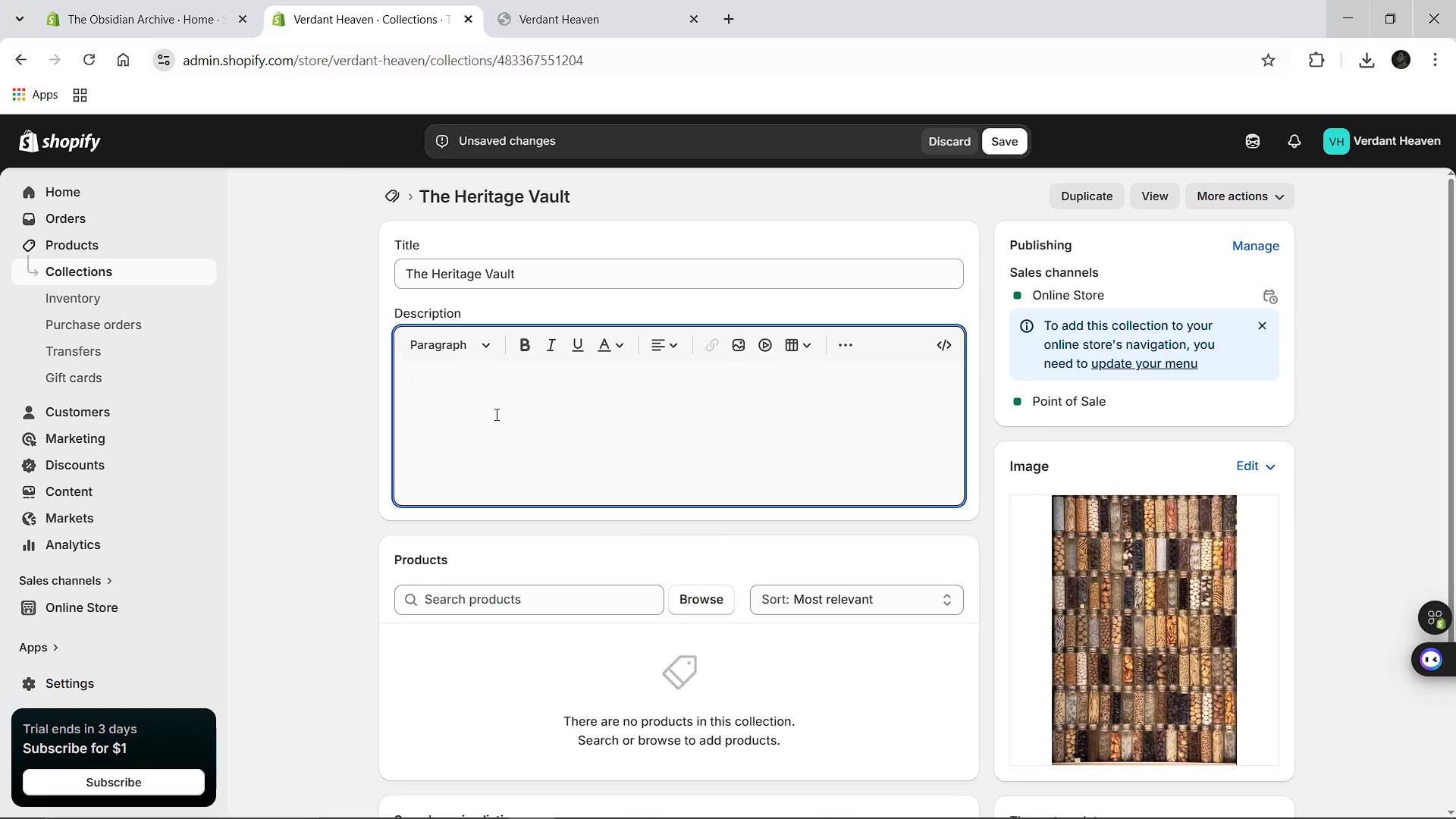 
hold_key(key=ShiftLeft, duration=1.51)
 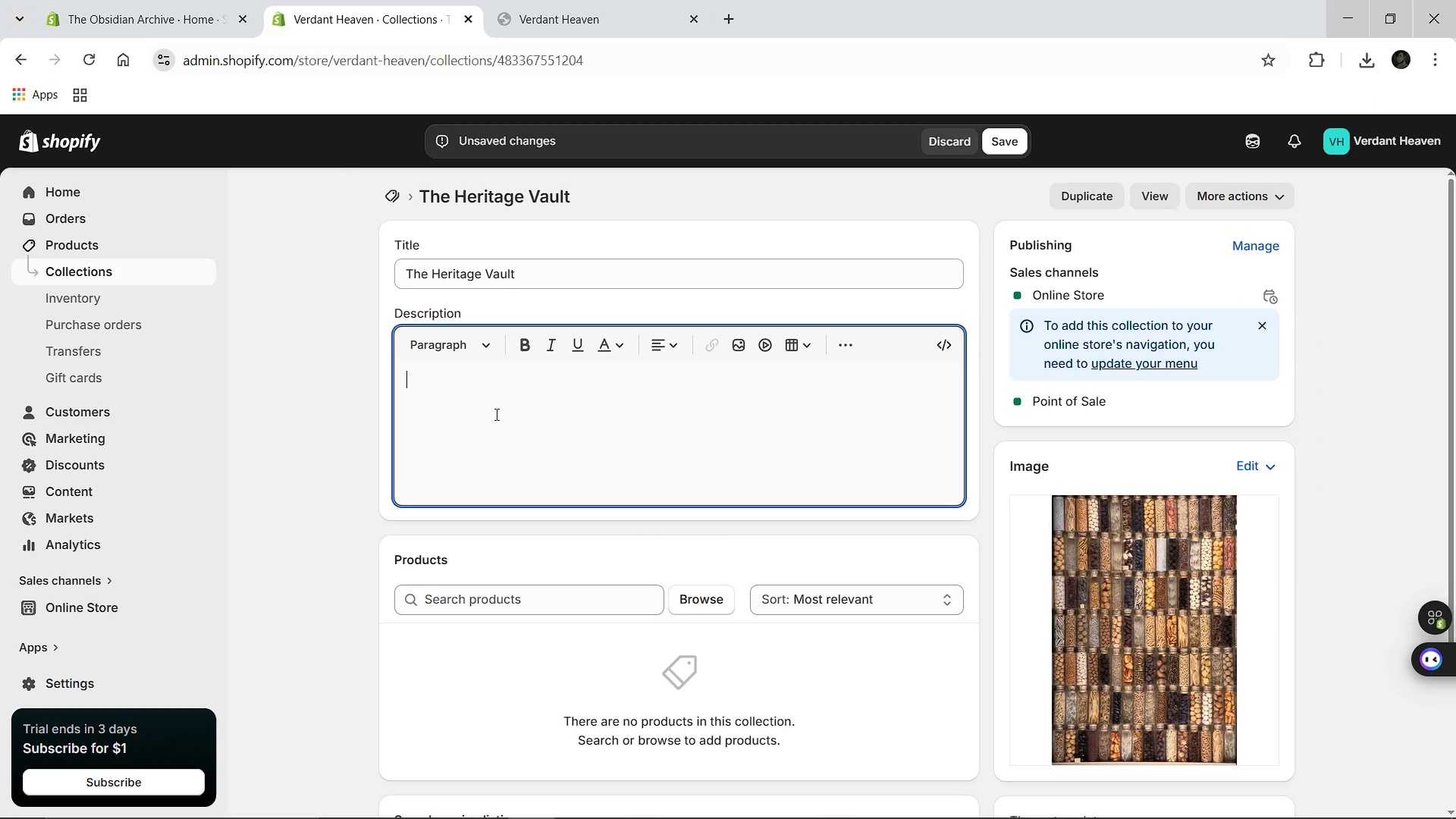 
hold_key(key=ShiftLeft, duration=1.38)
 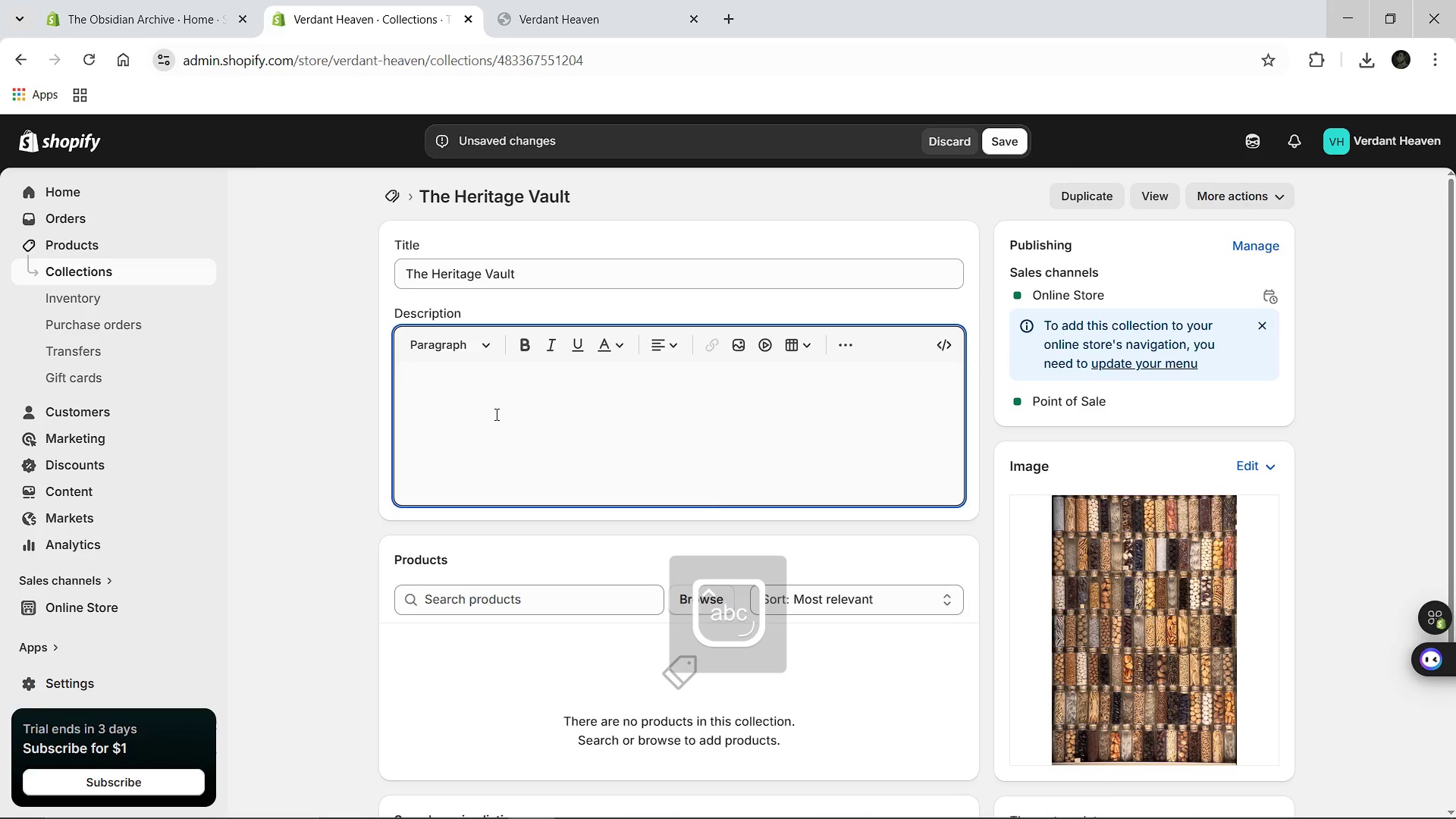 
hold_key(key=ShiftLeft, duration=1.52)
 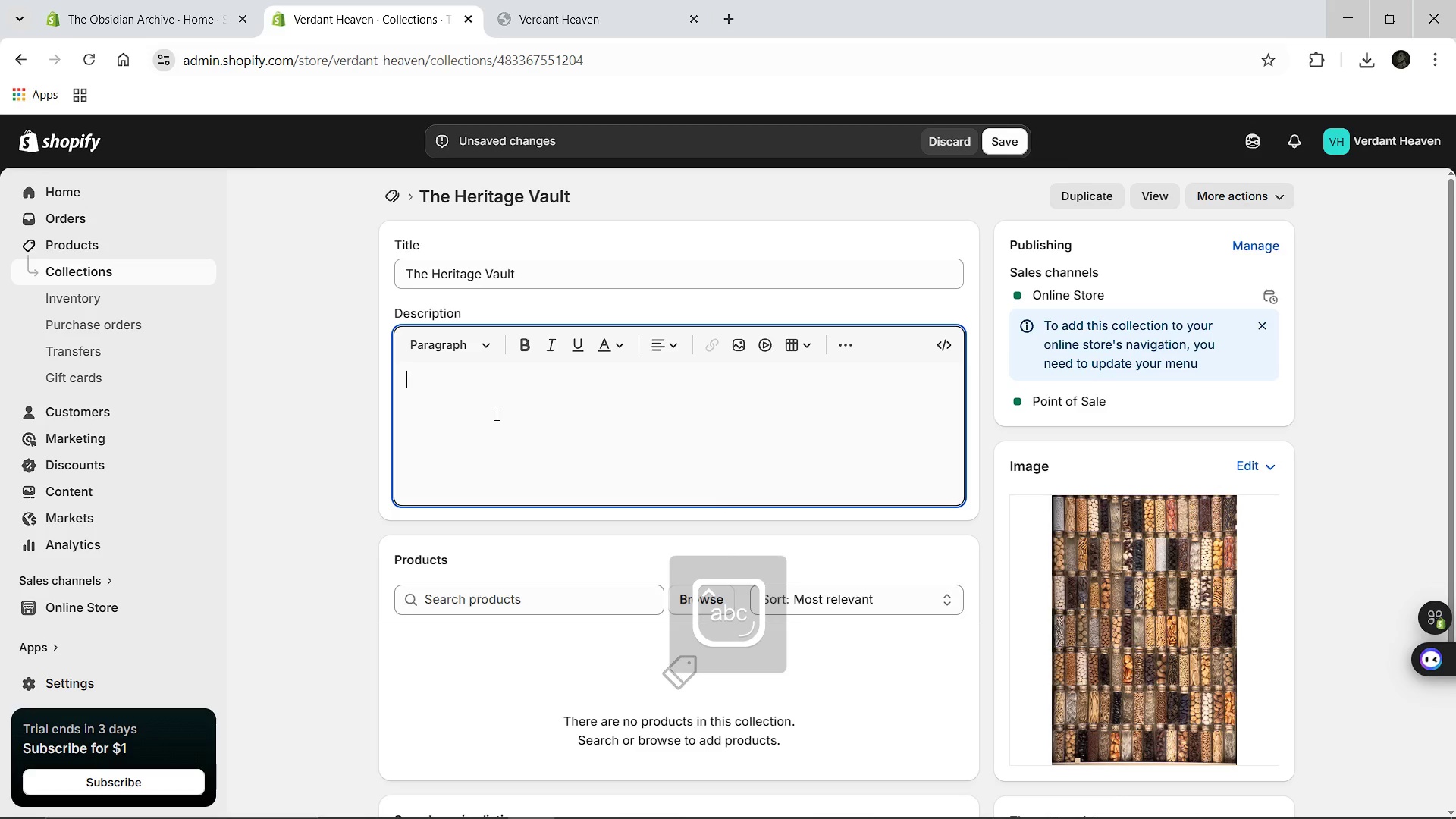 
key(CapsLock)
 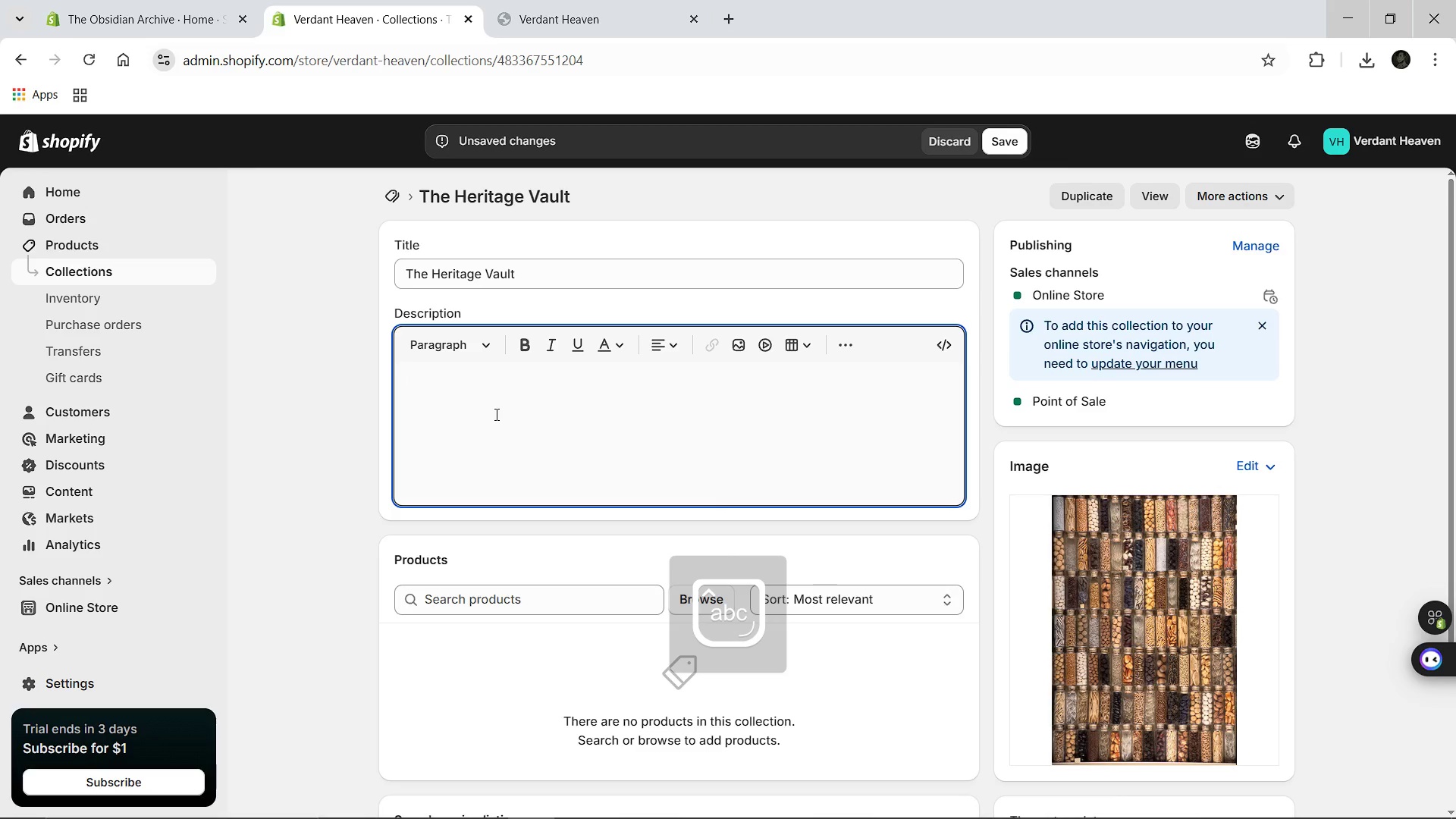 
hold_key(key=ShiftLeft, duration=1.19)
 